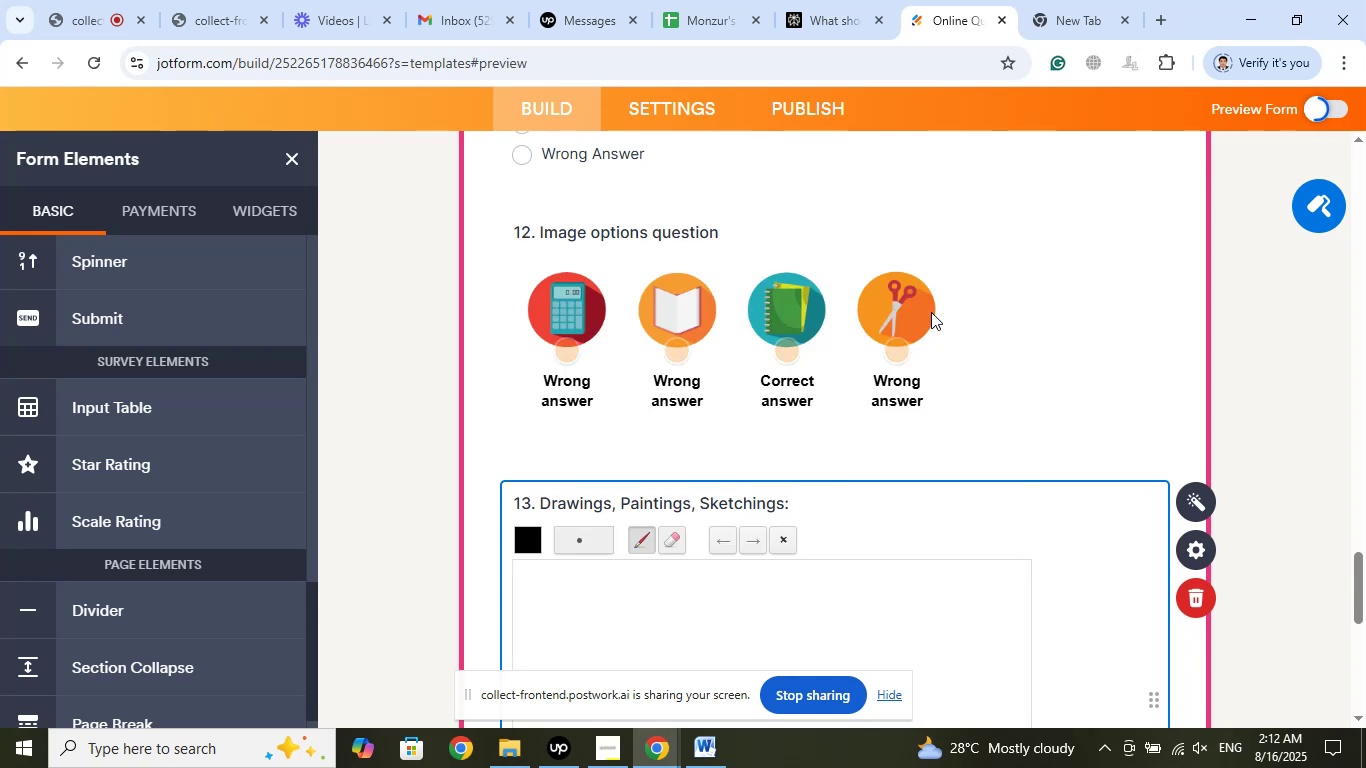 
scroll: coordinate [917, 319], scroll_direction: down, amount: 35.0
 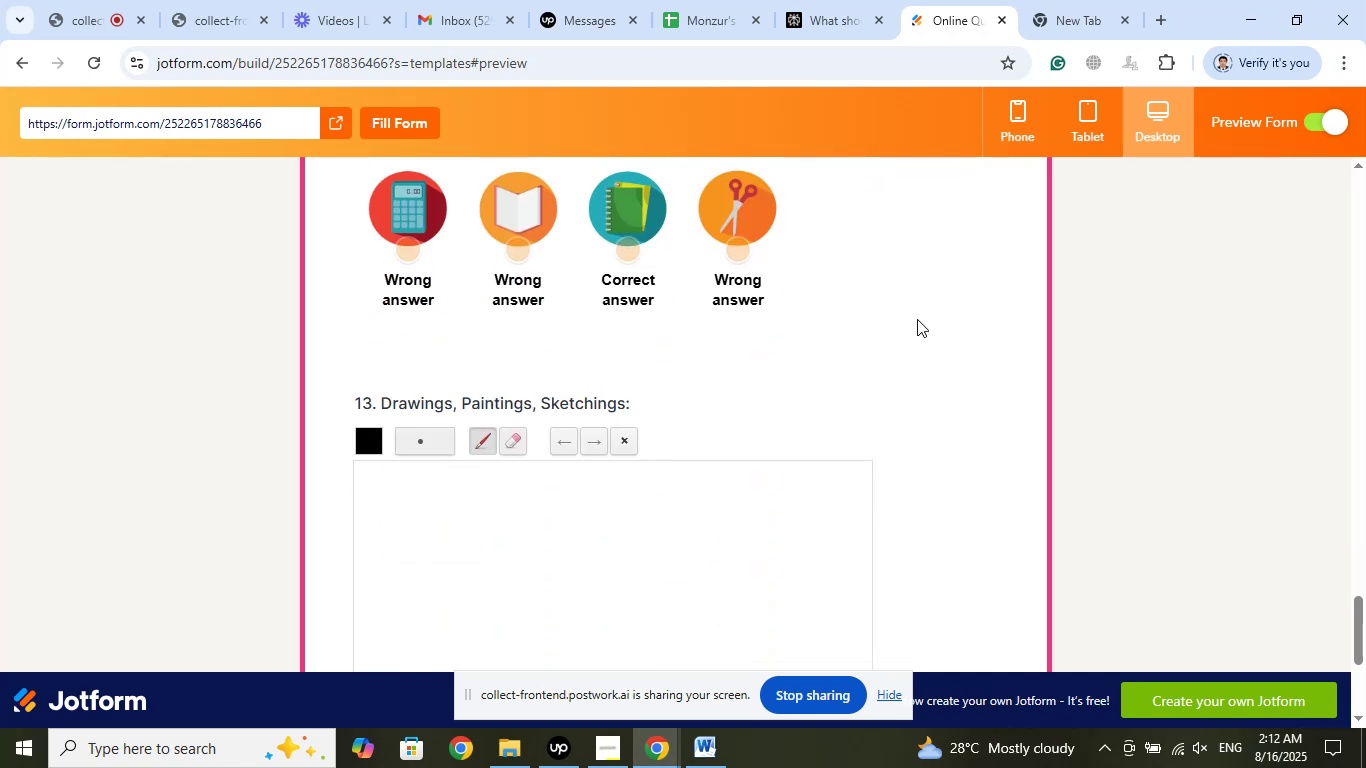 
scroll: coordinate [917, 319], scroll_direction: up, amount: 1.0
 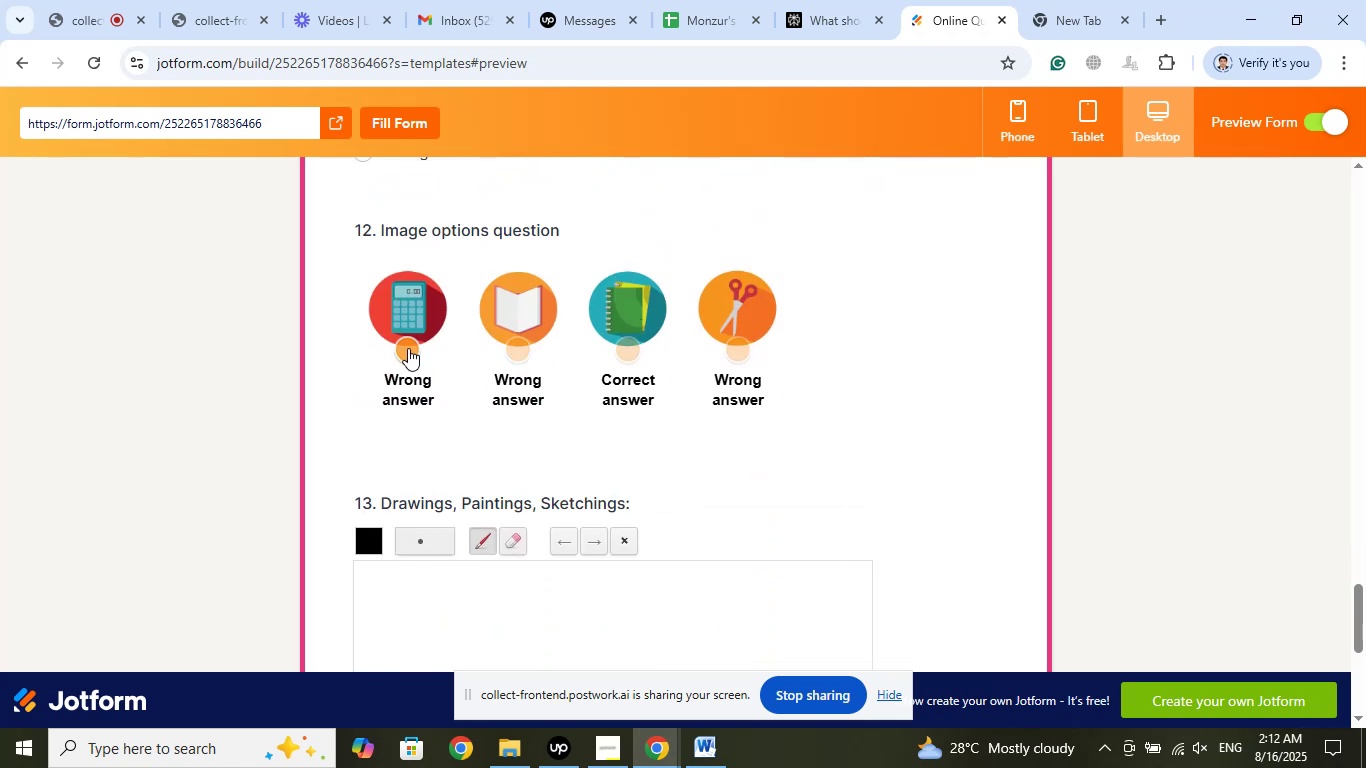 
left_click([406, 349])
 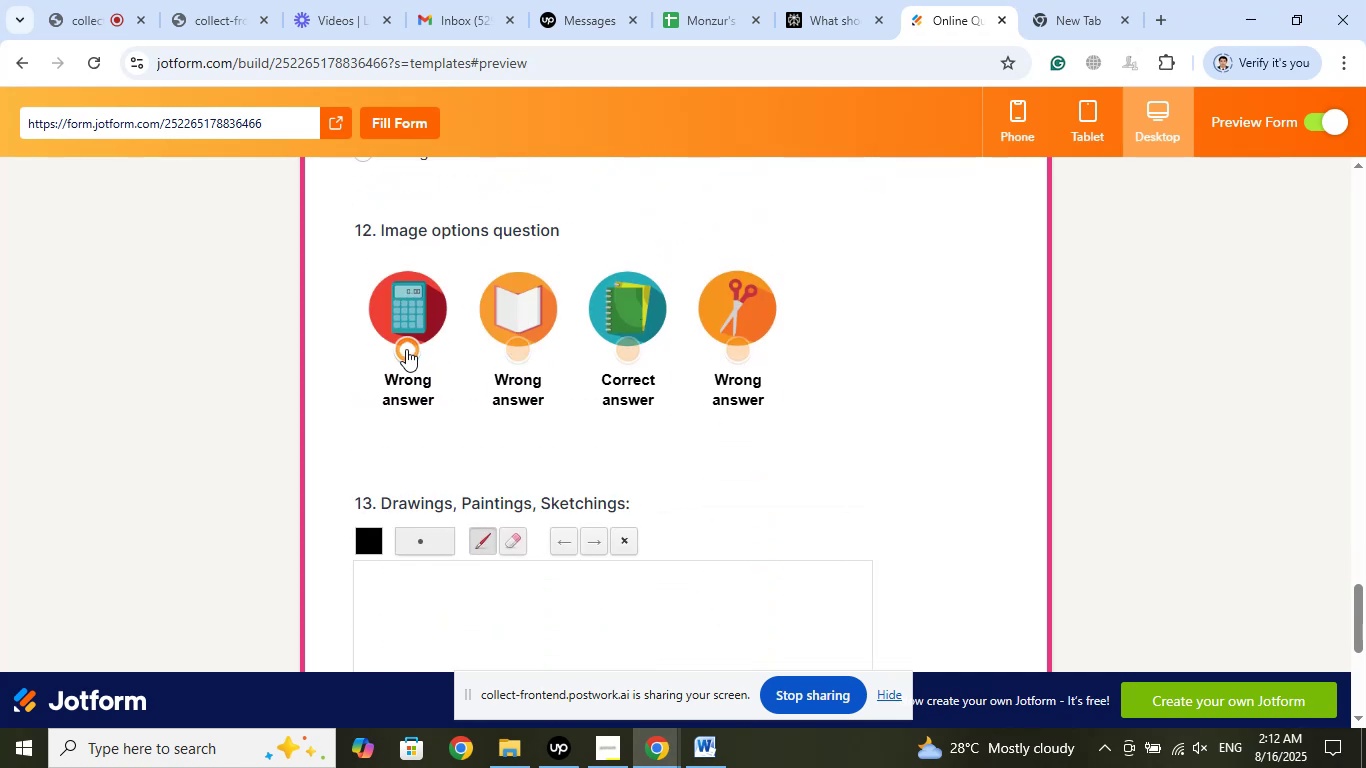 
left_click([406, 349])
 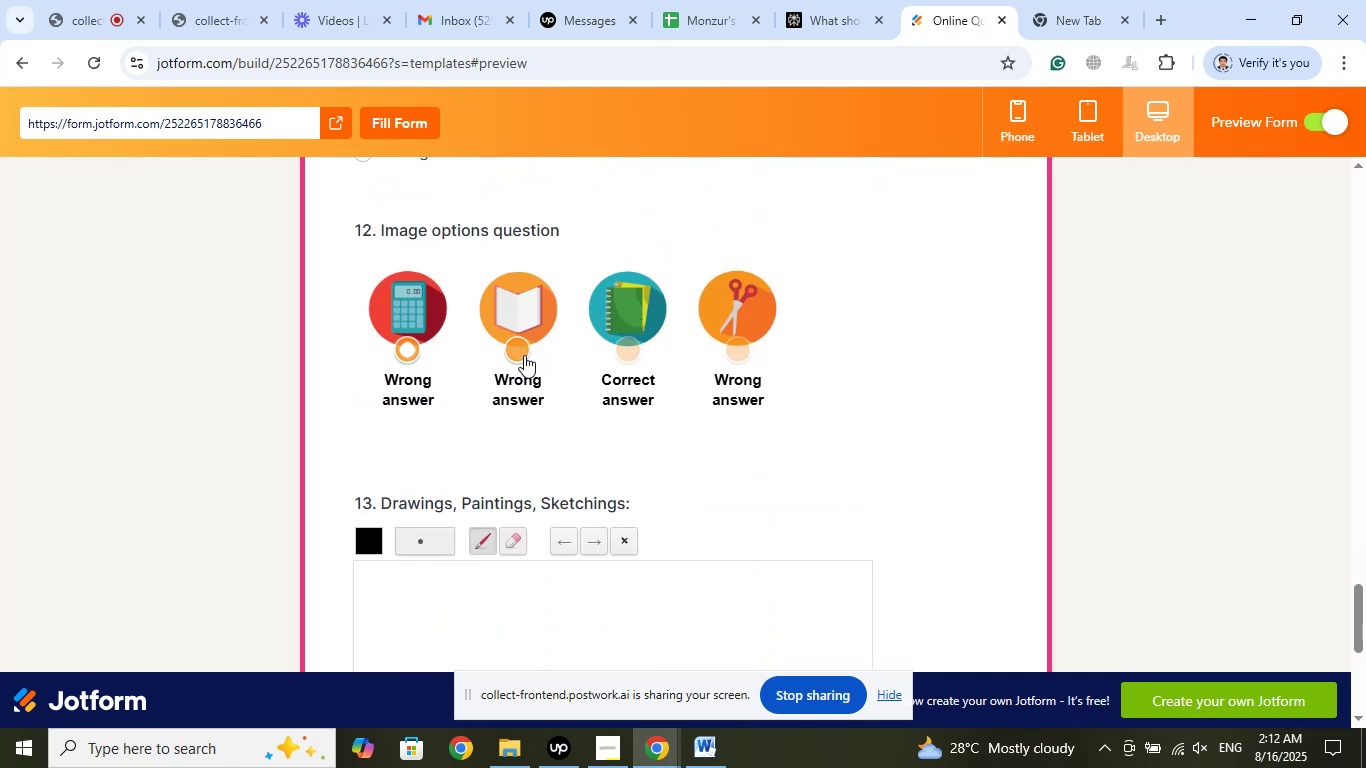 
left_click([524, 355])
 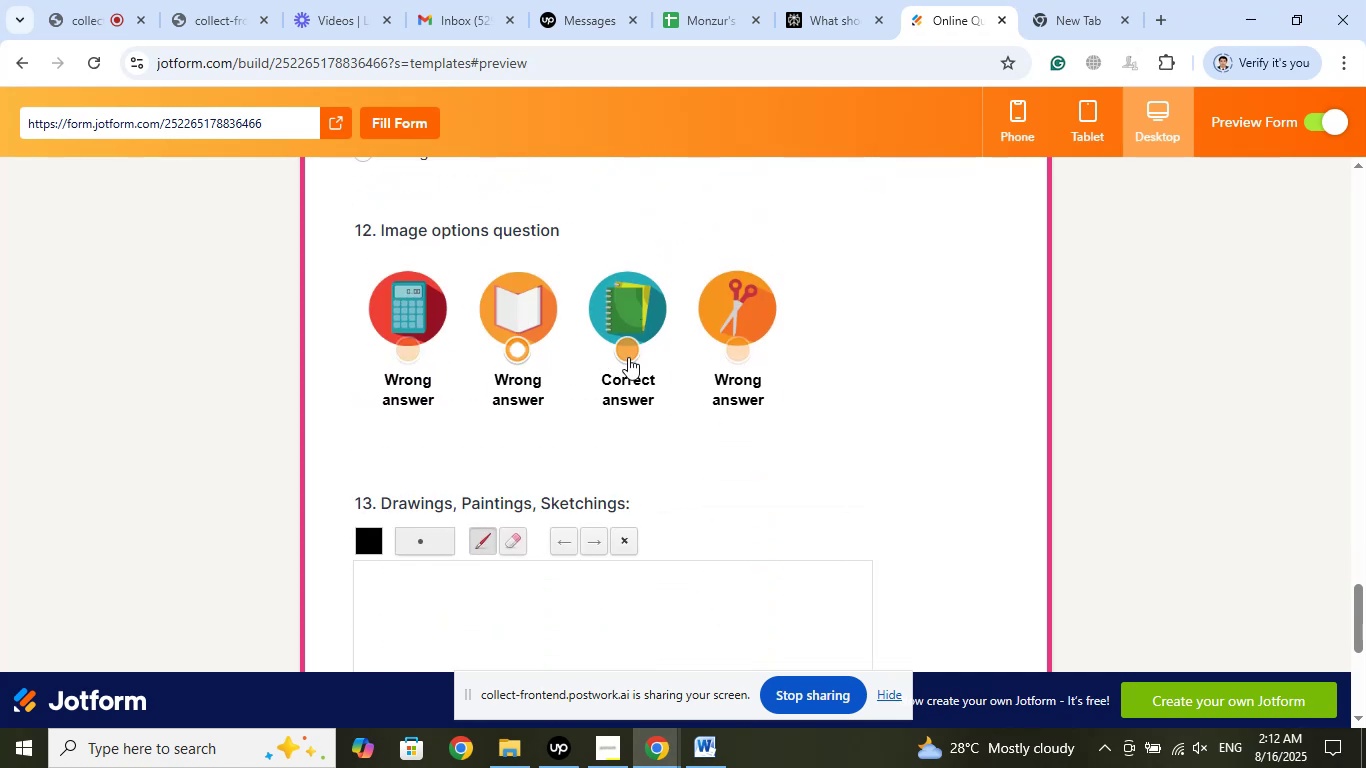 
left_click([630, 355])
 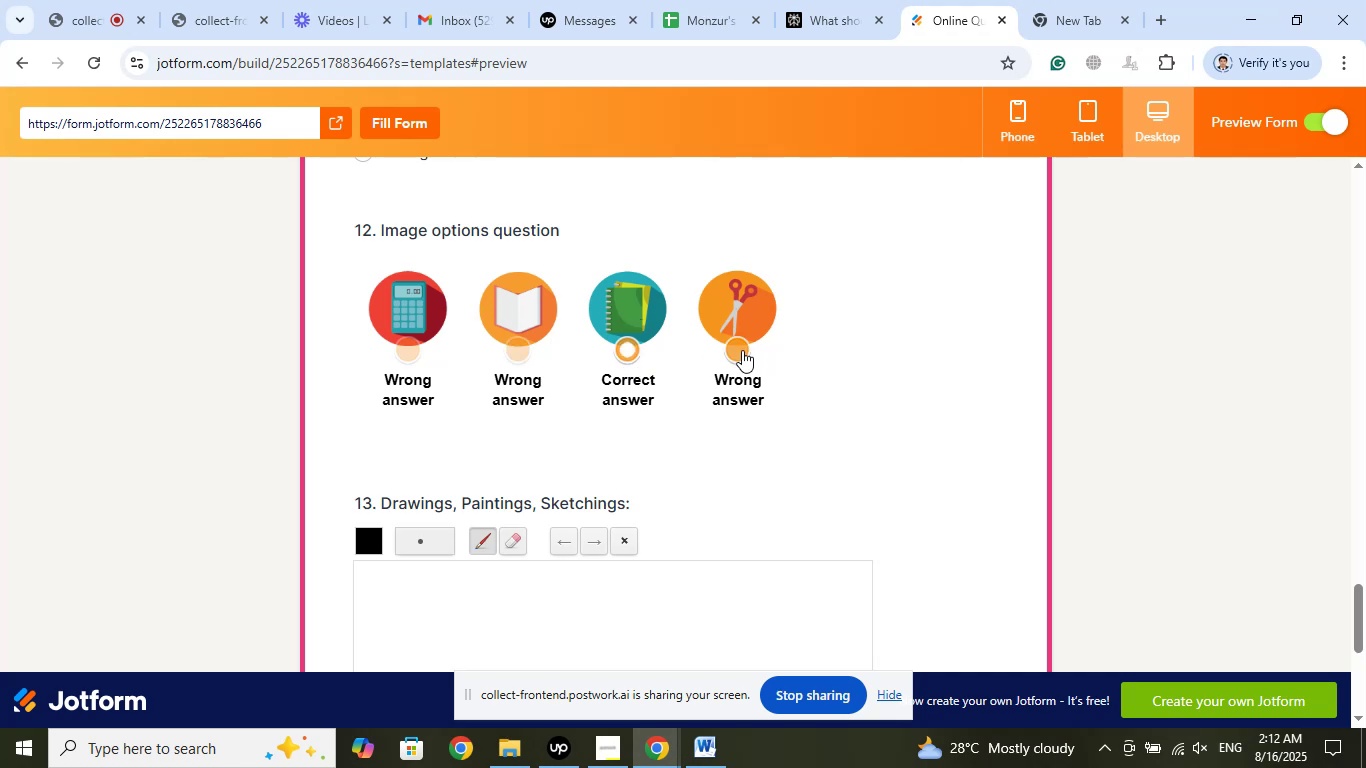 
left_click([742, 350])
 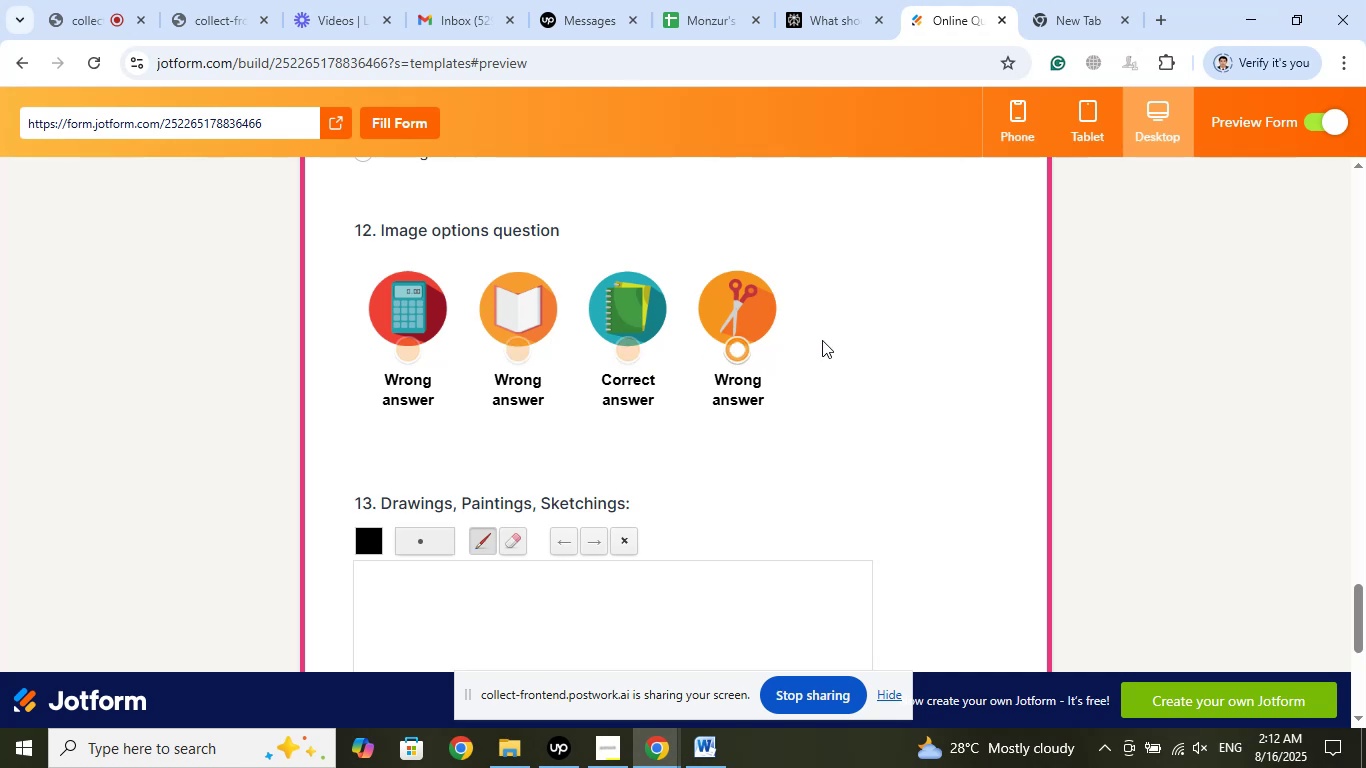 
scroll: coordinate [830, 333], scroll_direction: up, amount: 6.0
 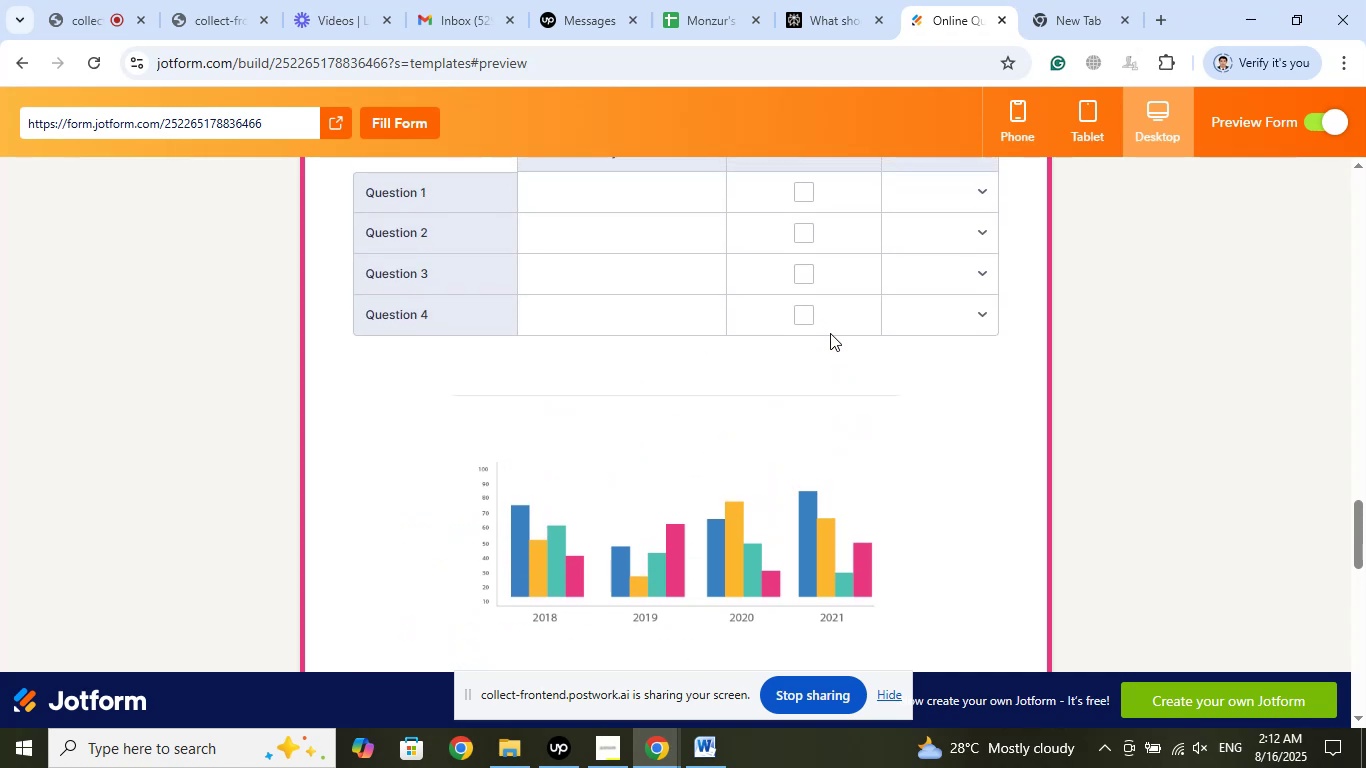 
scroll: coordinate [830, 333], scroll_direction: down, amount: 3.0
 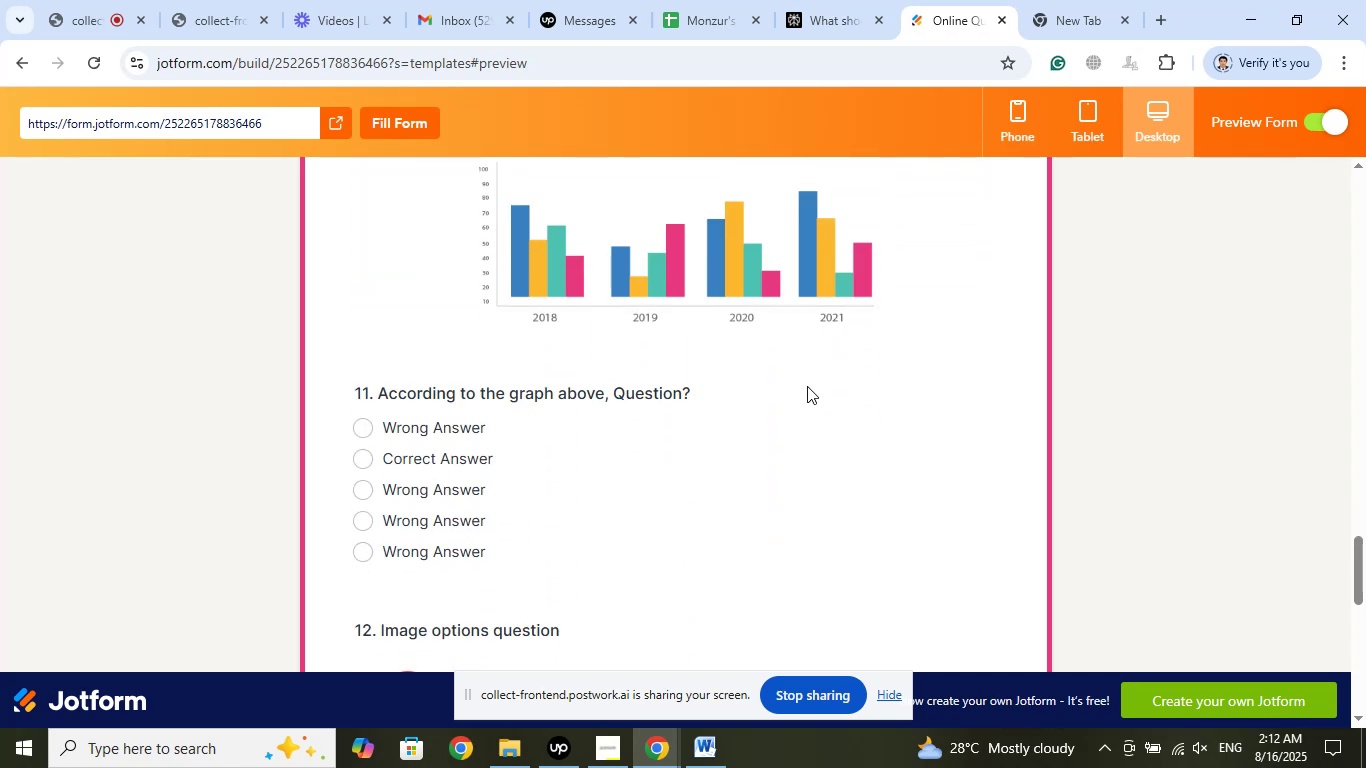 
wait(9.38)
 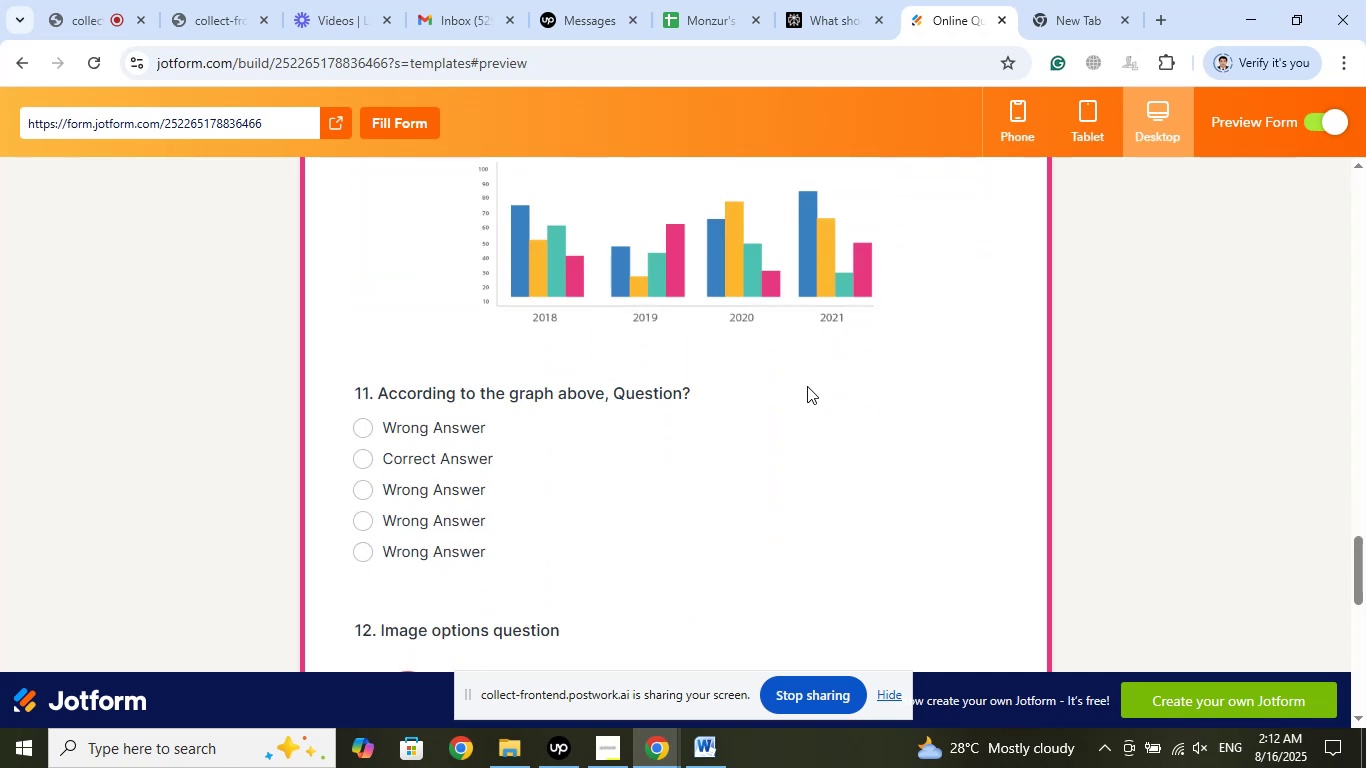 
scroll: coordinate [786, 444], scroll_direction: up, amount: 9.0
 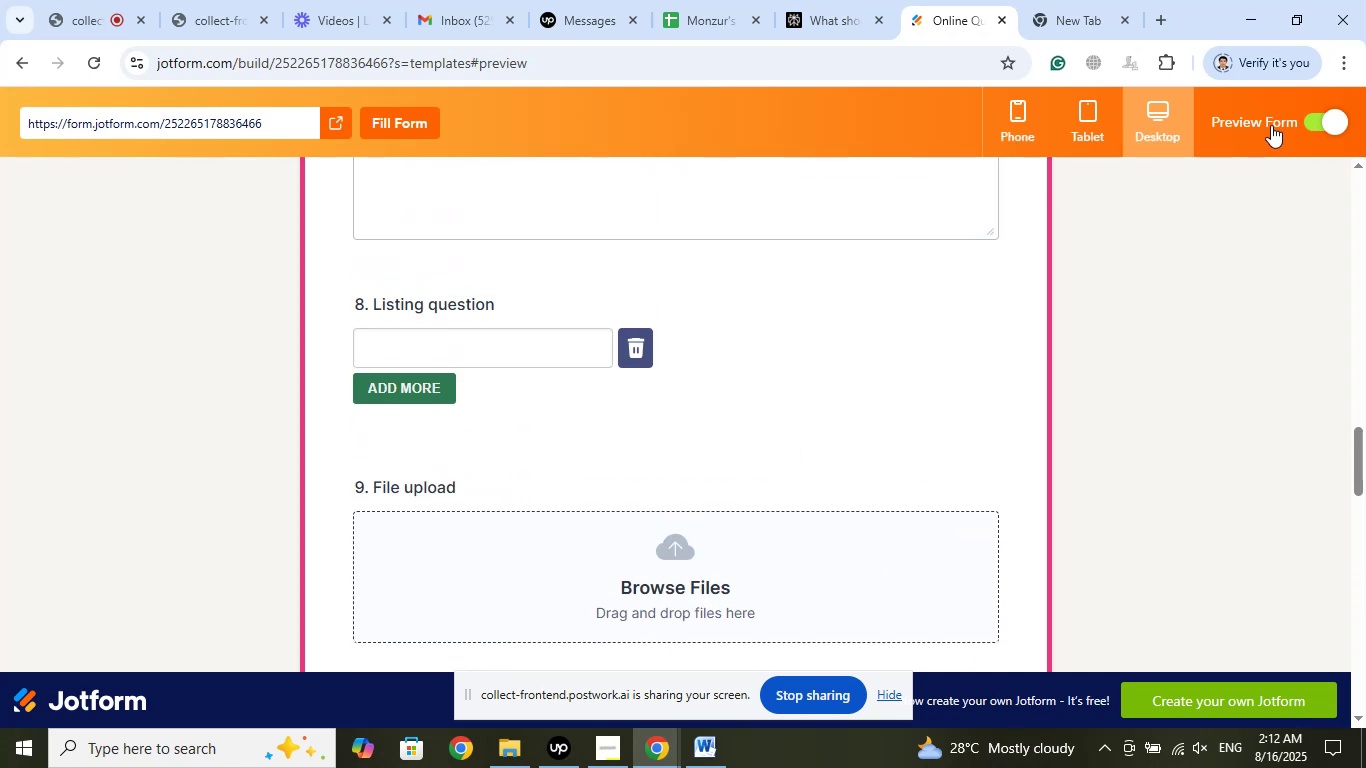 
left_click([1304, 120])
 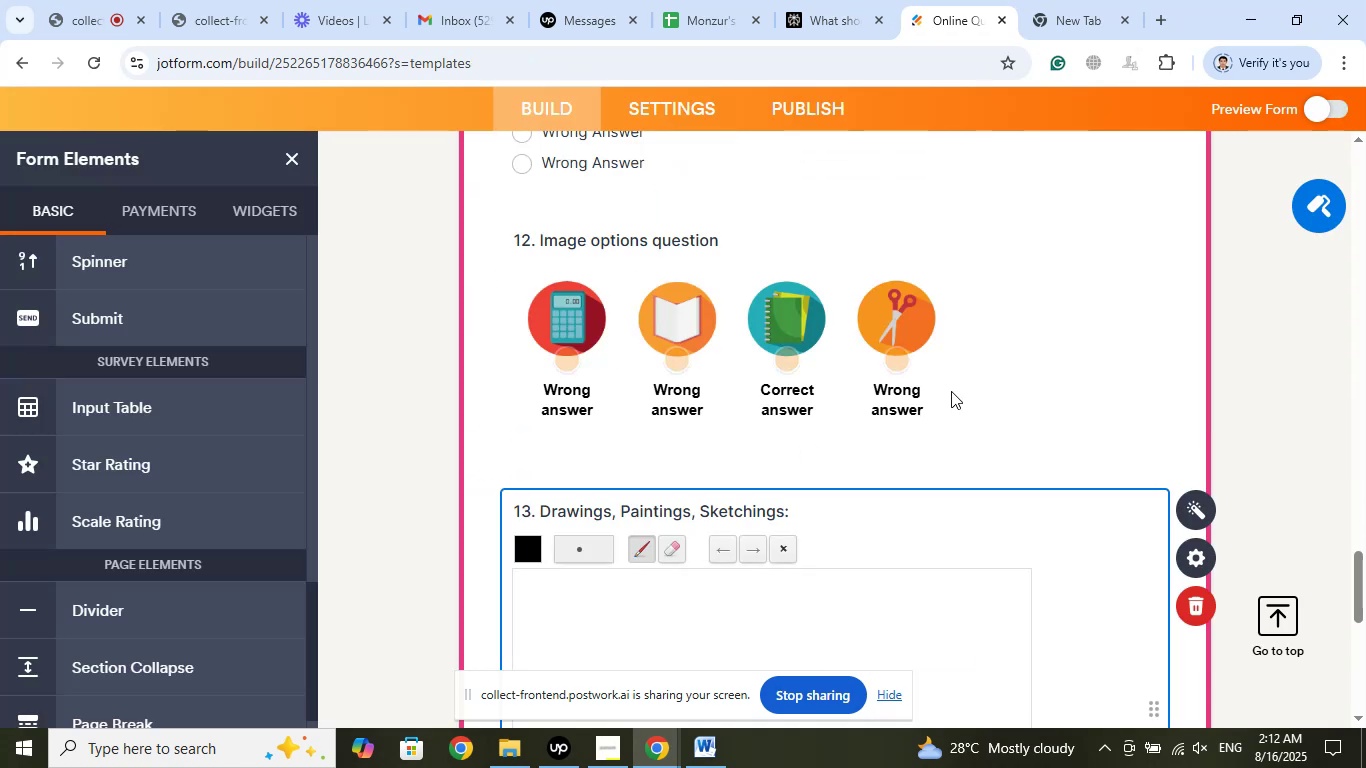 
scroll: coordinate [951, 386], scroll_direction: up, amount: 10.0
 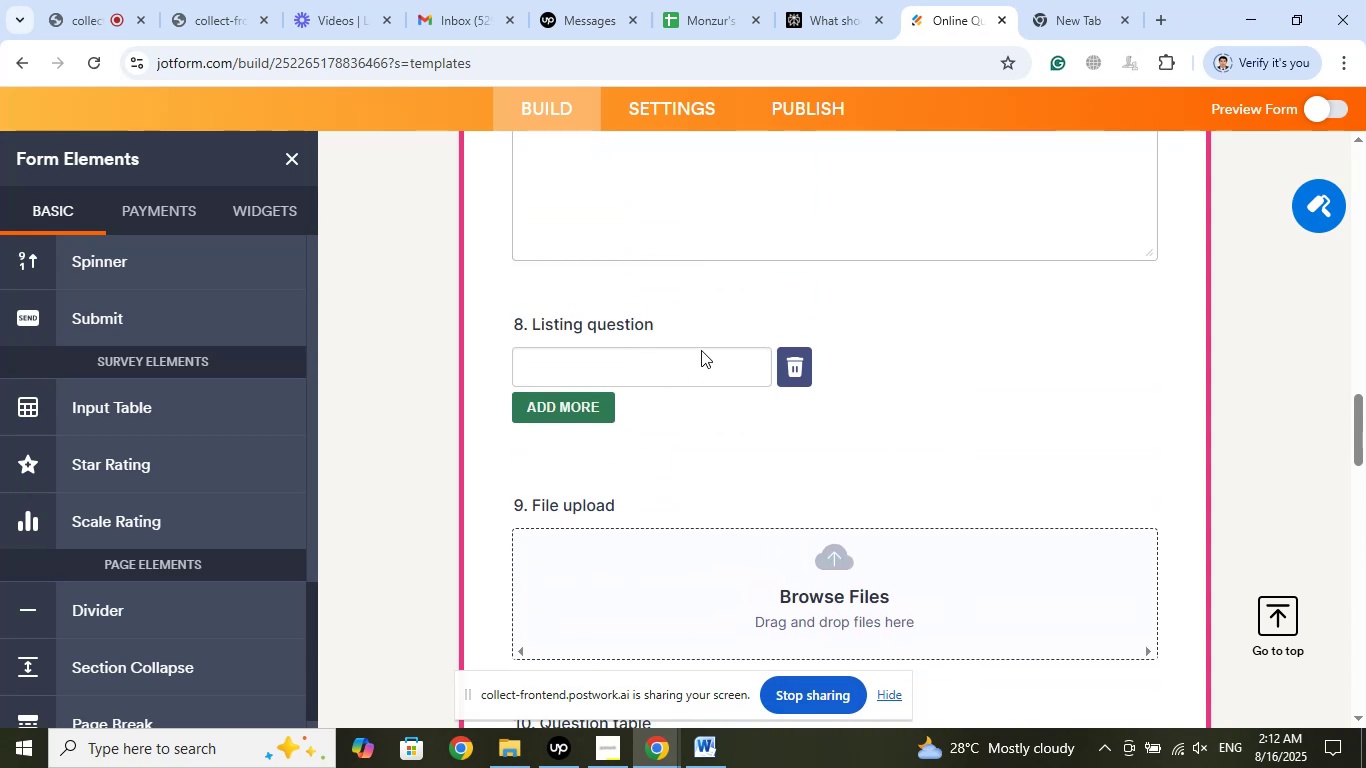 
left_click([632, 323])
 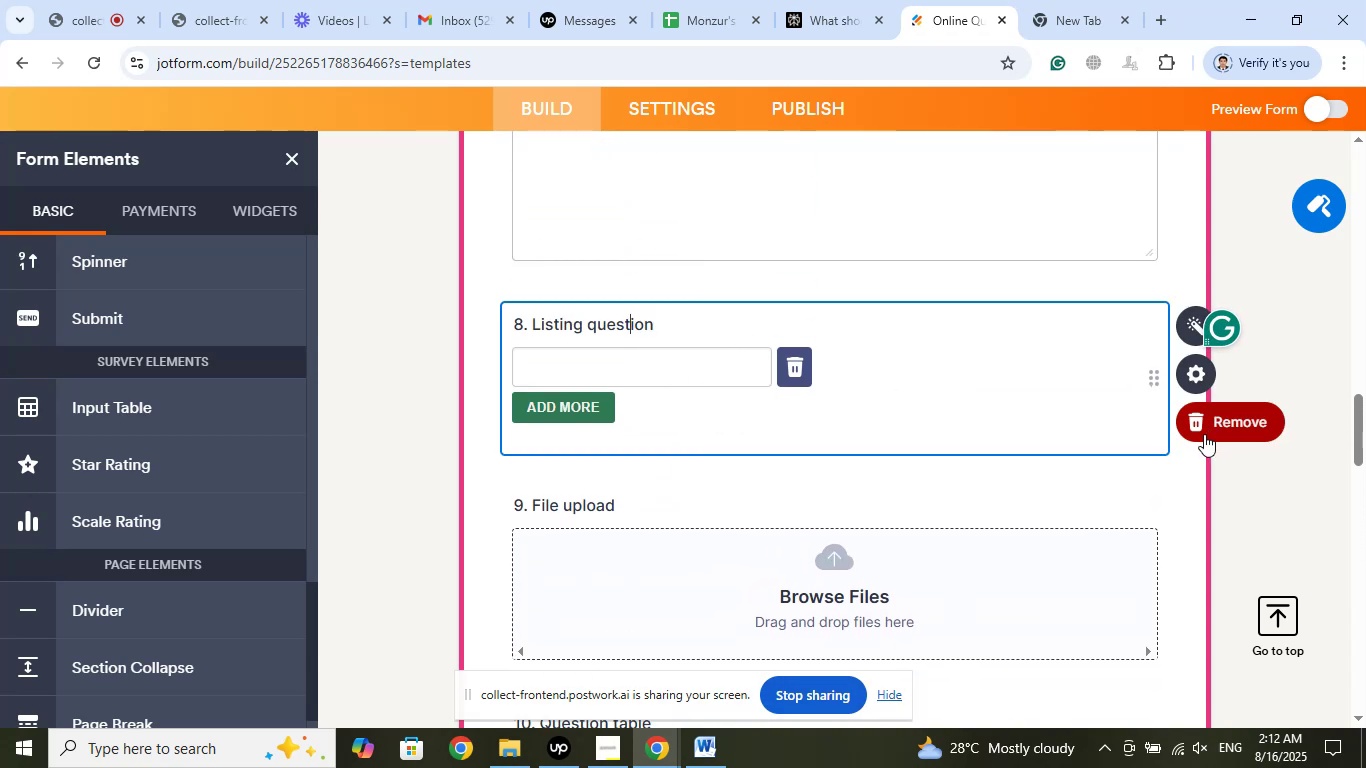 
left_click([1206, 426])
 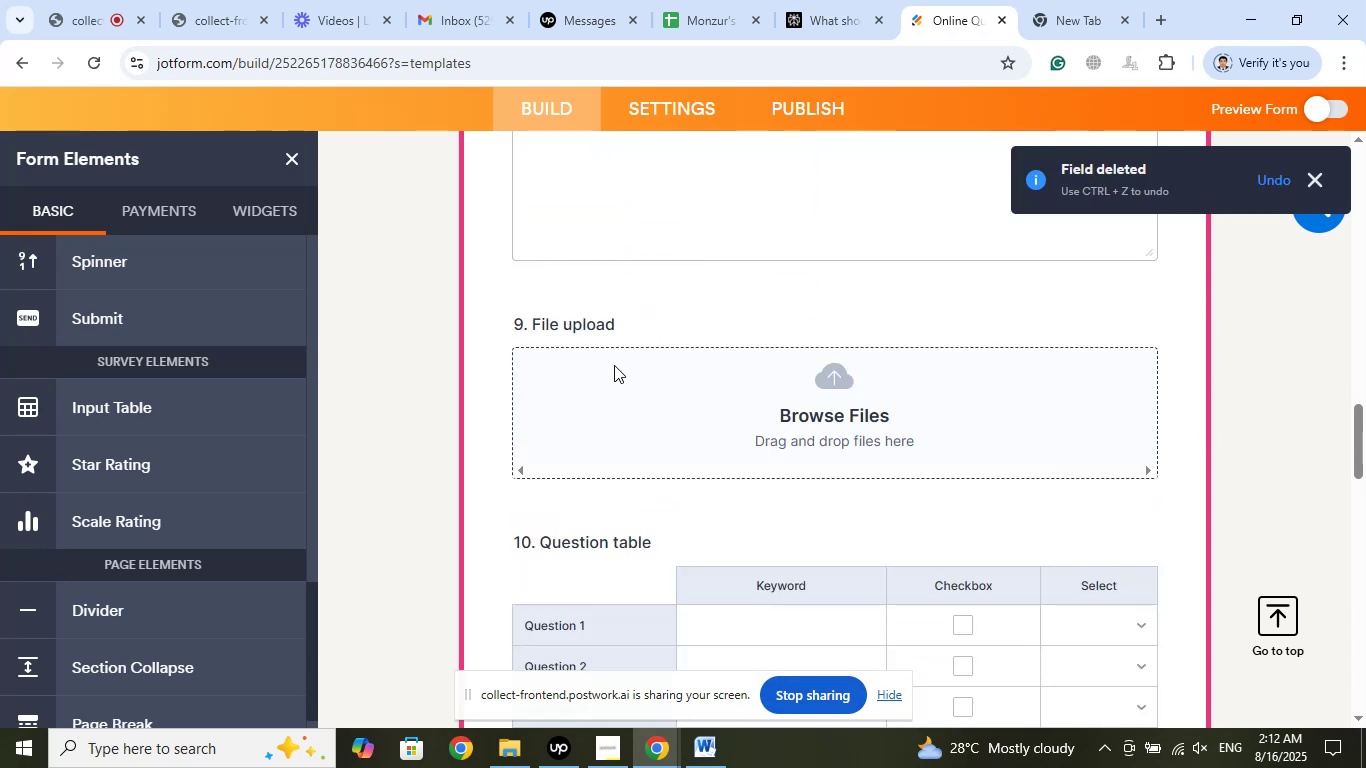 
left_click([570, 327])
 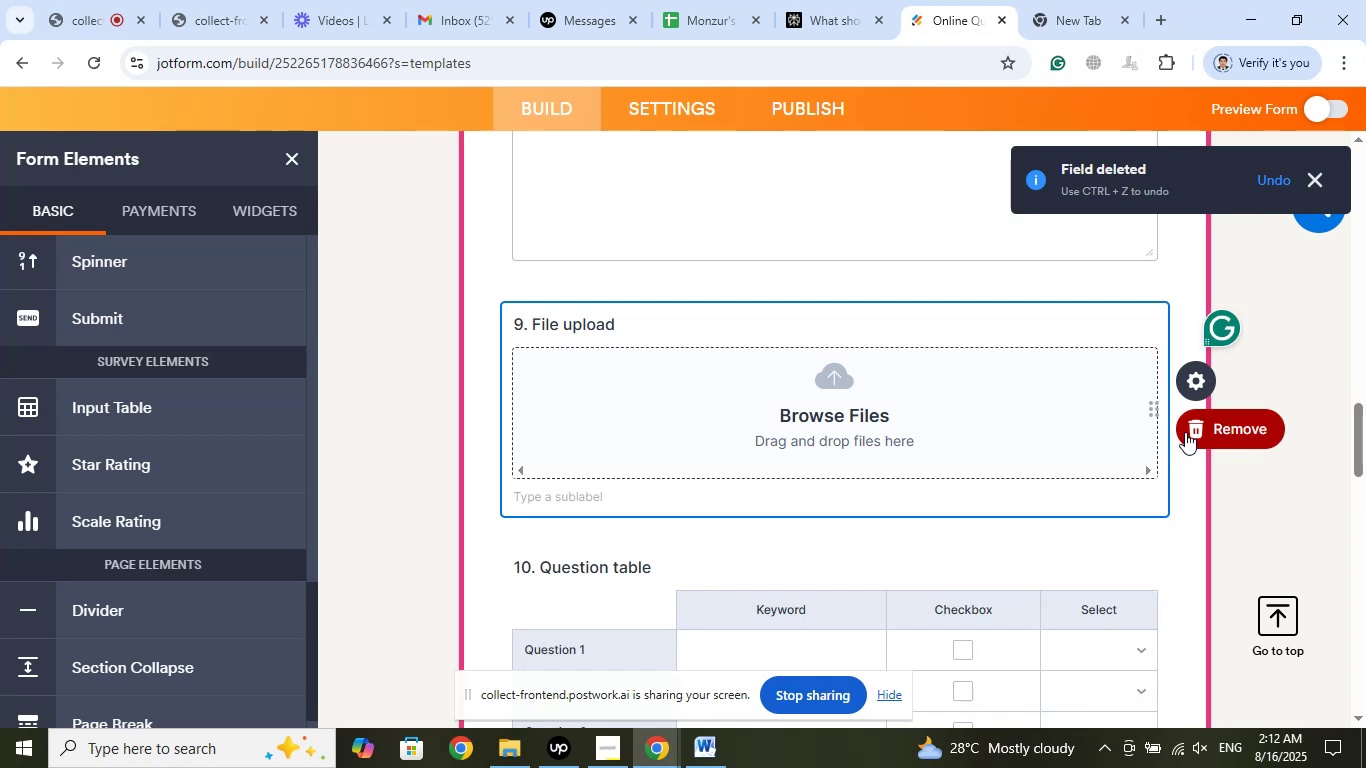 
left_click([1190, 431])
 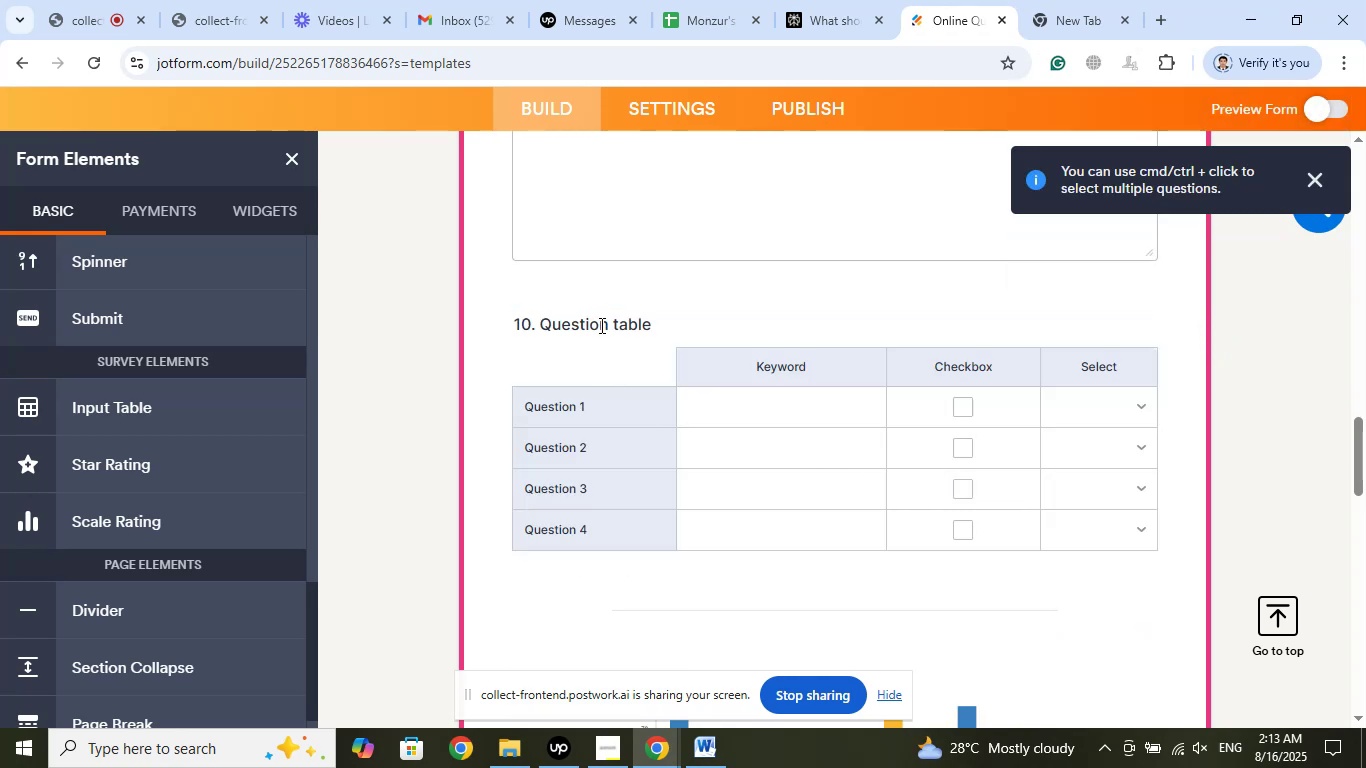 
wait(6.68)
 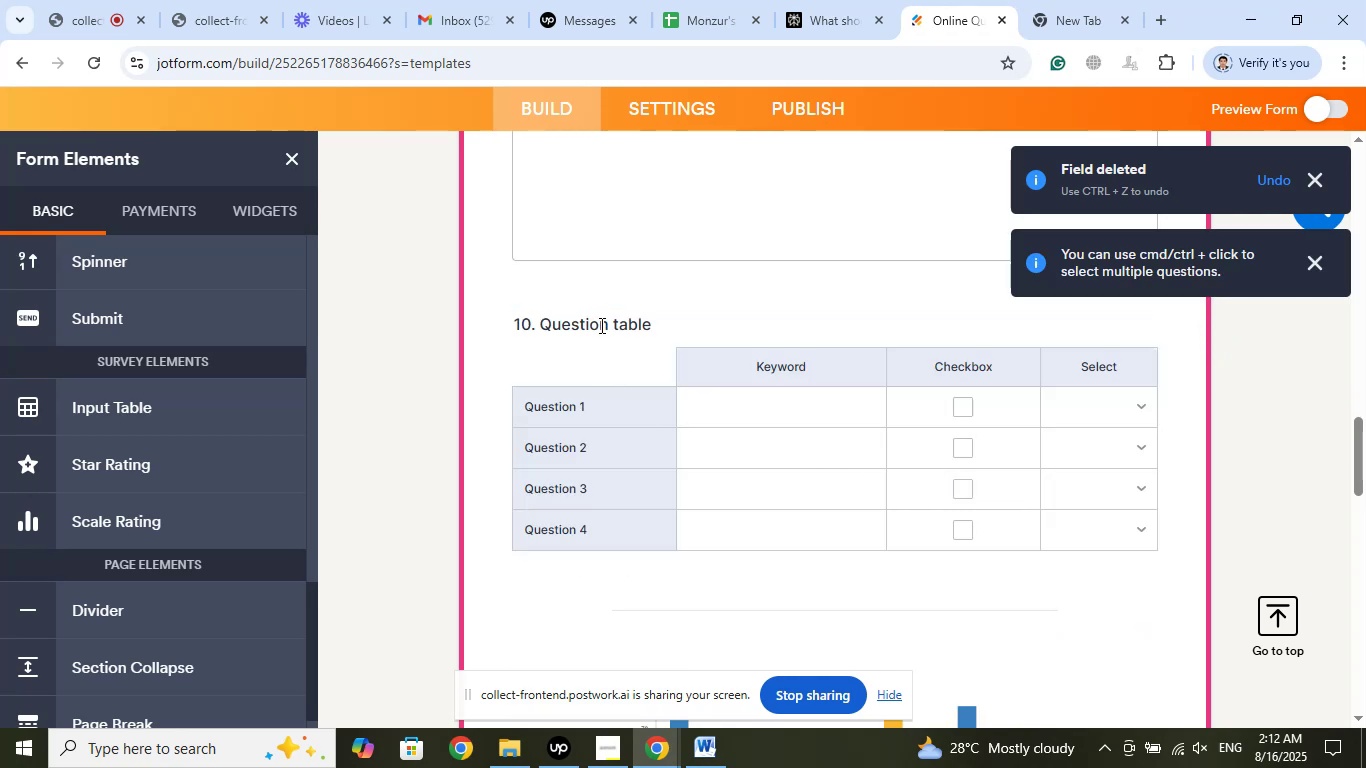 
left_click([600, 325])
 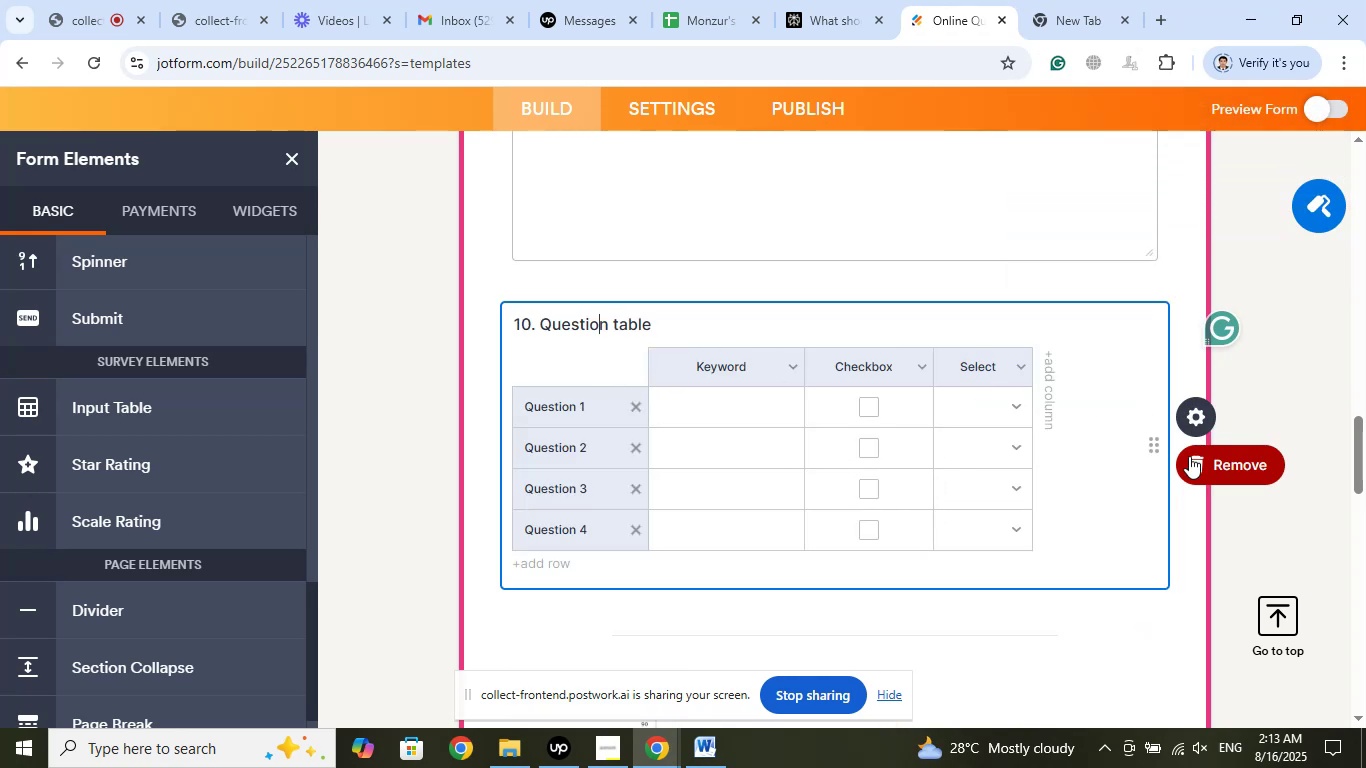 
left_click([1194, 469])
 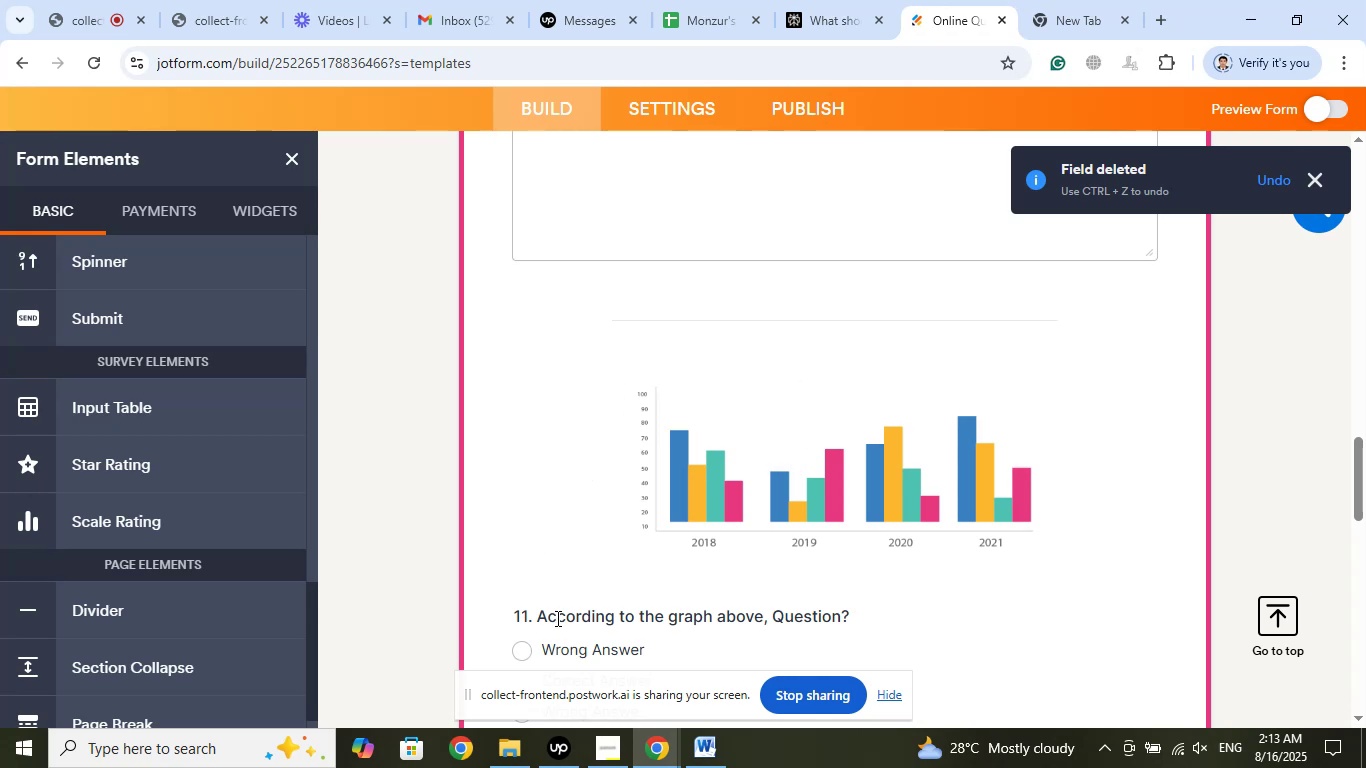 
left_click([569, 614])
 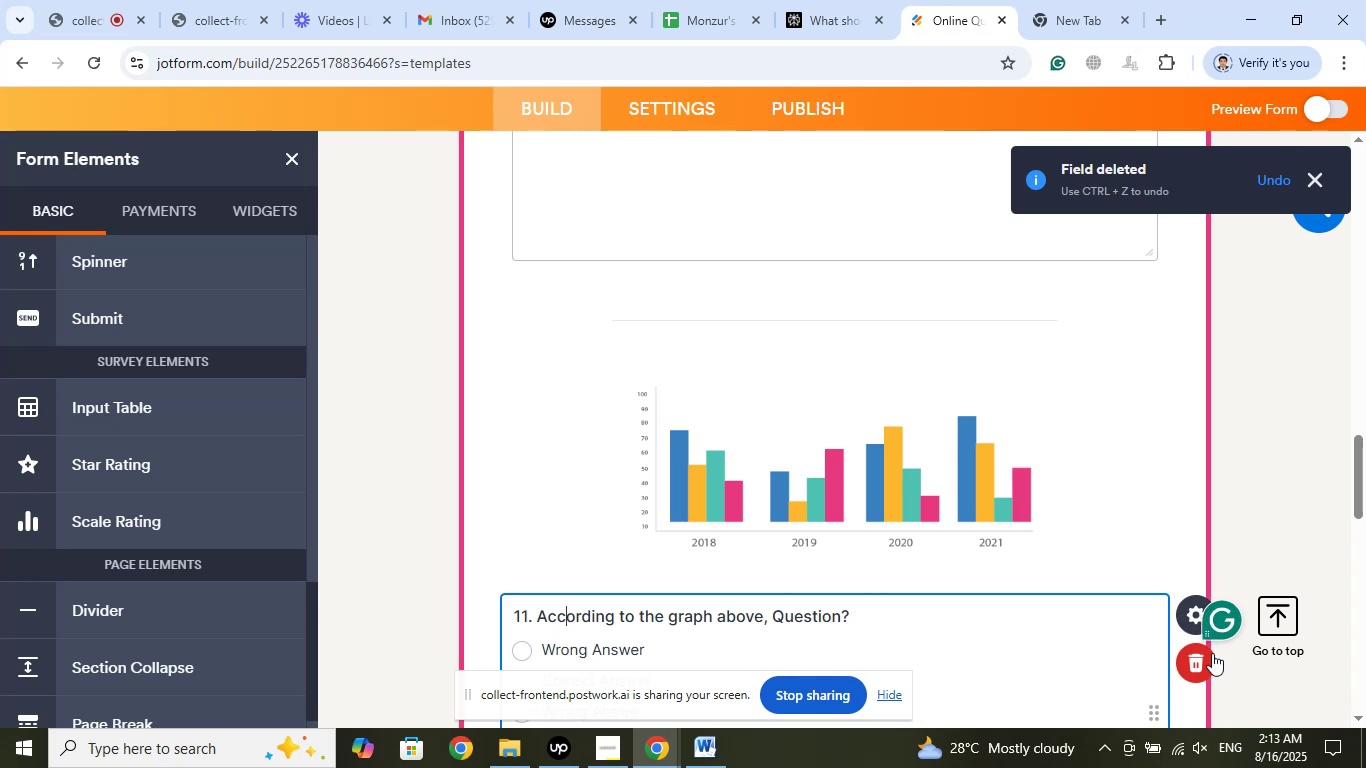 
left_click([1207, 664])
 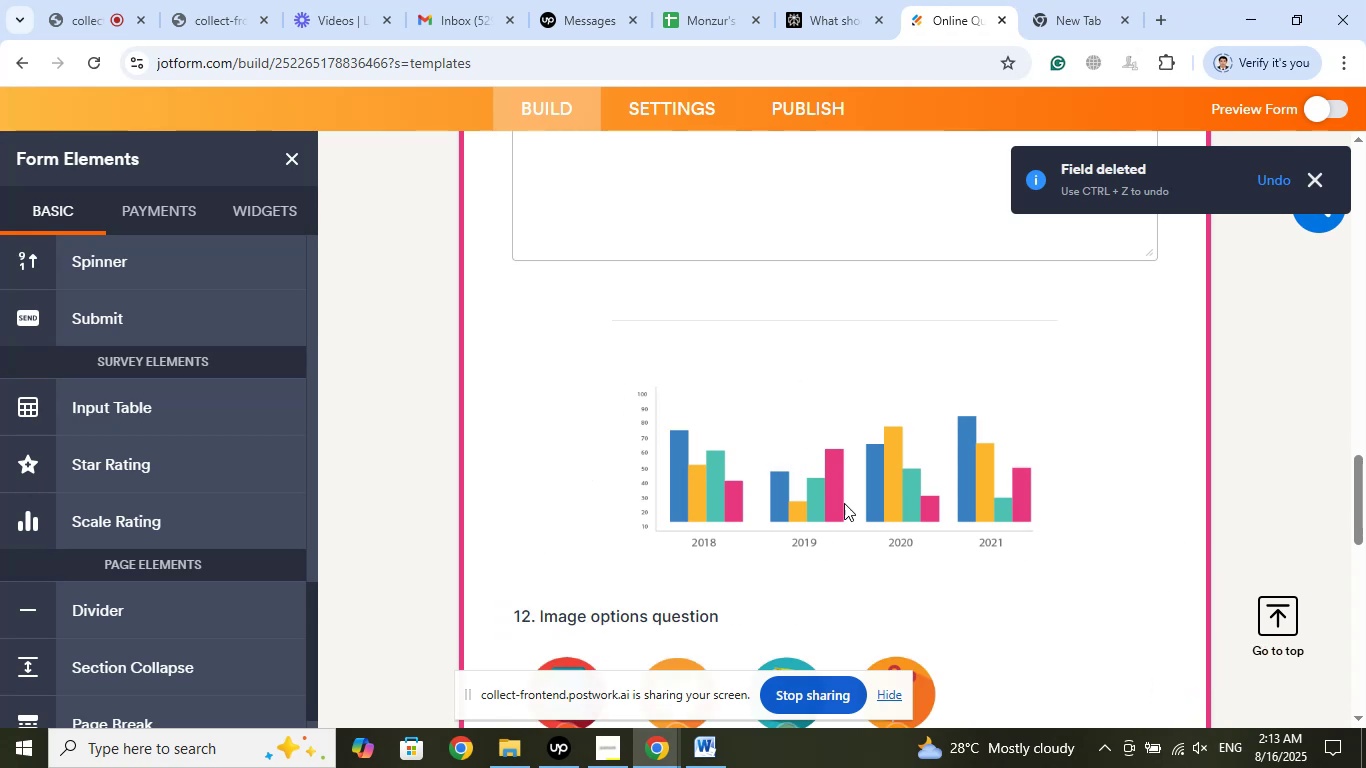 
left_click([874, 470])
 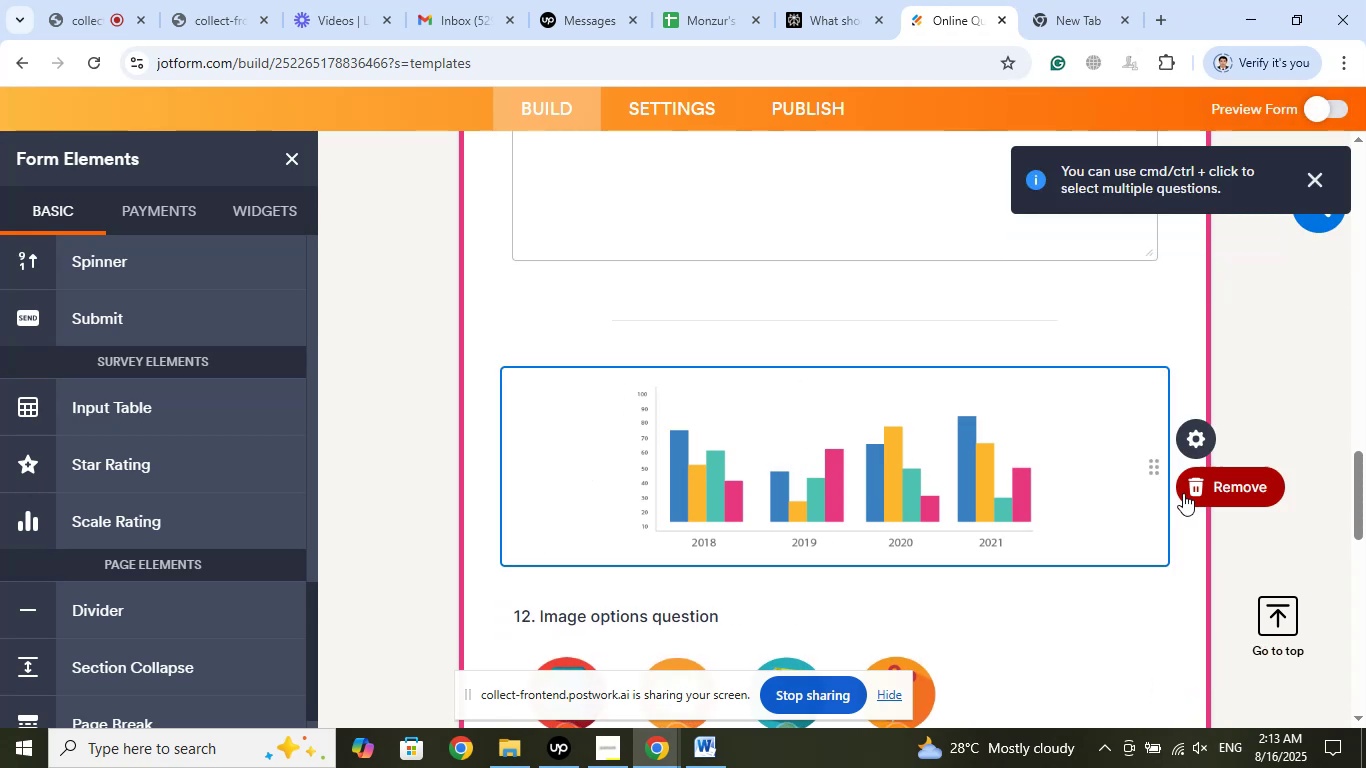 
left_click([1188, 491])
 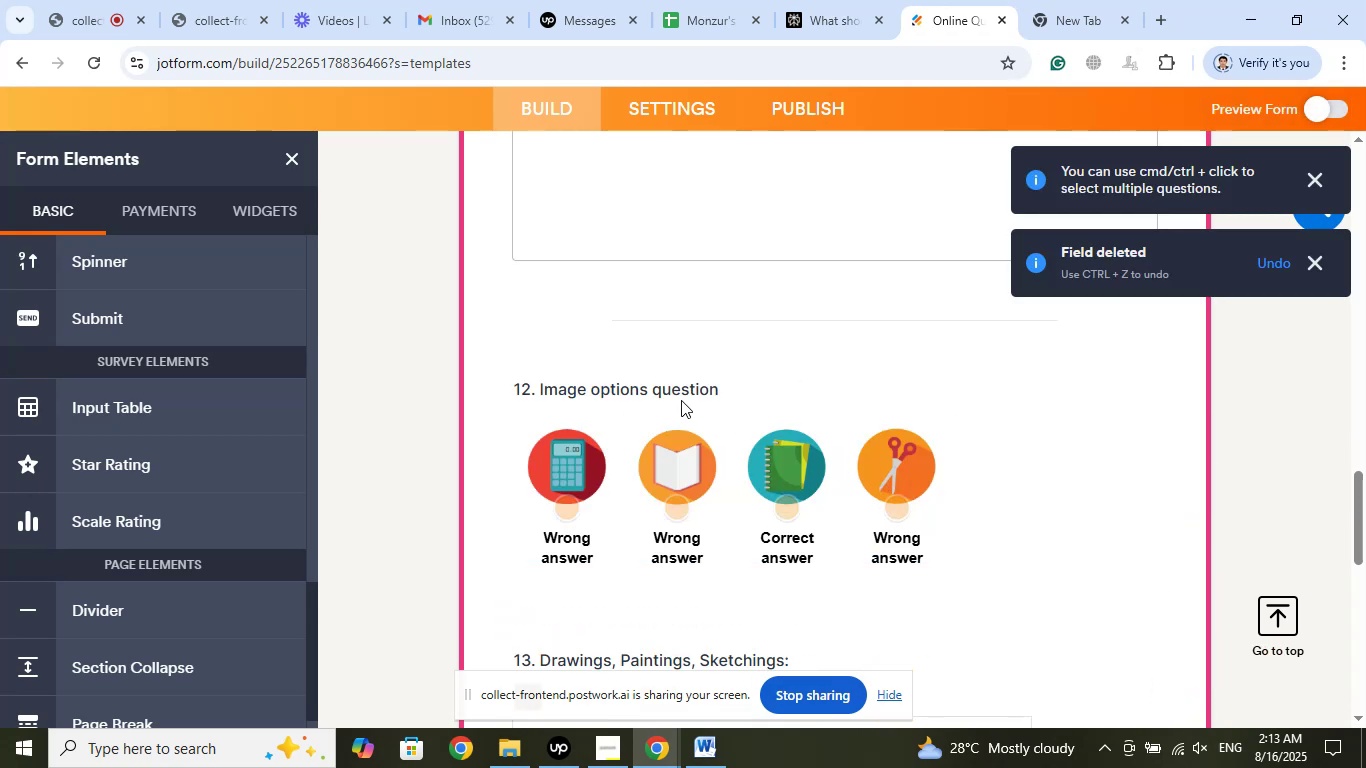 
left_click([667, 392])
 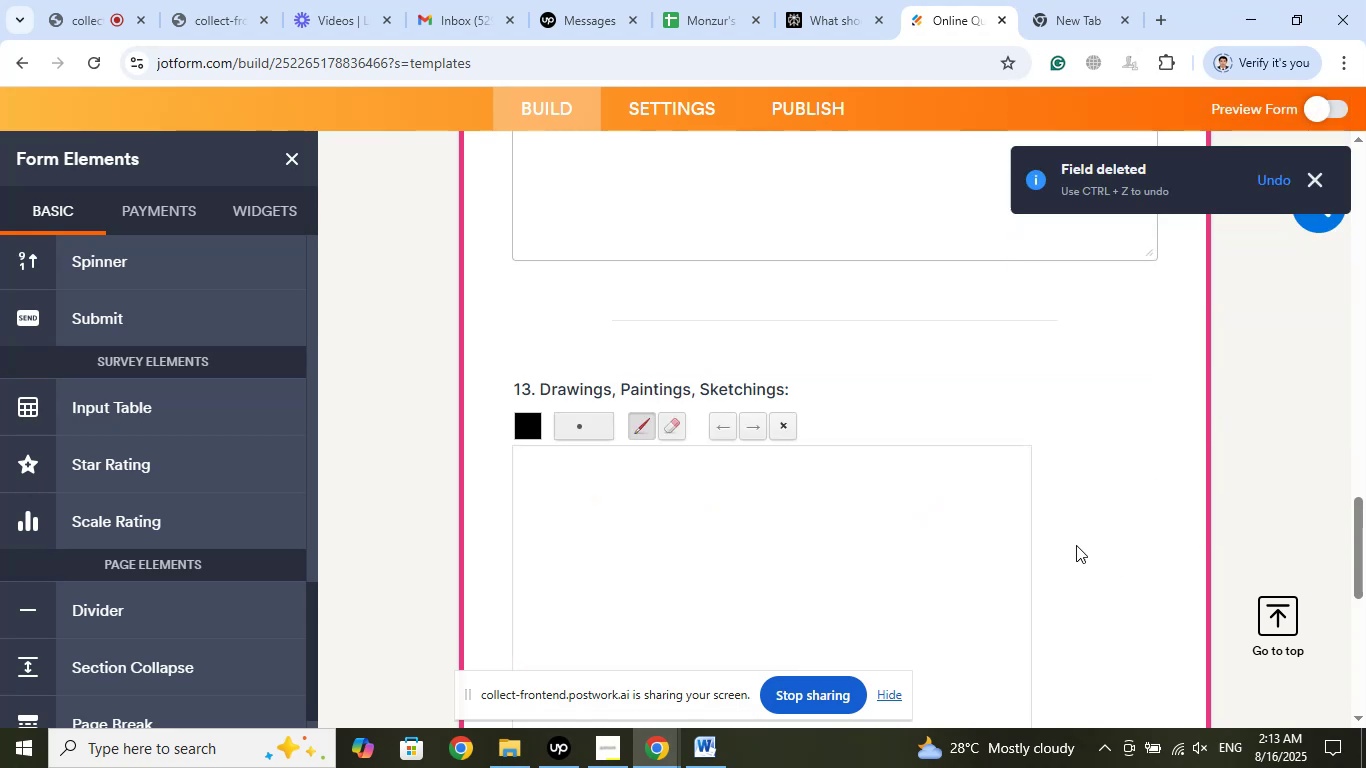 
scroll: coordinate [1033, 480], scroll_direction: up, amount: 3.0
 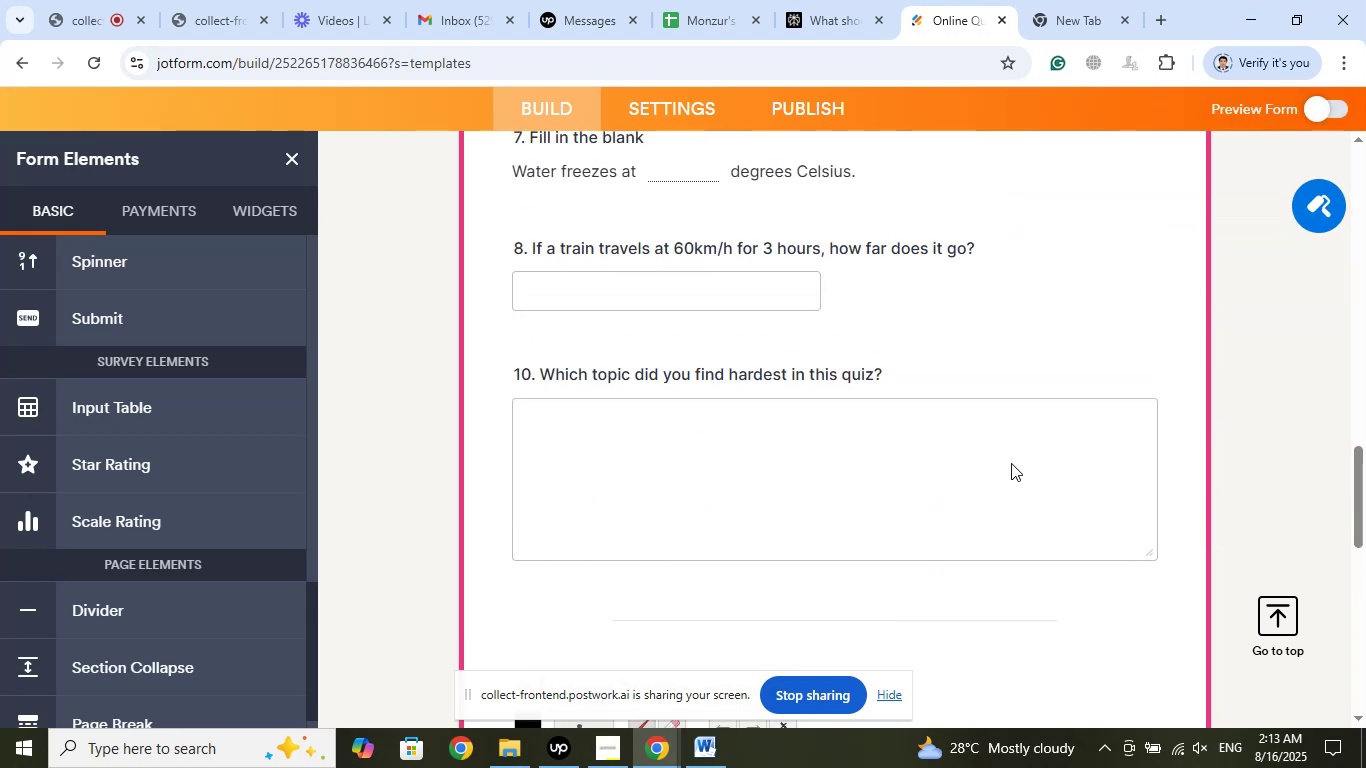 
scroll: coordinate [1011, 463], scroll_direction: down, amount: 3.0
 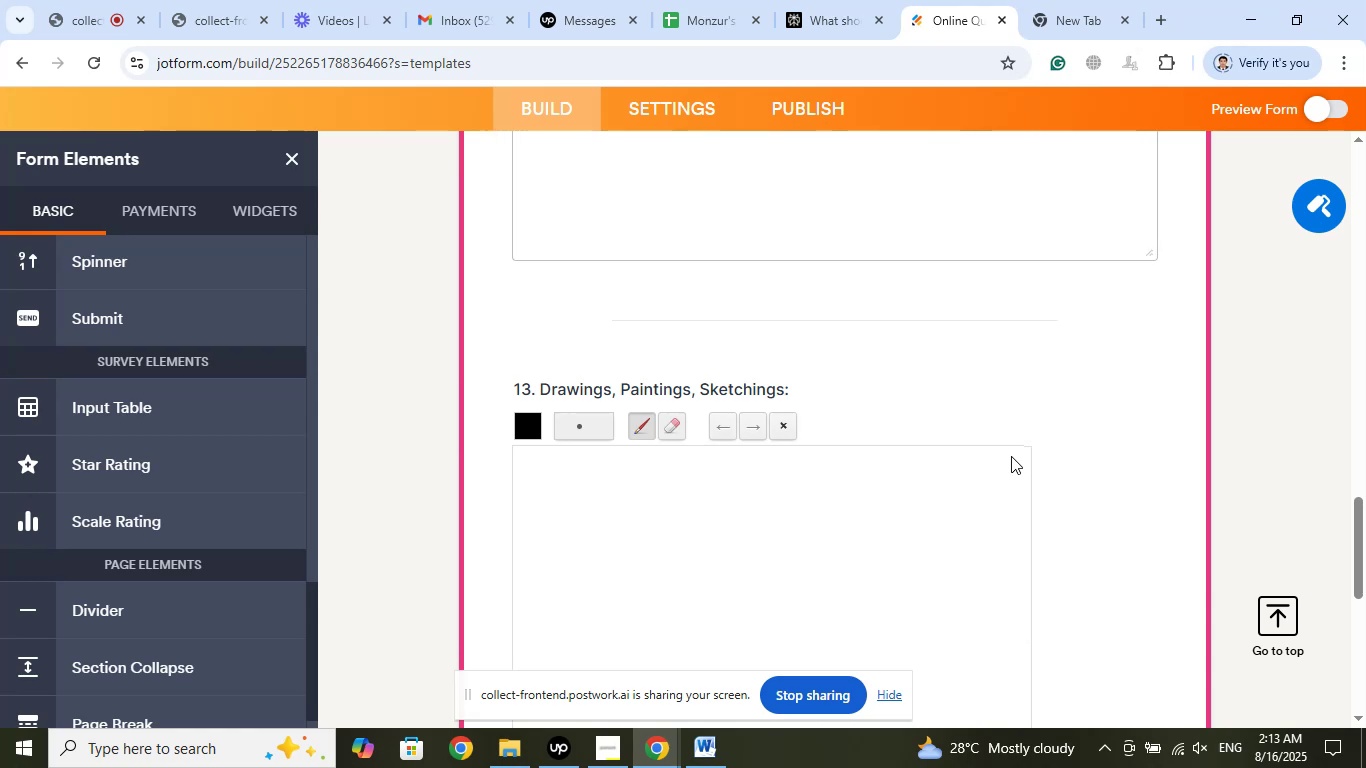 
wait(10.13)
 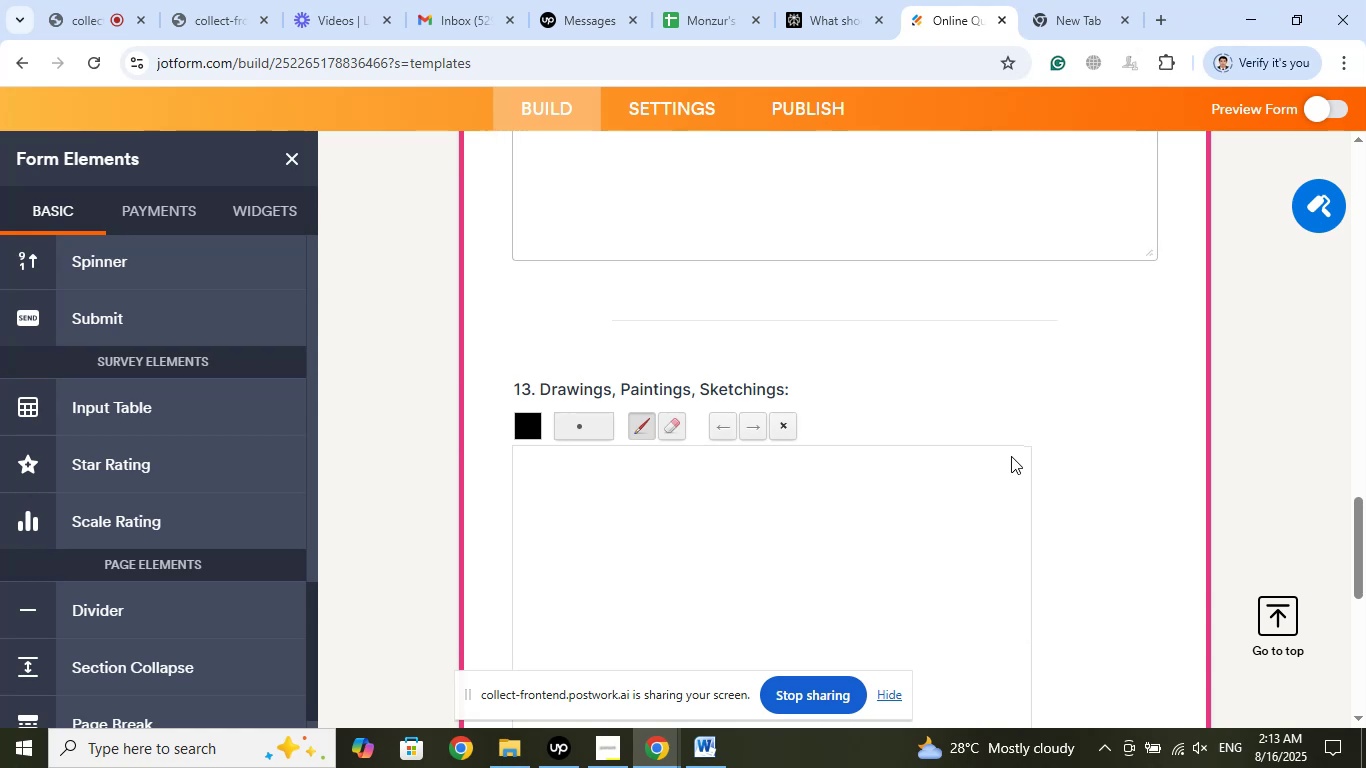 
scroll: coordinate [835, 405], scroll_direction: up, amount: 2.0
 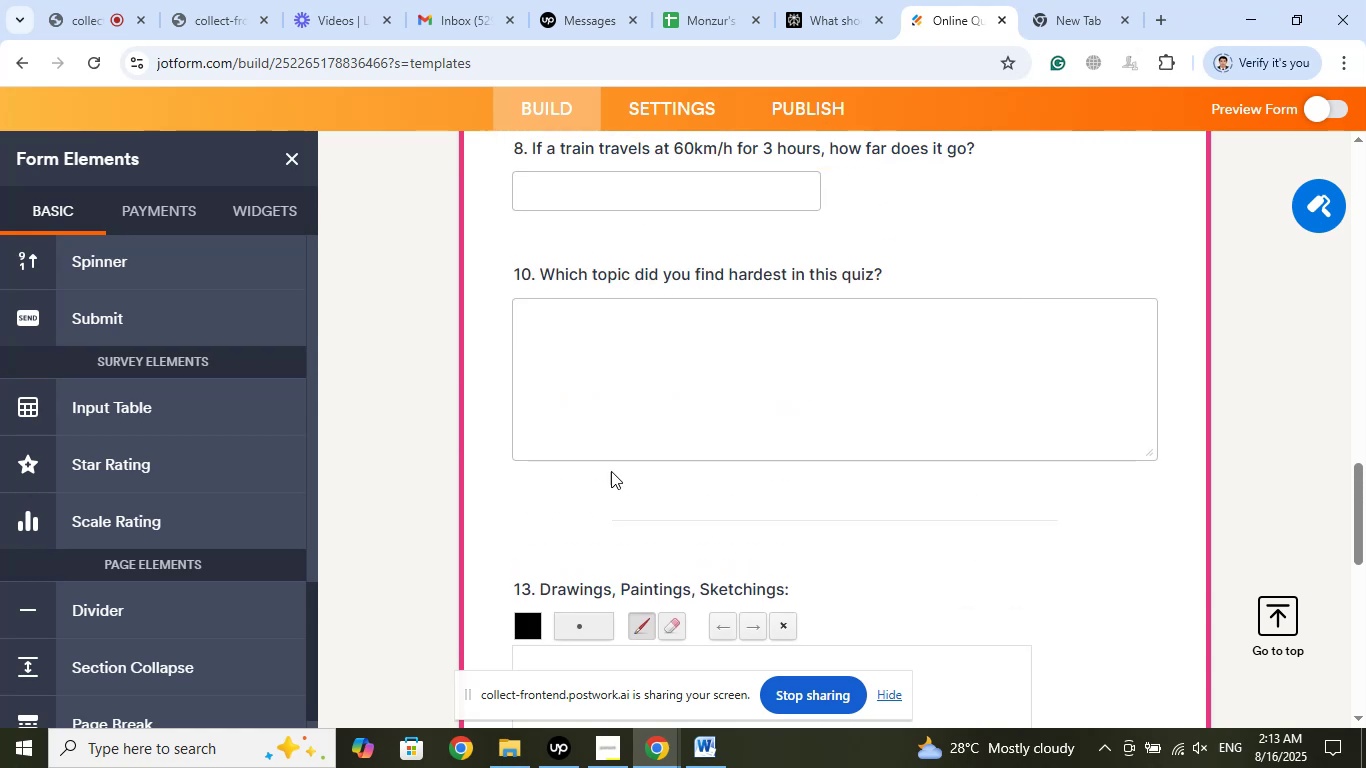 
scroll: coordinate [808, 567], scroll_direction: down, amount: 2.0
 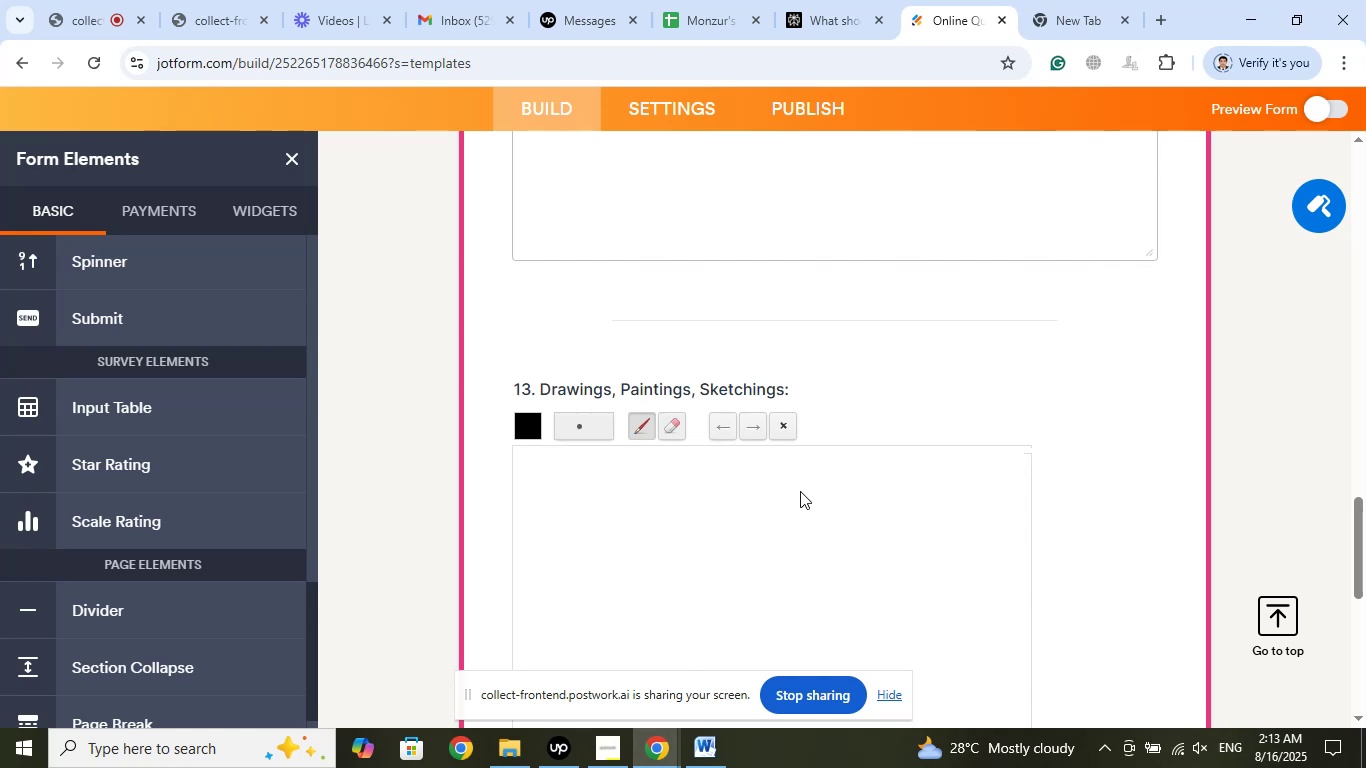 
left_click([800, 491])
 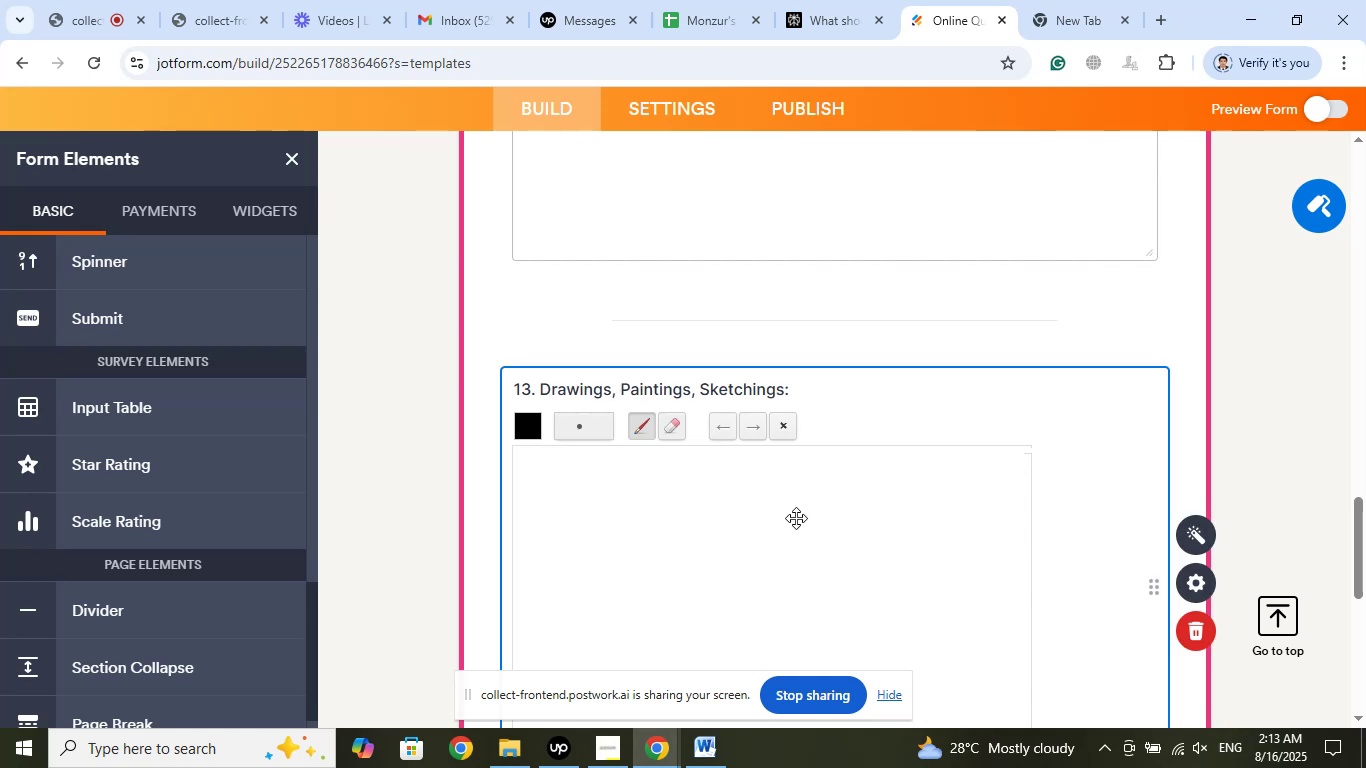 
left_click_drag(start_coordinate=[782, 495], to_coordinate=[651, 767])
 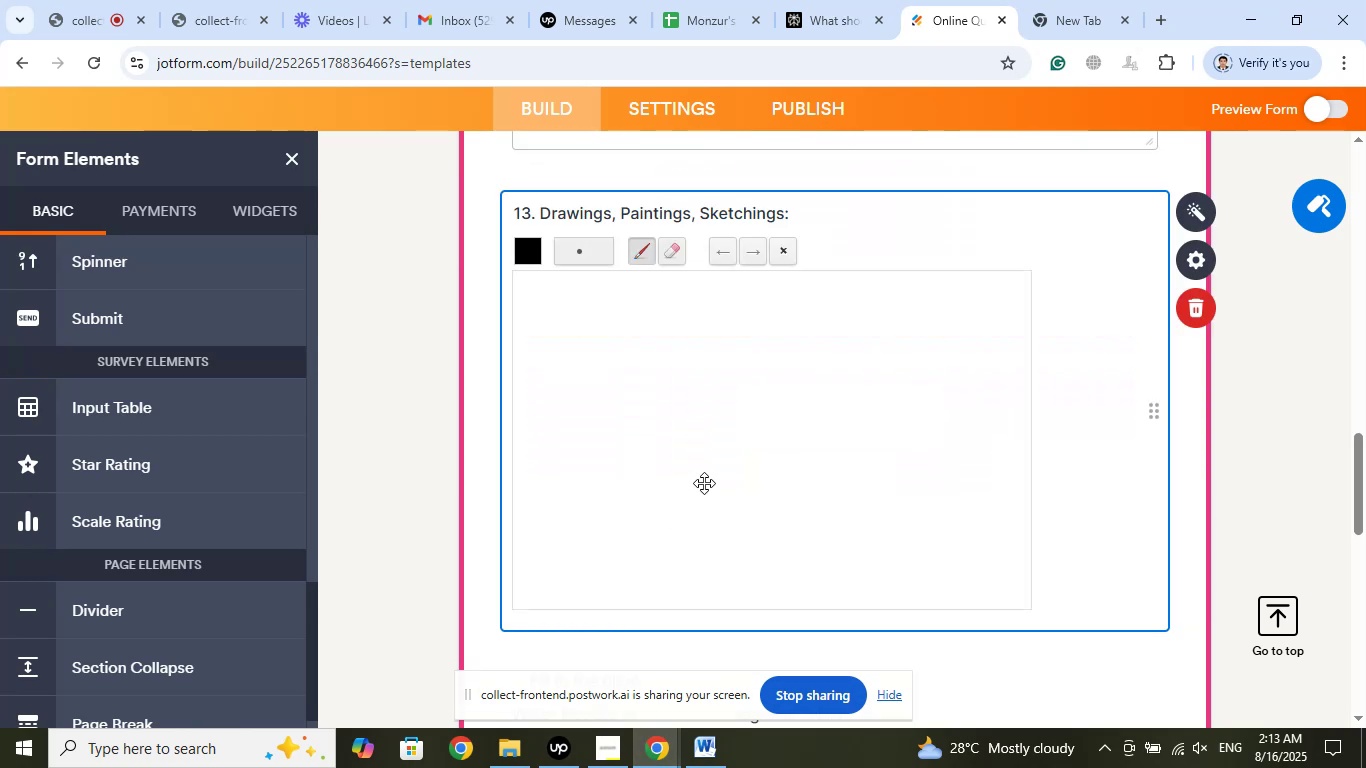 
scroll: coordinate [754, 359], scroll_direction: up, amount: 3.0
 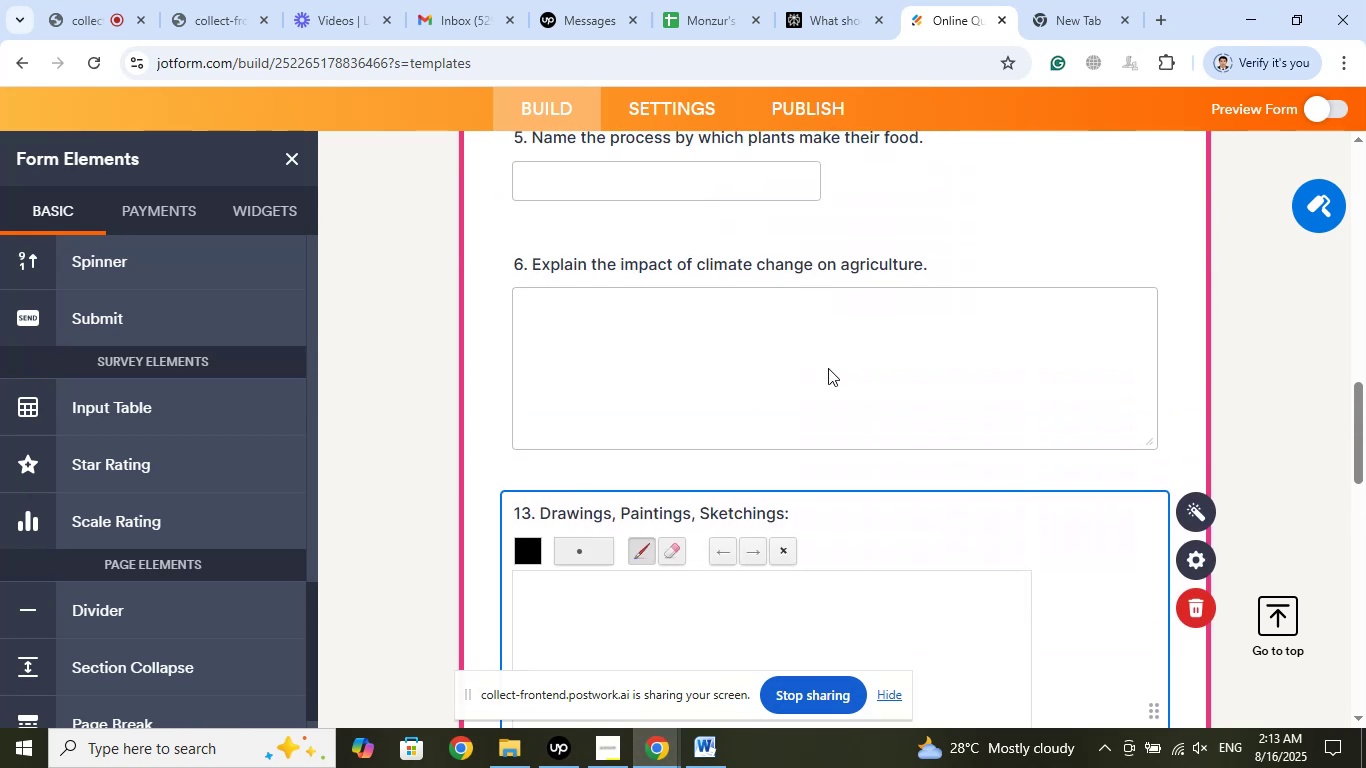 
scroll: coordinate [829, 369], scroll_direction: down, amount: 3.0
 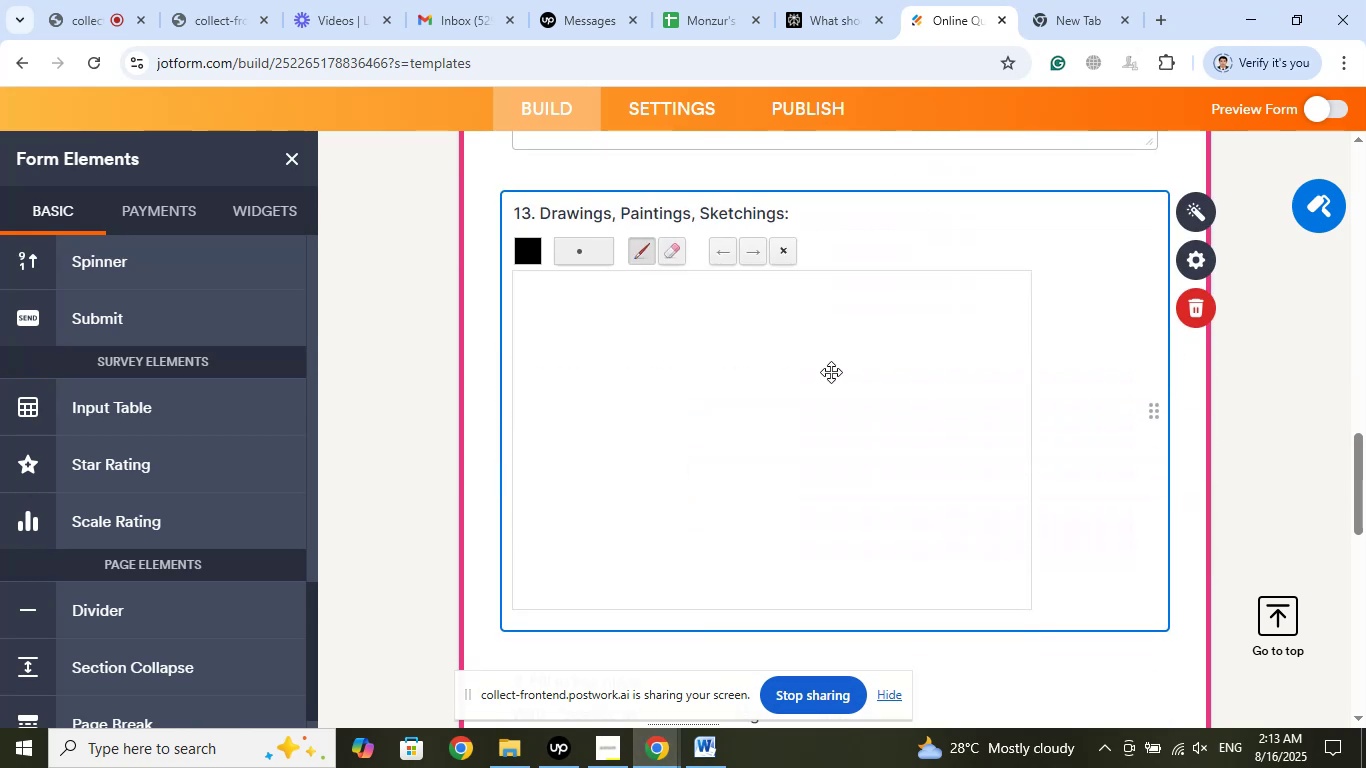 
left_click_drag(start_coordinate=[841, 367], to_coordinate=[821, 701])
 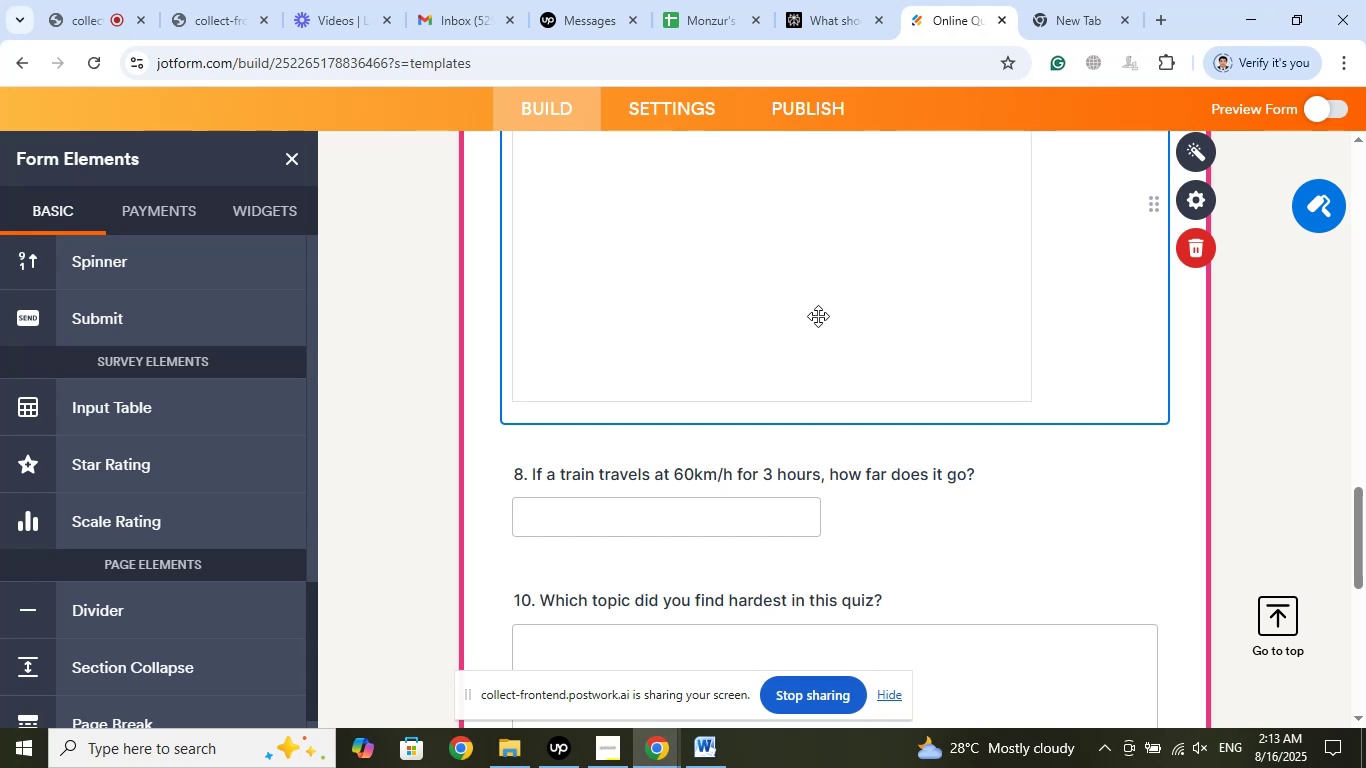 
left_click_drag(start_coordinate=[817, 265], to_coordinate=[813, 620])
 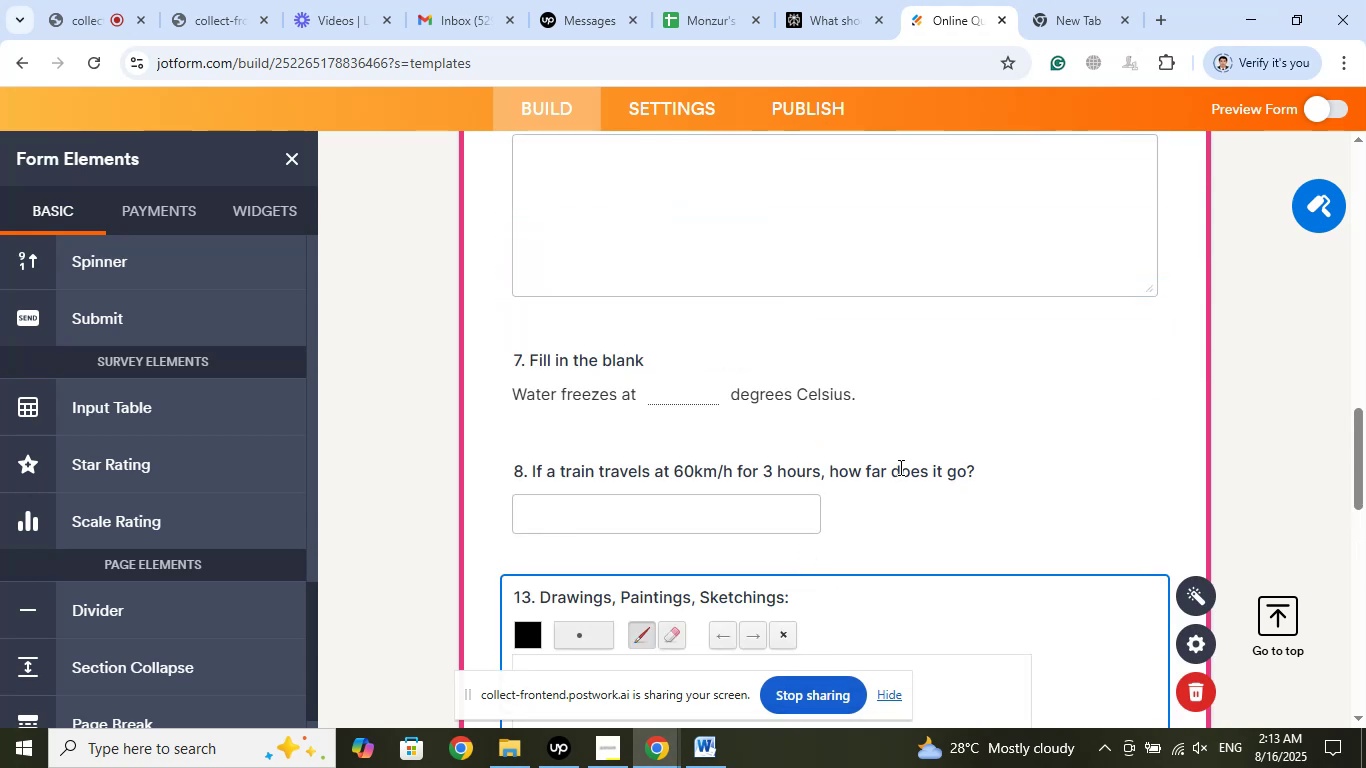 
scroll: coordinate [857, 317], scroll_direction: down, amount: 8.0
 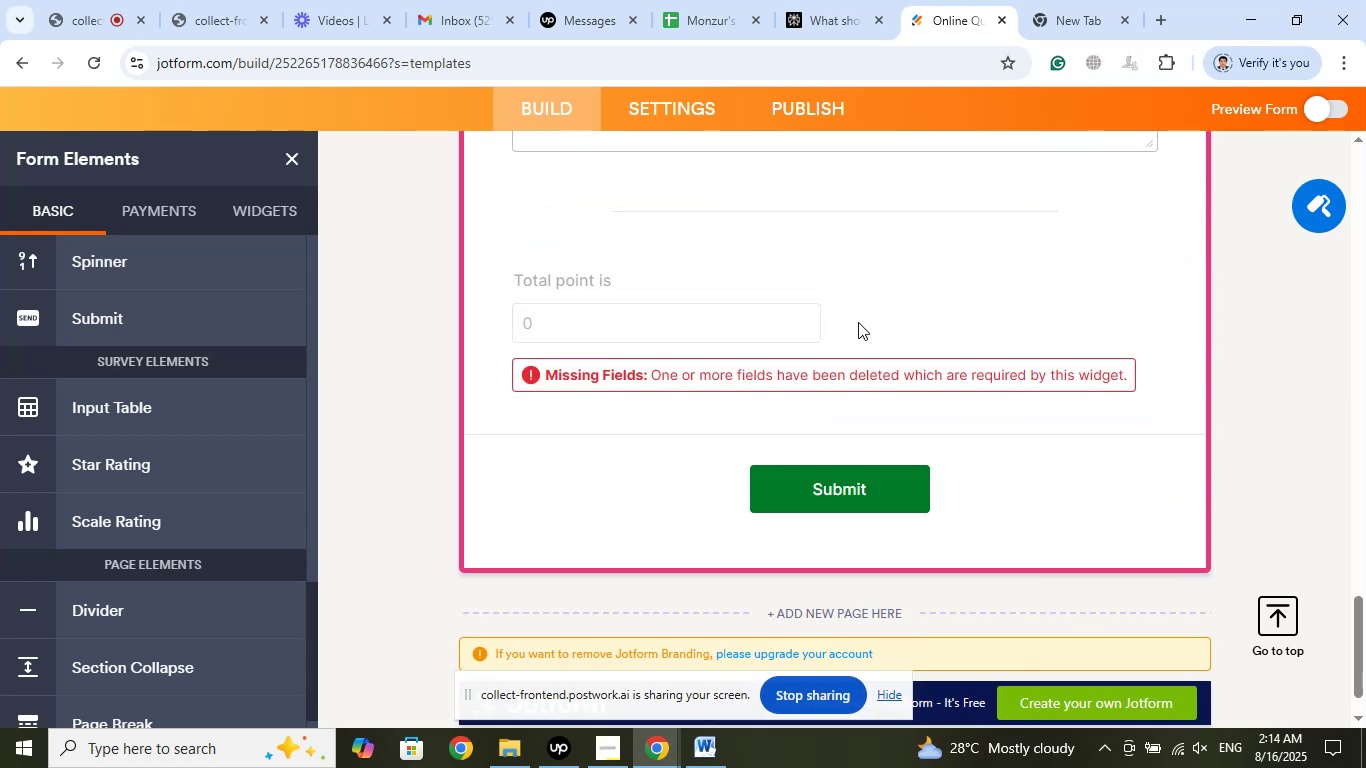 
scroll: coordinate [821, 370], scroll_direction: up, amount: 7.0
 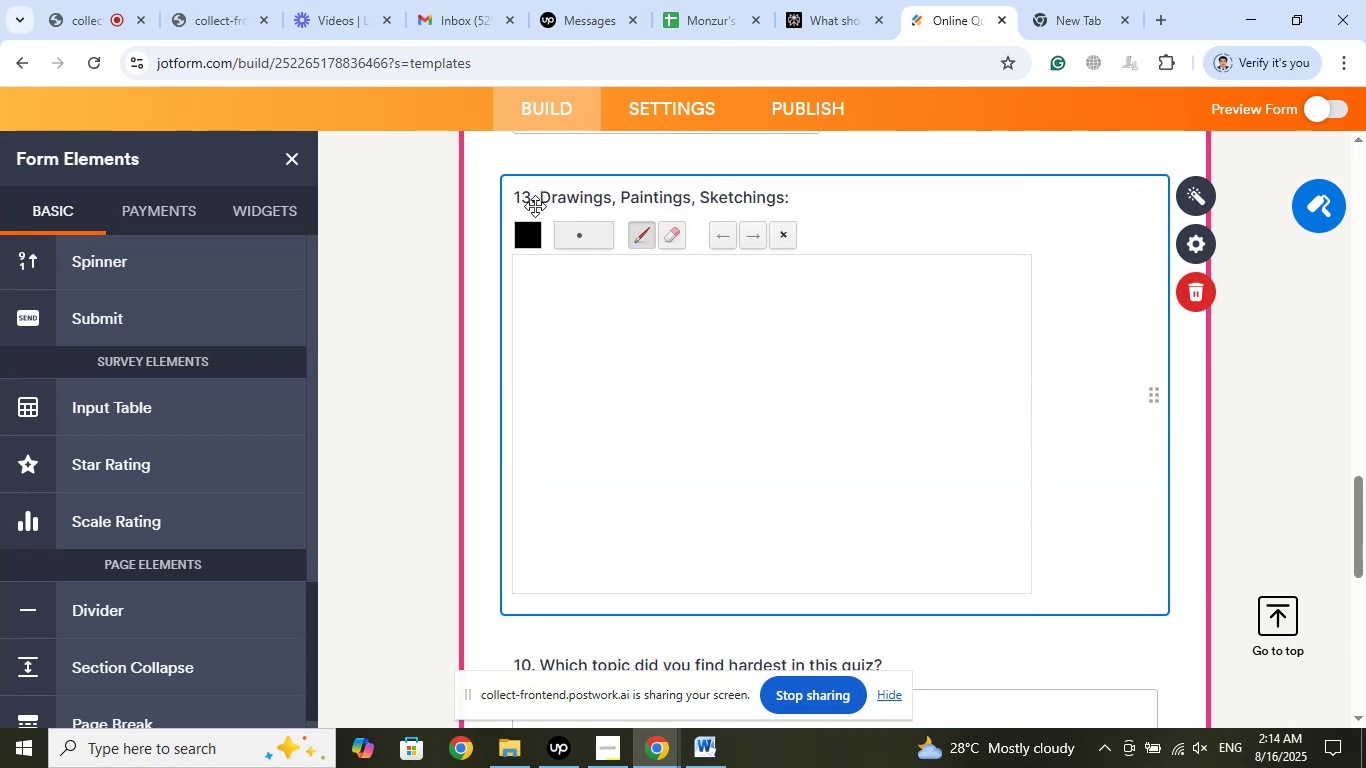 
left_click([530, 196])
 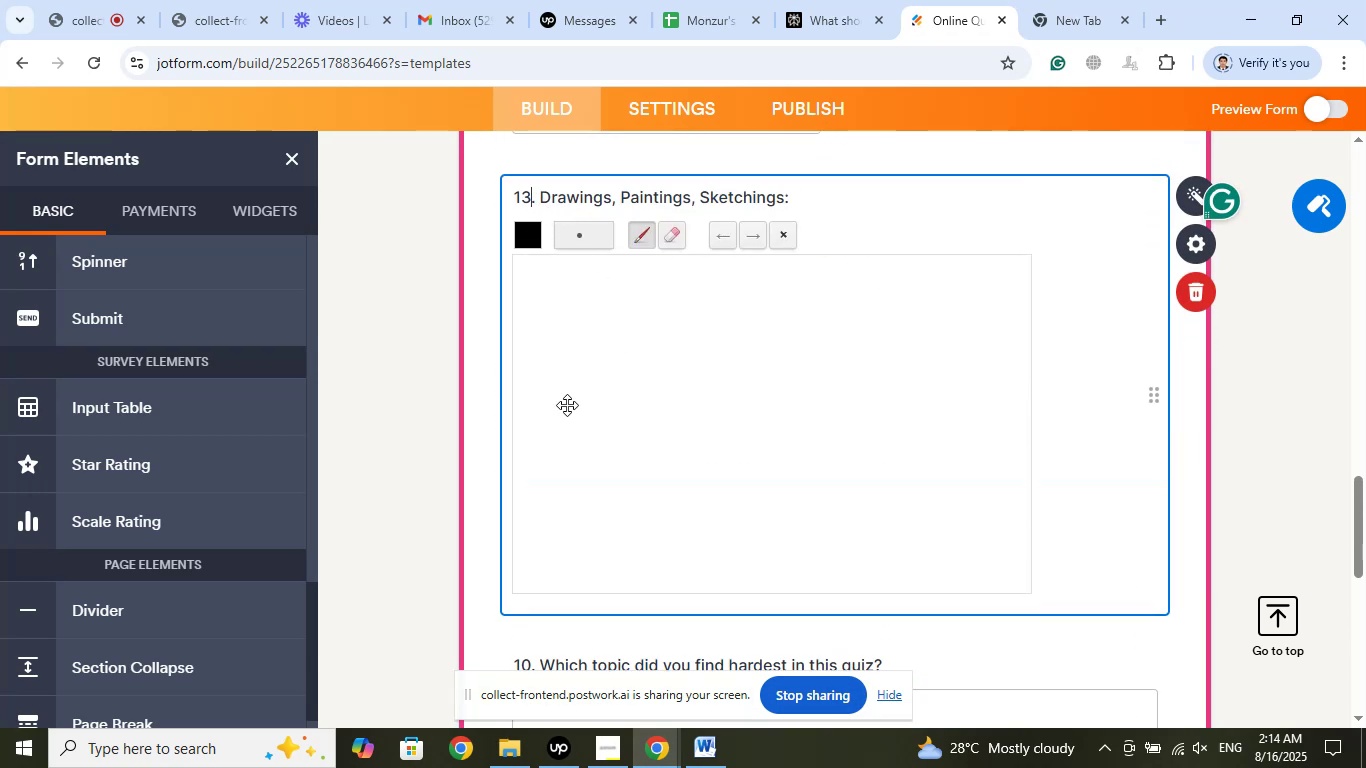 
key(Backspace)
 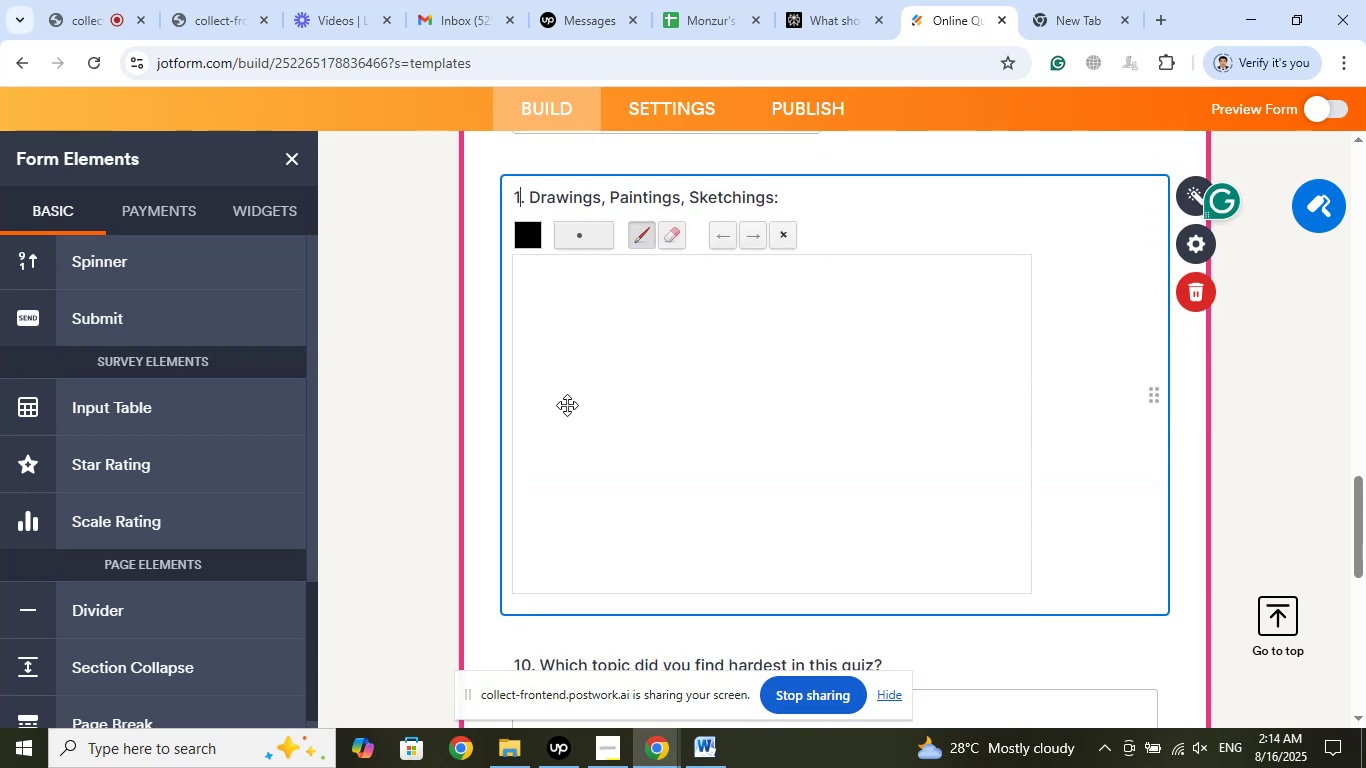 
key(Backspace)
 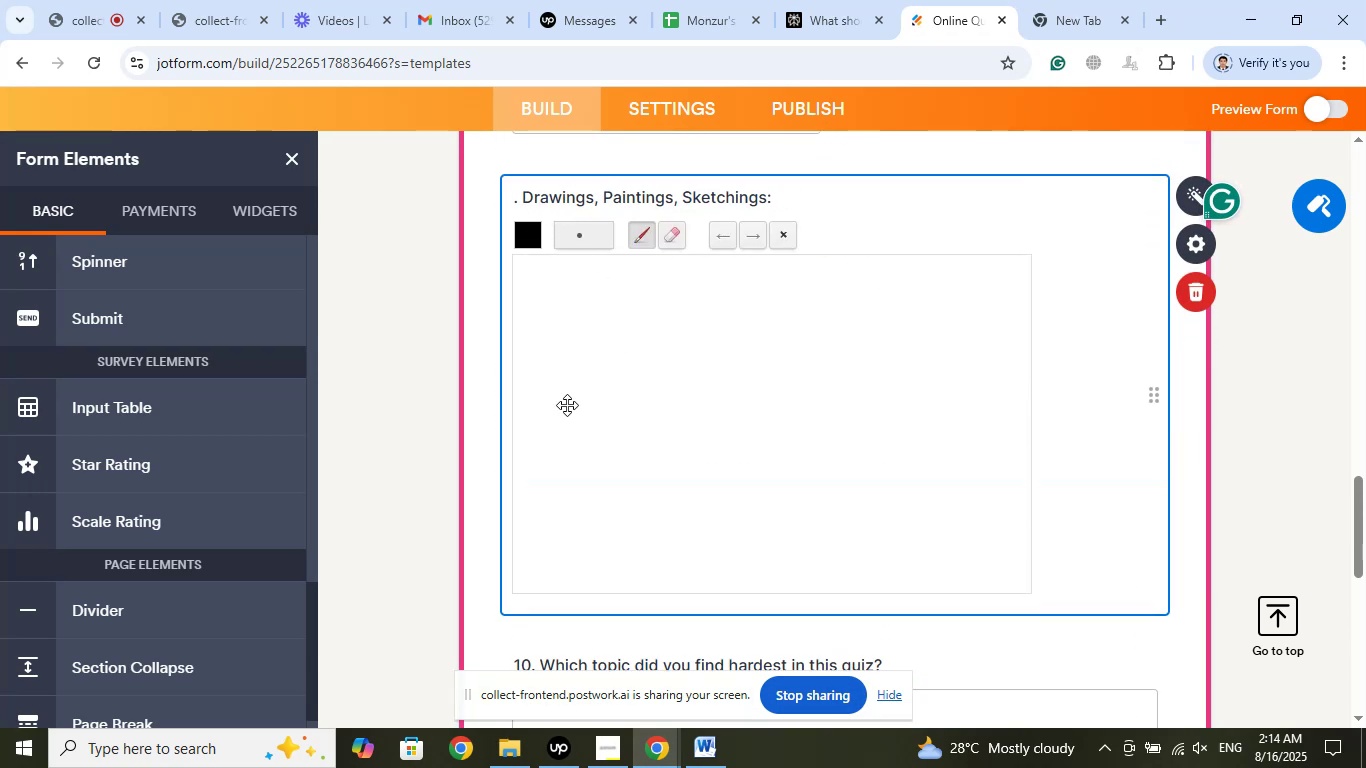 
key(Numpad9)
 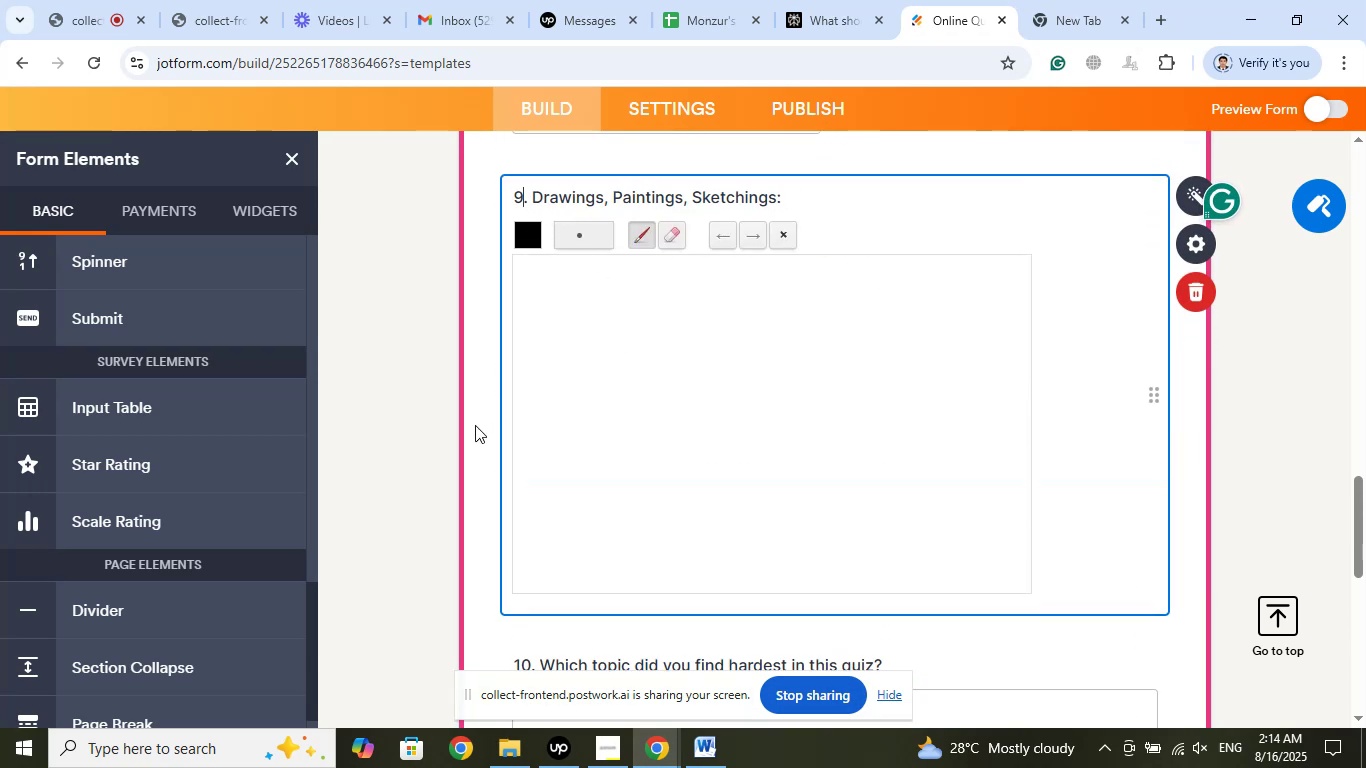 
left_click([400, 407])
 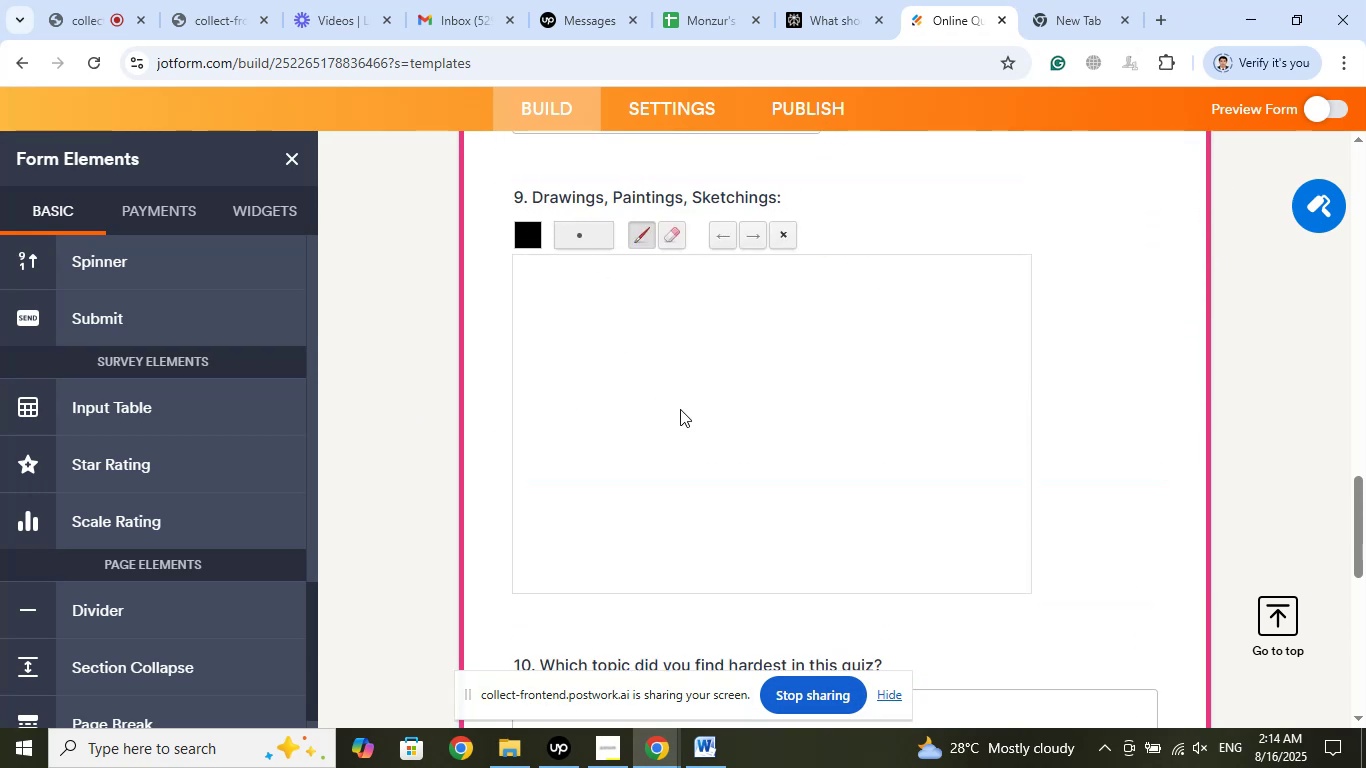 
scroll: coordinate [683, 408], scroll_direction: up, amount: 3.0
 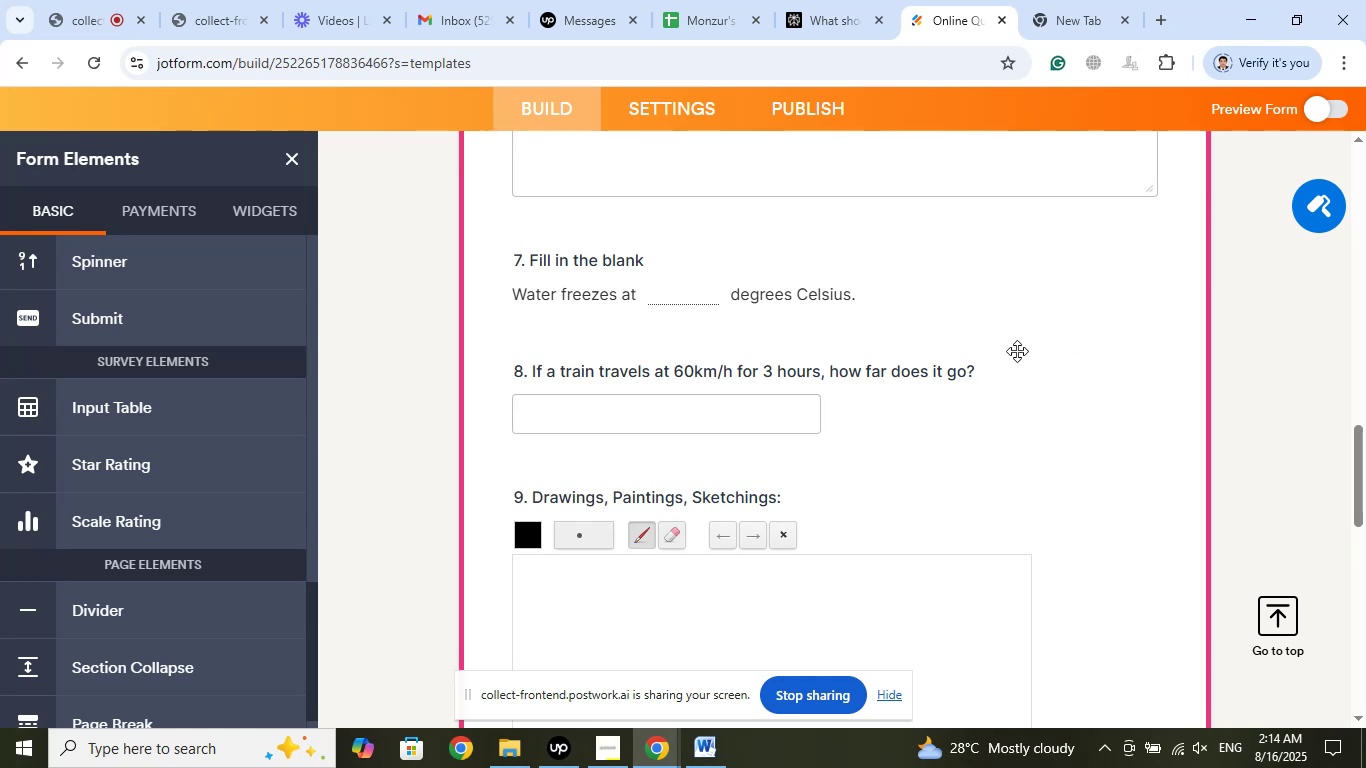 
wait(5.48)
 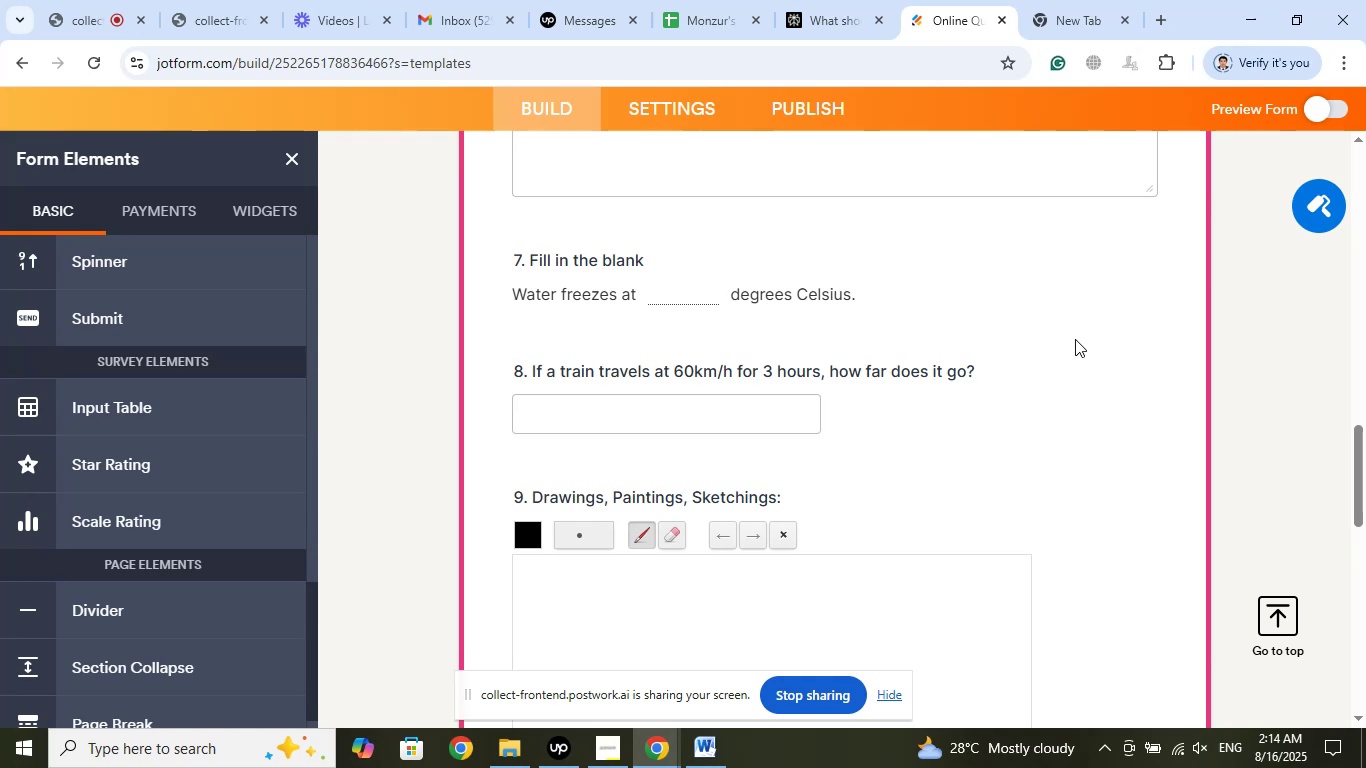 
scroll: coordinate [1033, 443], scroll_direction: up, amount: 18.0
 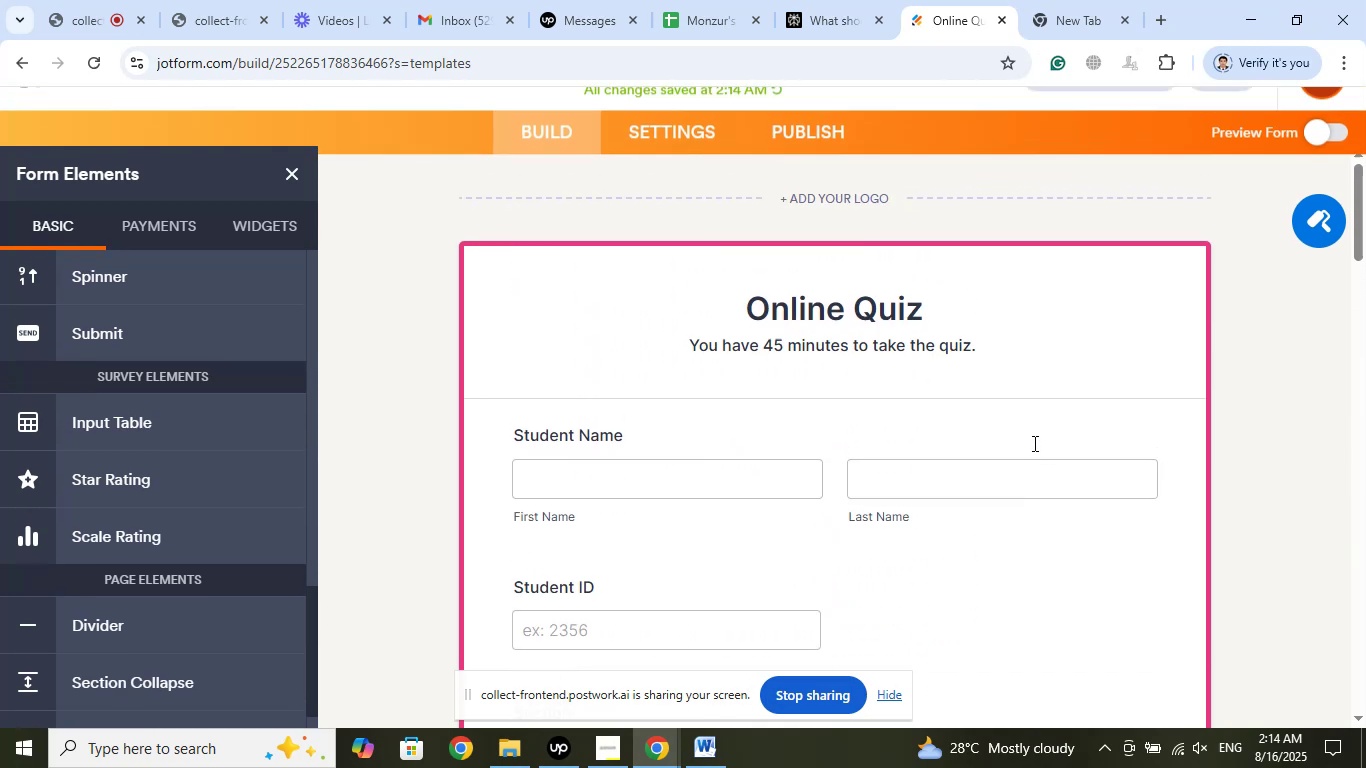 
scroll: coordinate [1033, 443], scroll_direction: down, amount: 3.0
 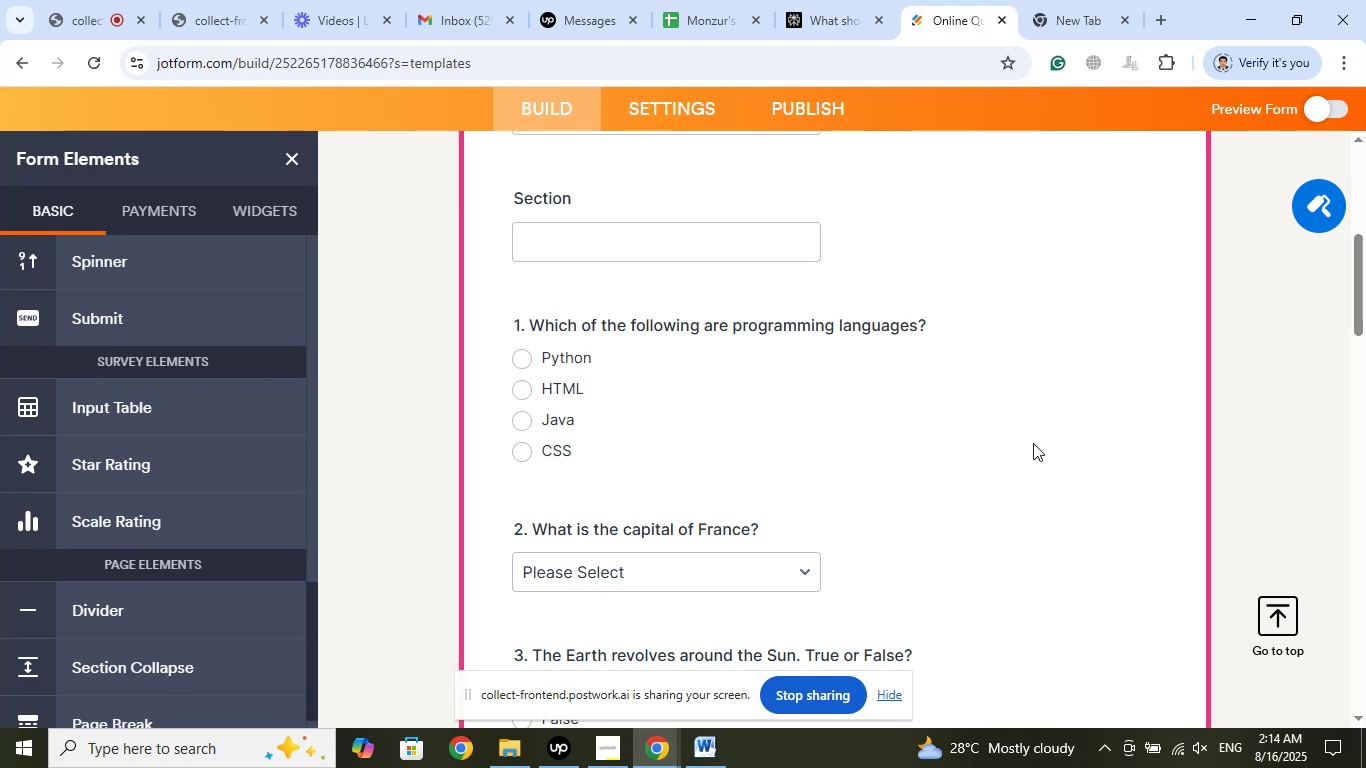 
wait(8.33)
 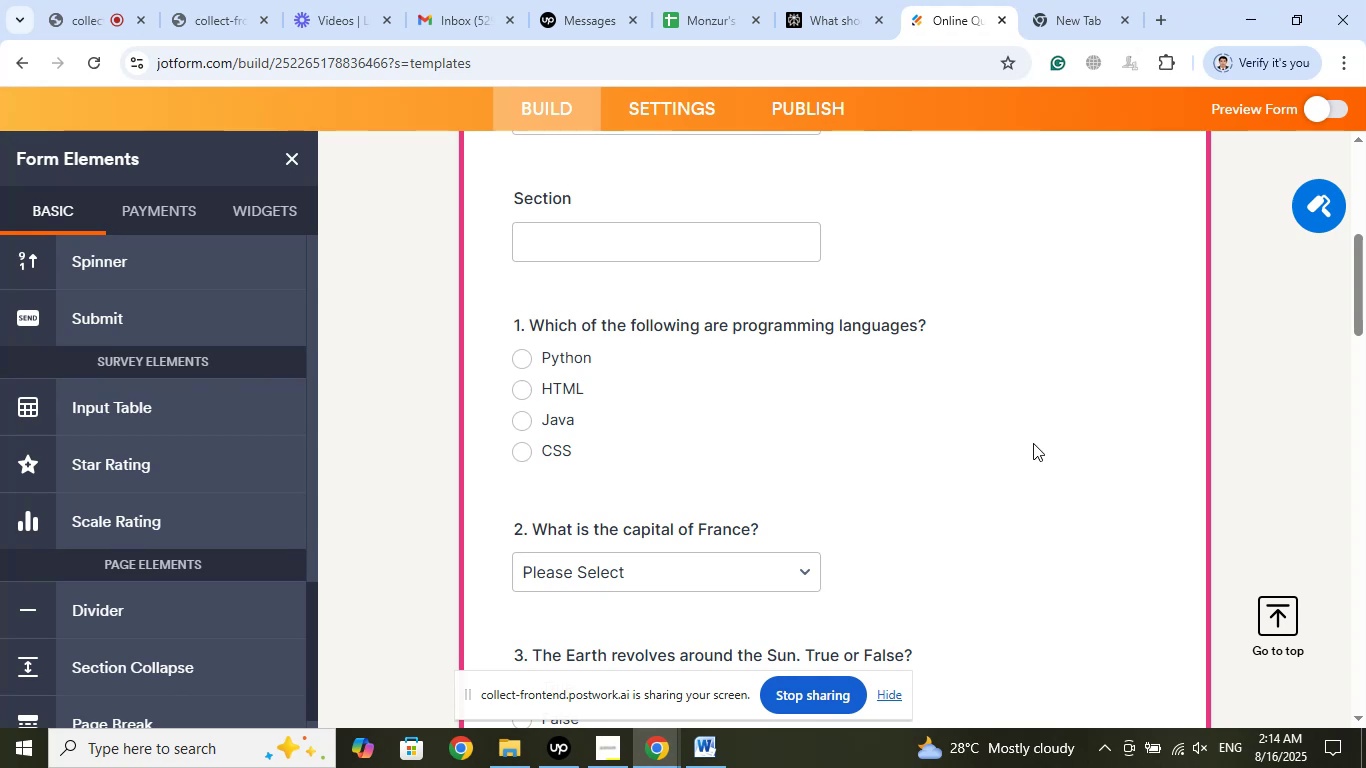 
left_click([1321, 110])
 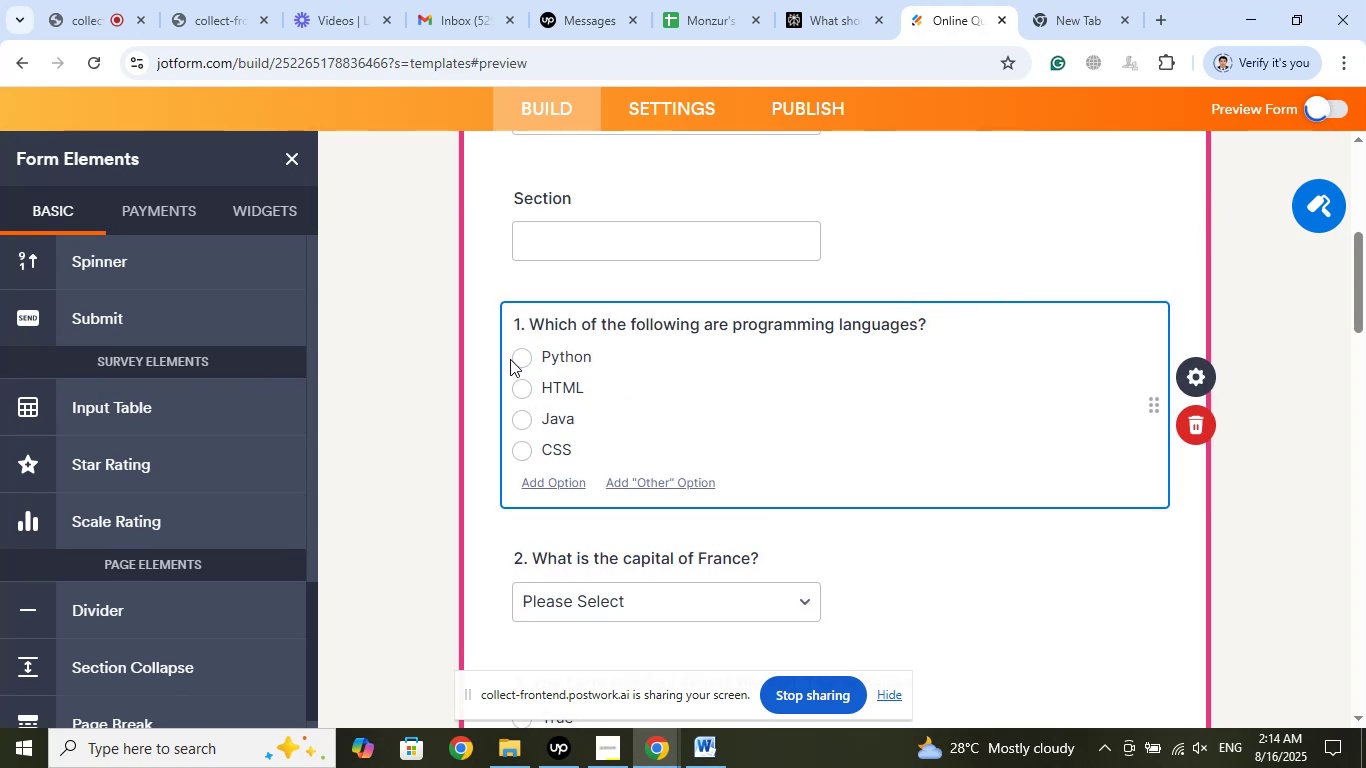 
left_click([522, 357])
 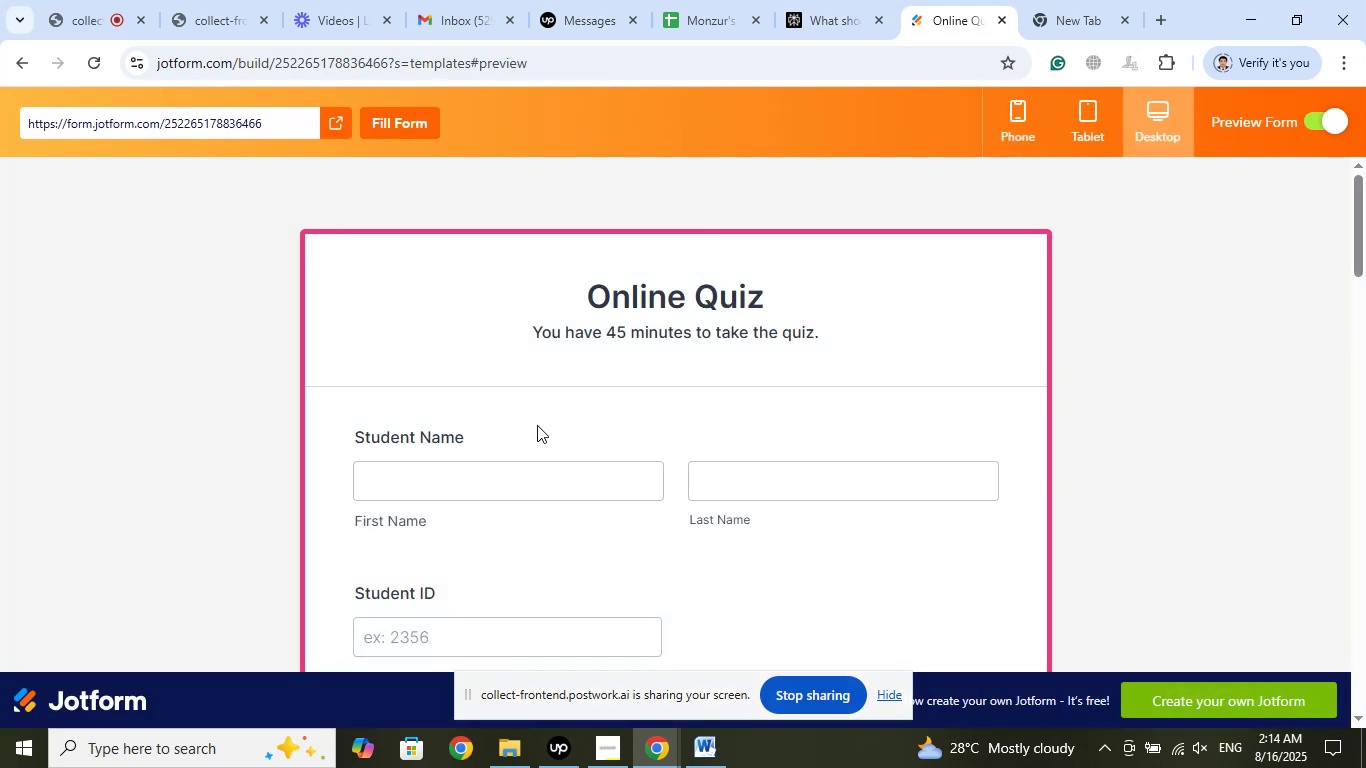 
scroll: coordinate [619, 418], scroll_direction: down, amount: 13.0
 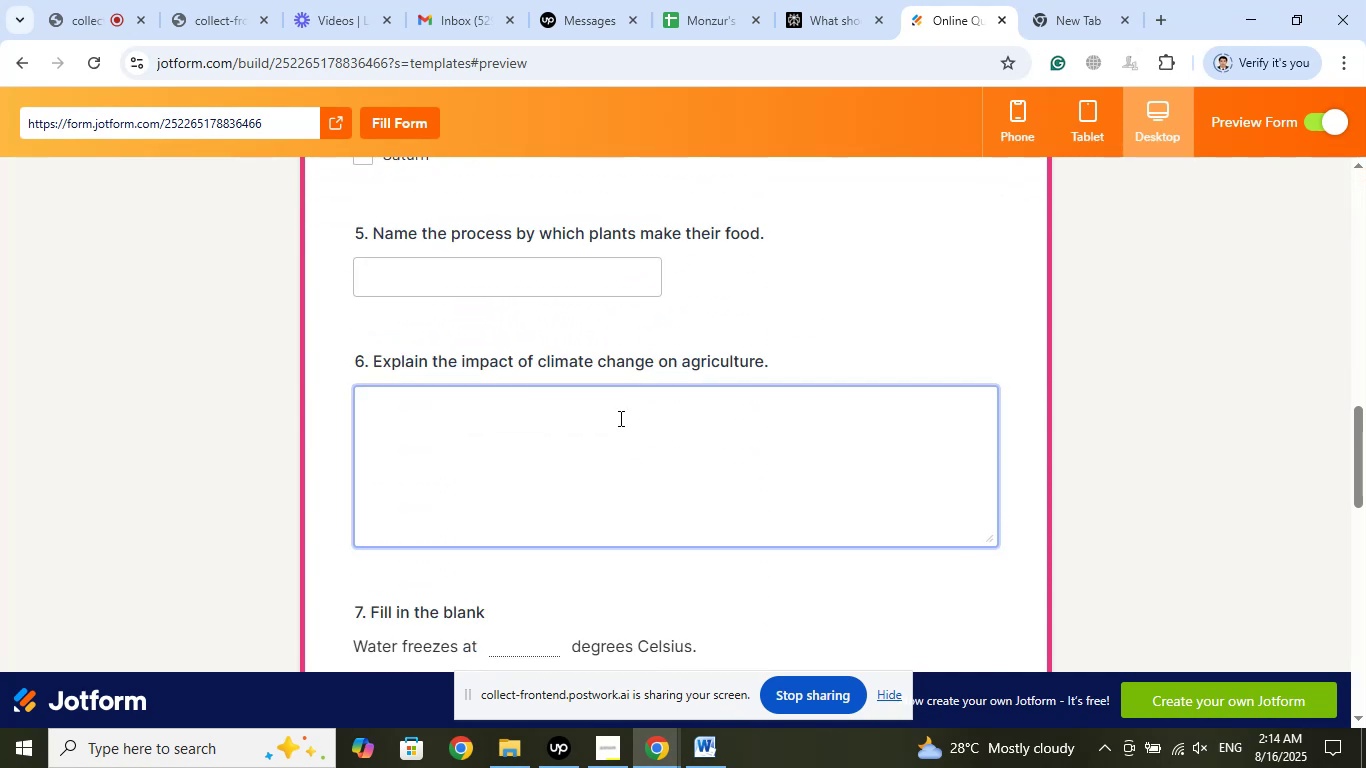 
scroll: coordinate [619, 416], scroll_direction: up, amount: 11.0
 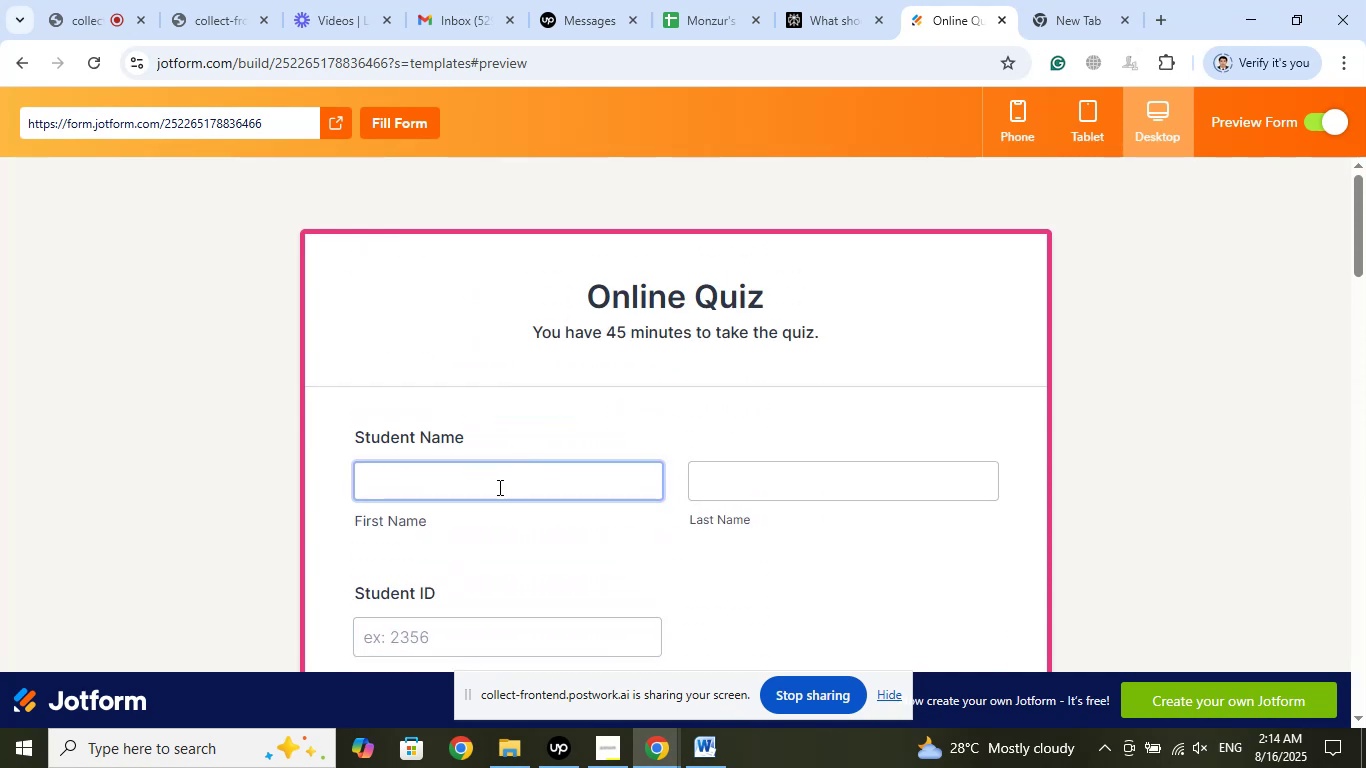 
left_click([498, 487])
 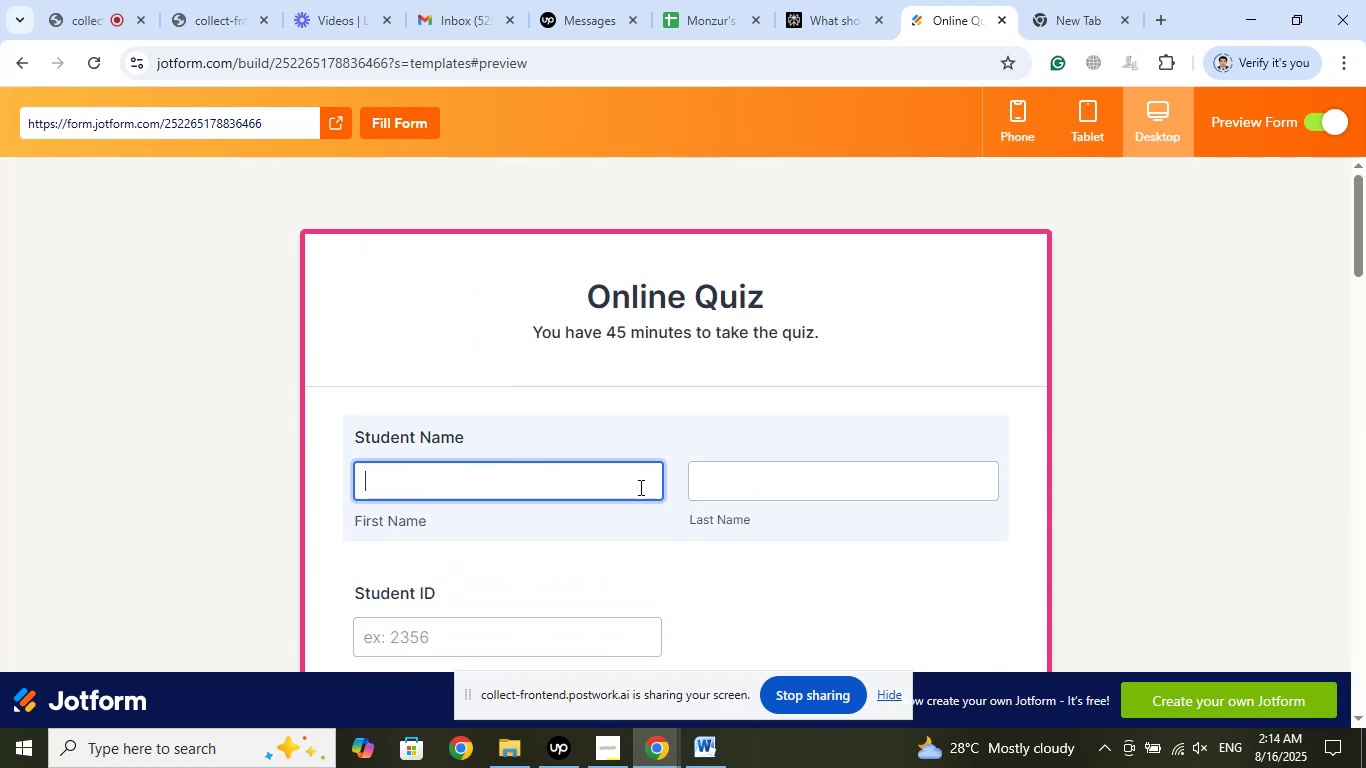 
scroll: coordinate [641, 481], scroll_direction: down, amount: 3.0
 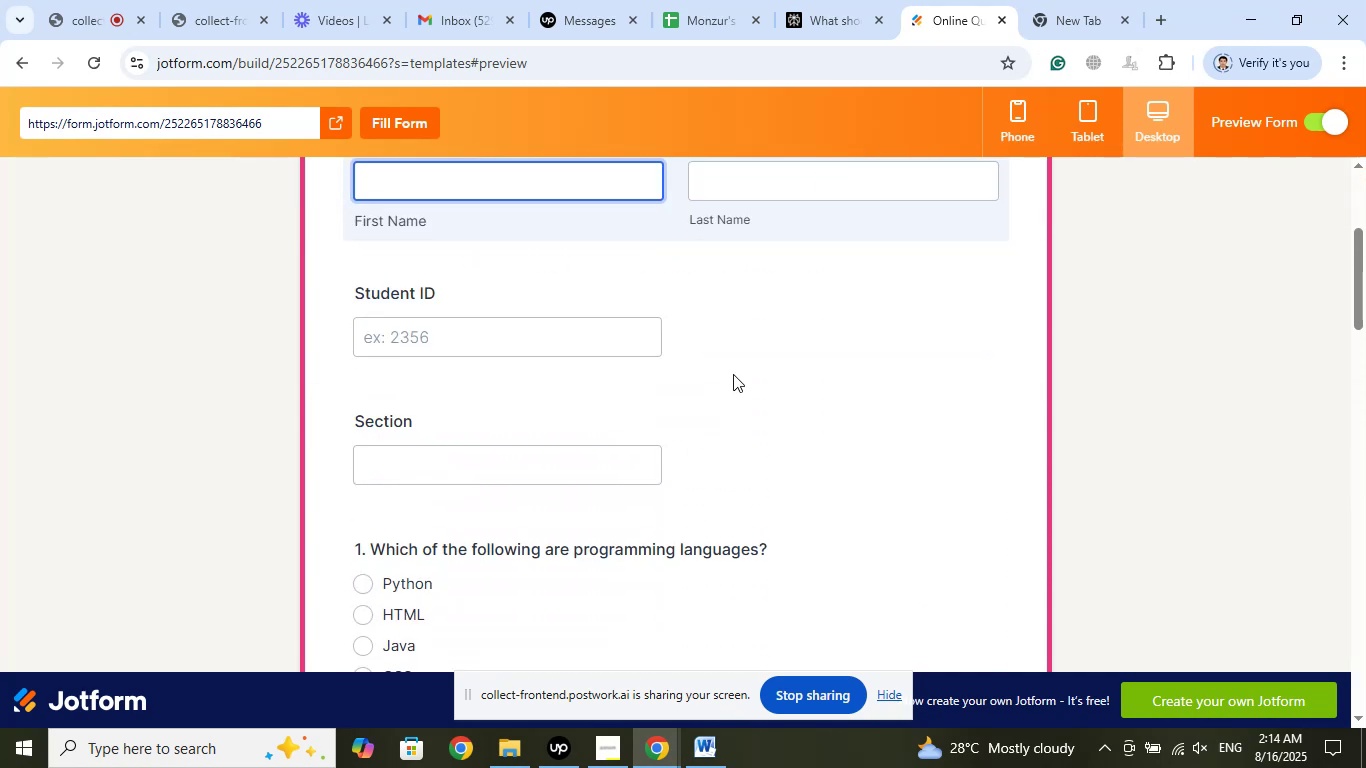 
scroll: coordinate [767, 343], scroll_direction: up, amount: 2.0
 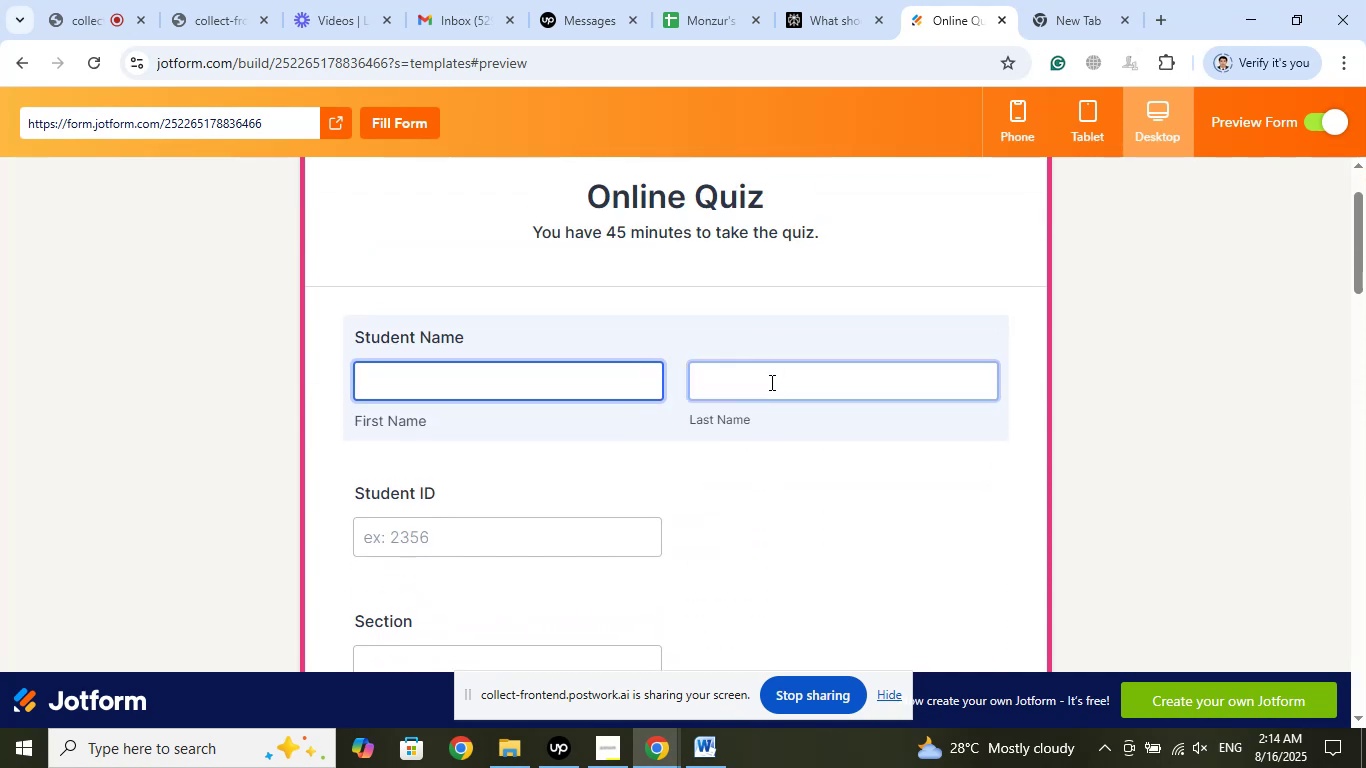 
left_click([766, 387])
 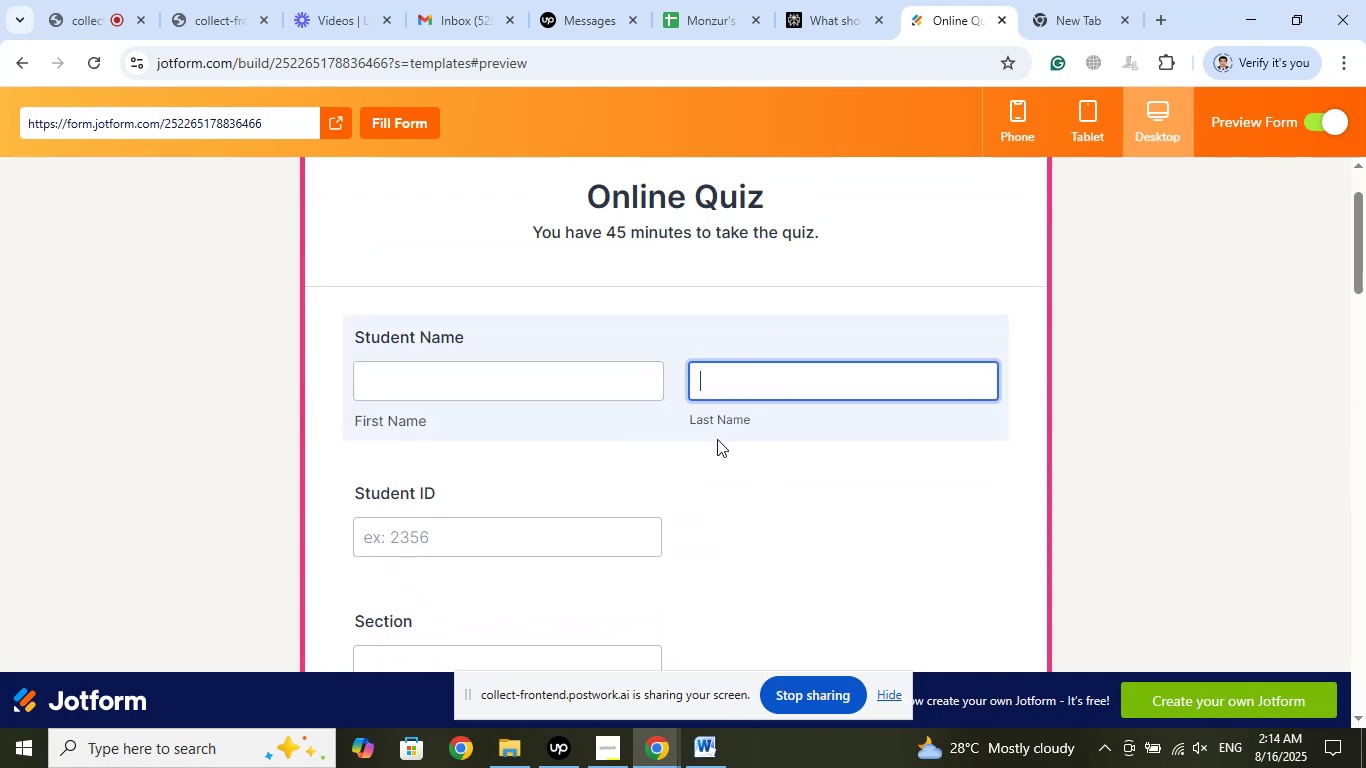 
scroll: coordinate [716, 442], scroll_direction: down, amount: 2.0
 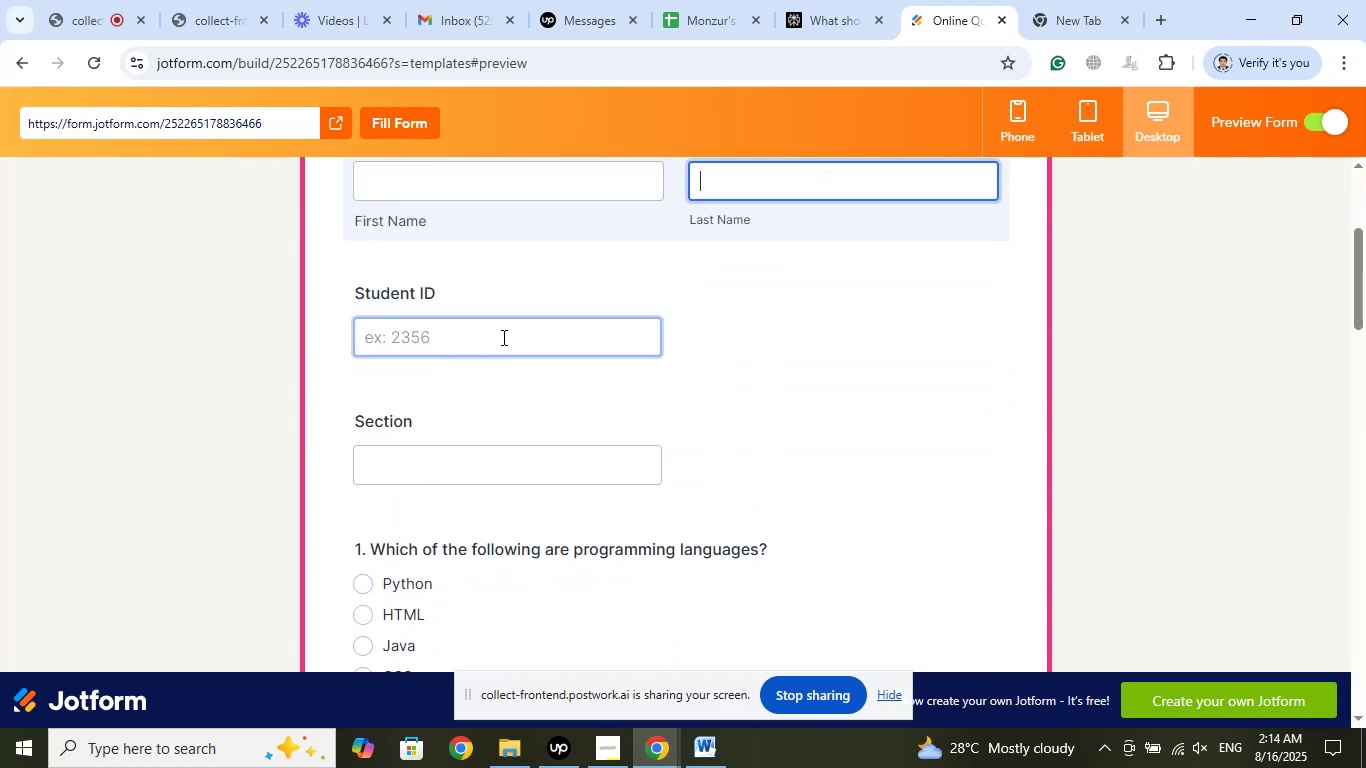 
left_click([502, 337])
 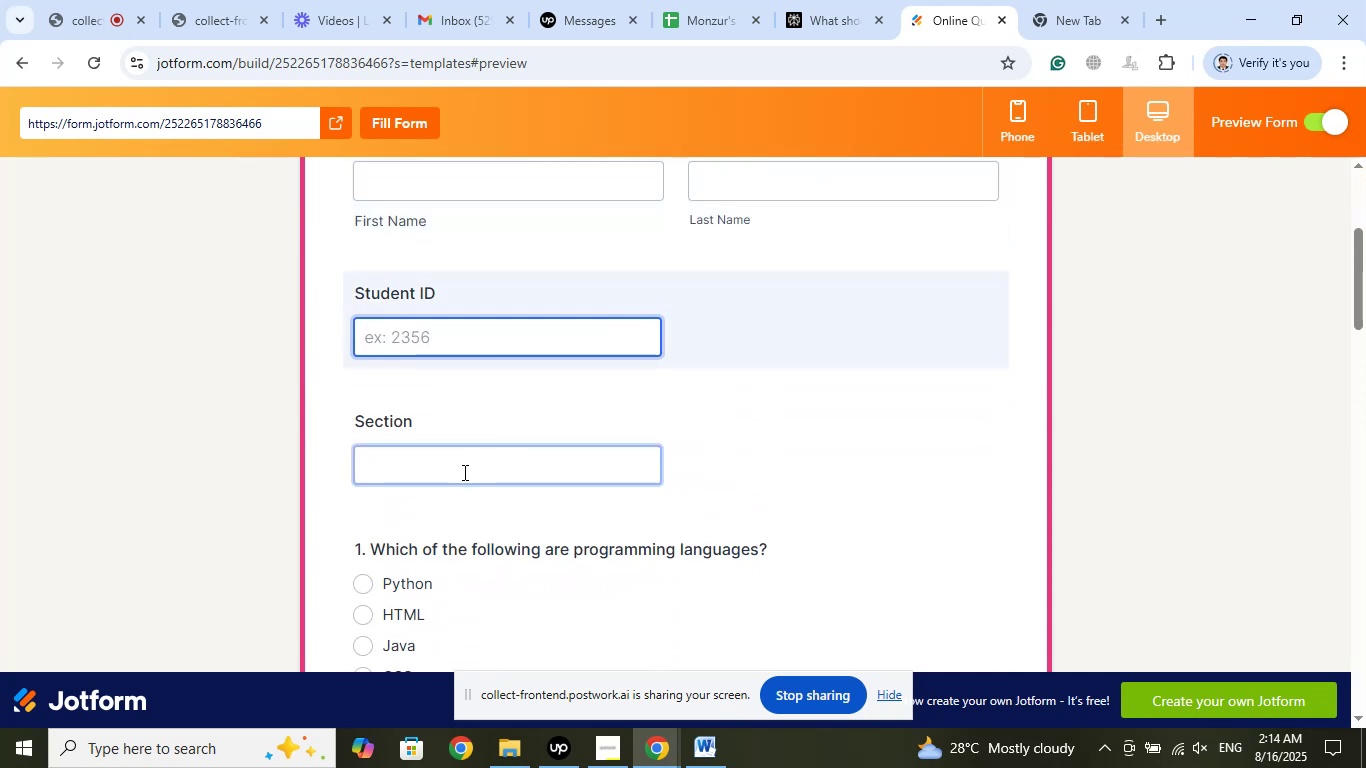 
left_click([463, 472])
 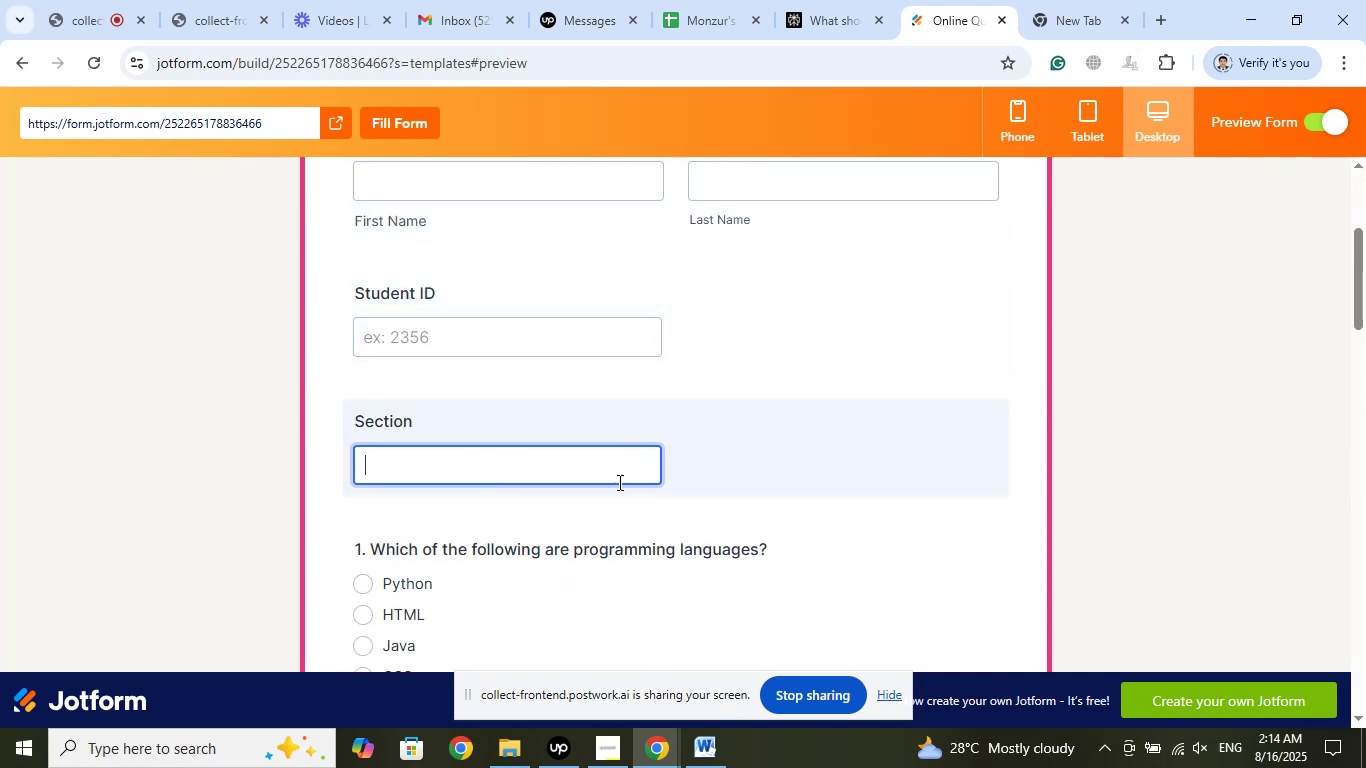 
scroll: coordinate [698, 467], scroll_direction: down, amount: 2.0
 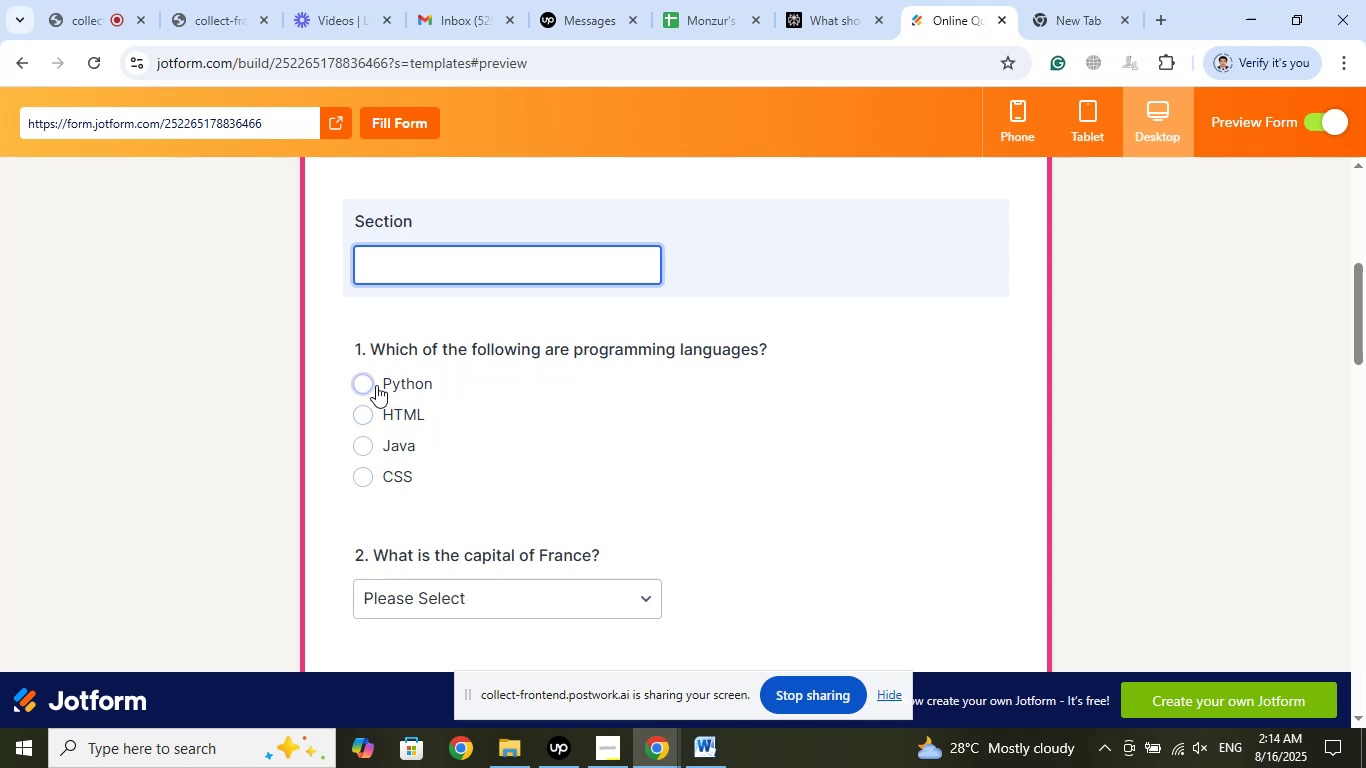 
left_click([373, 384])
 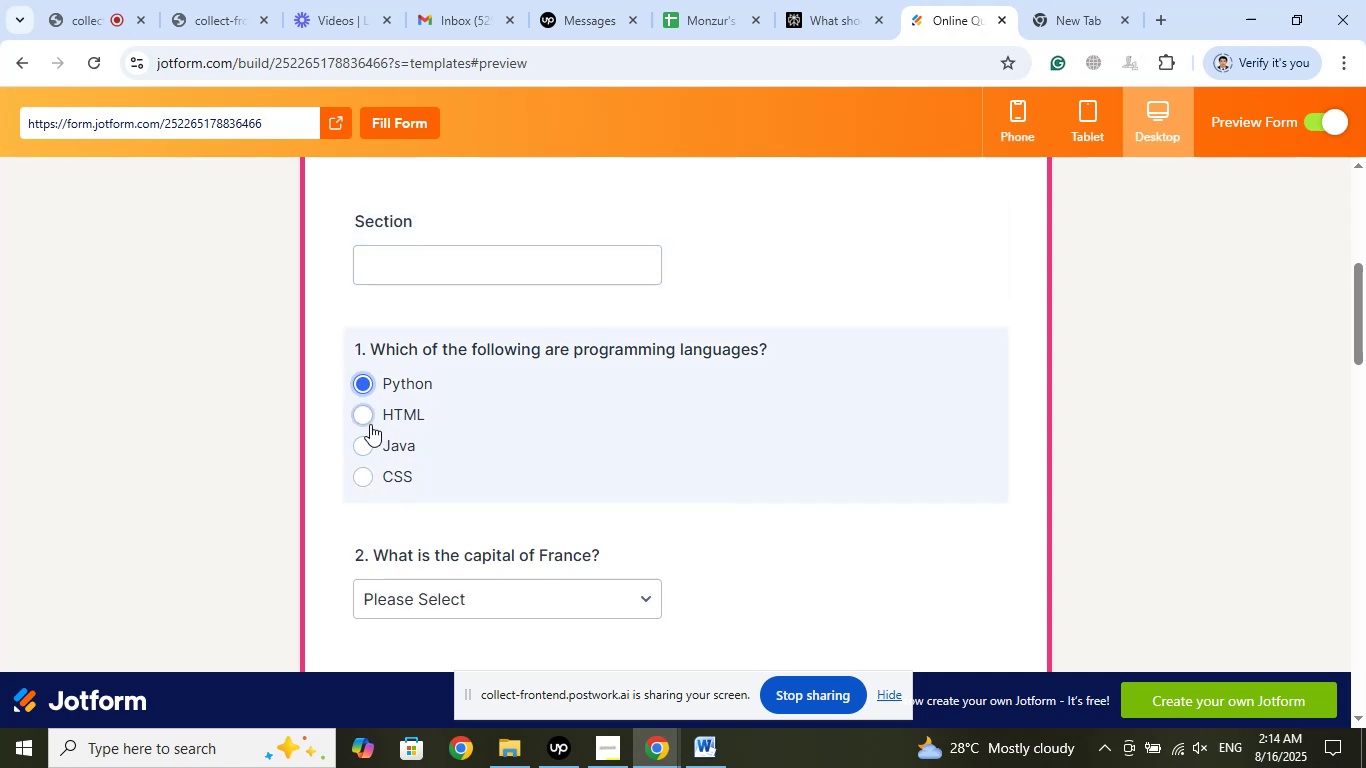 
left_click([368, 417])
 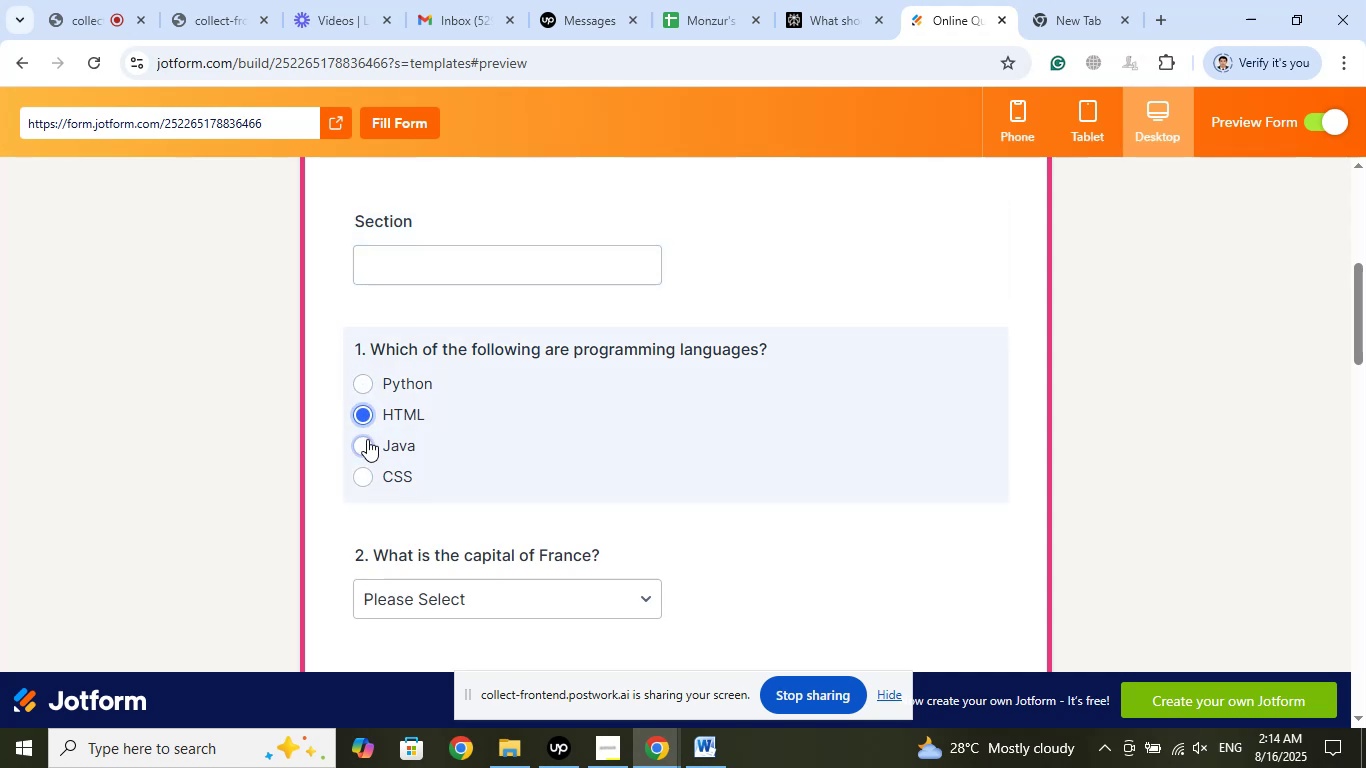 
left_click([367, 439])
 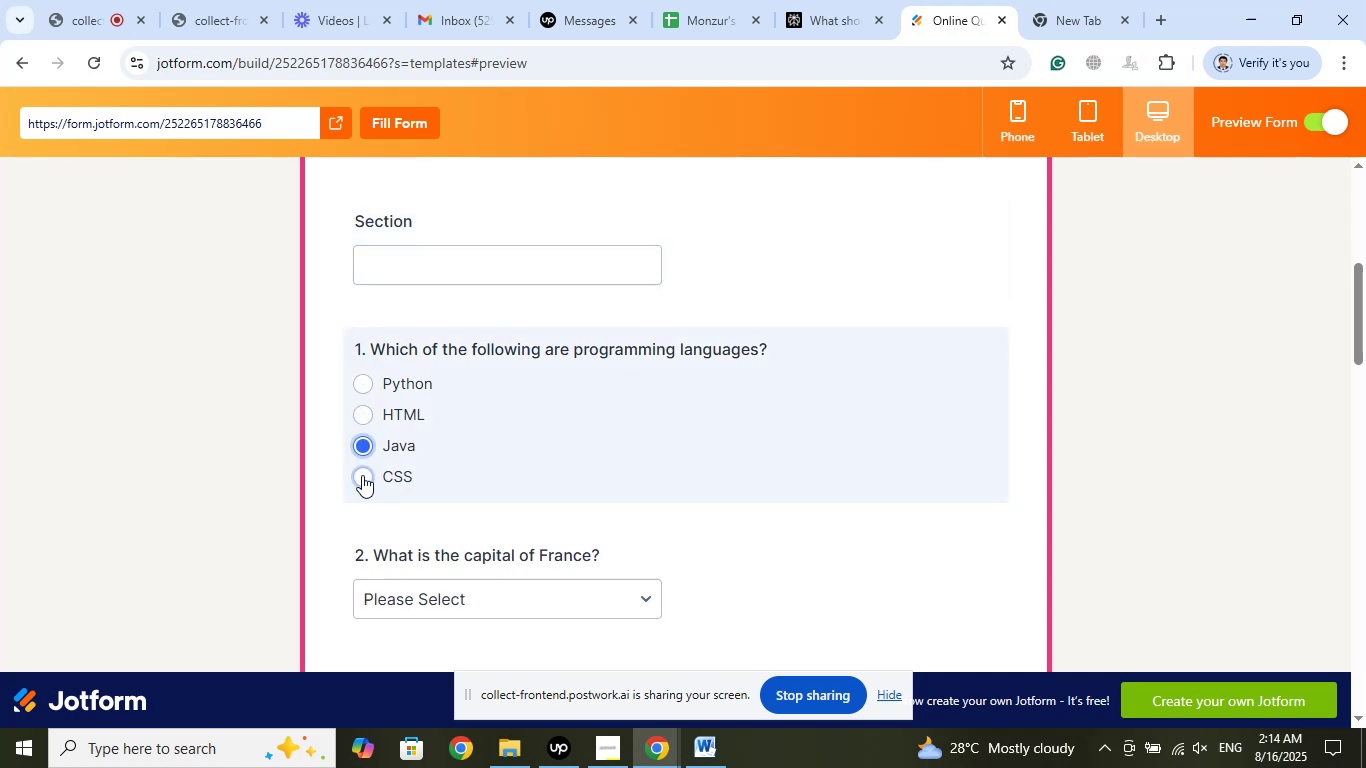 
left_click([362, 475])
 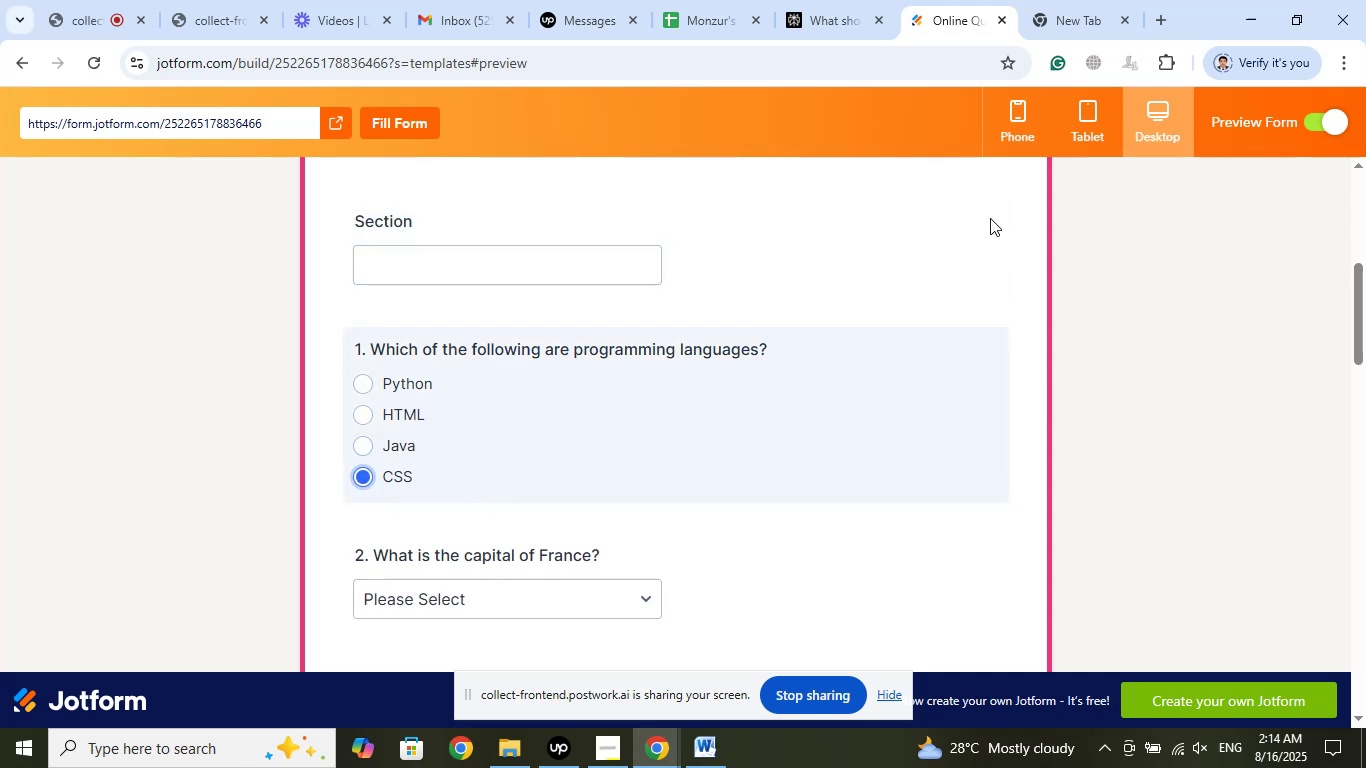 
wait(7.32)
 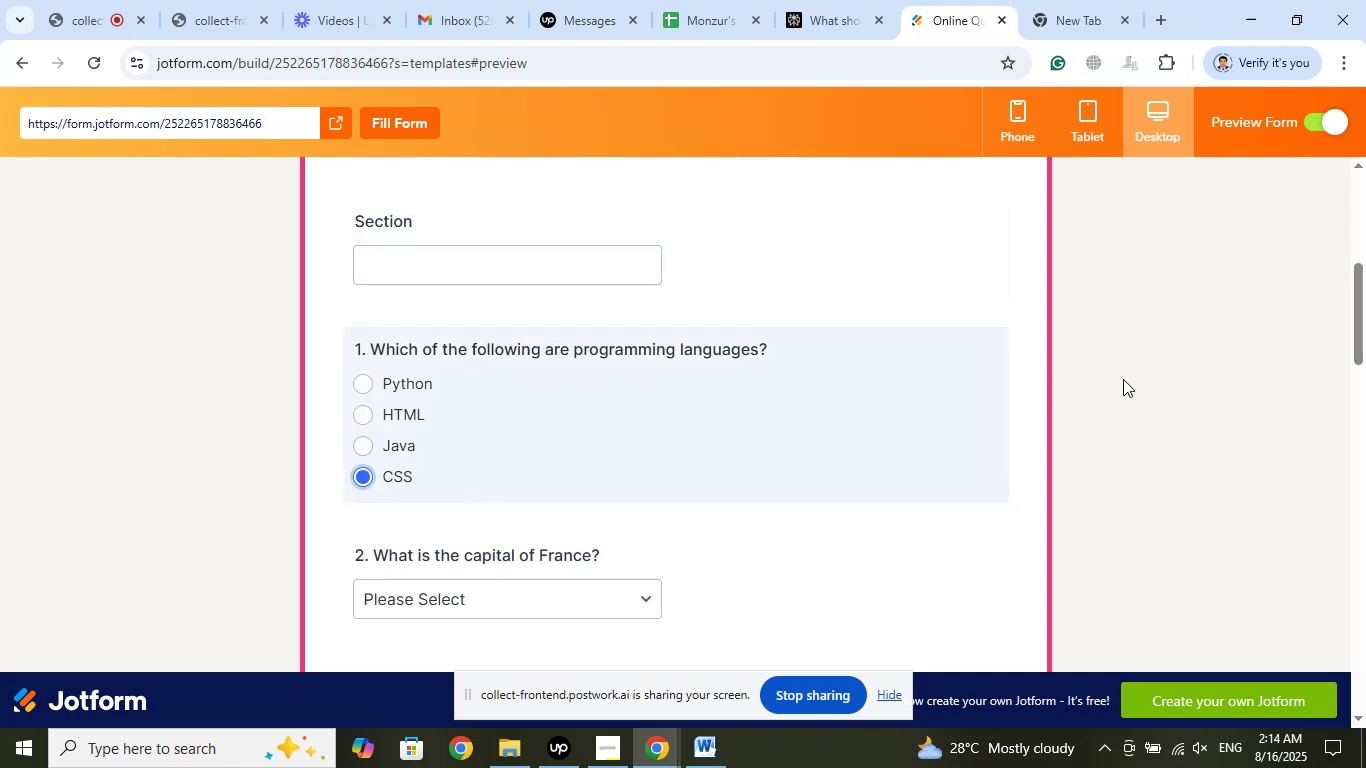 
left_click([1282, 125])
 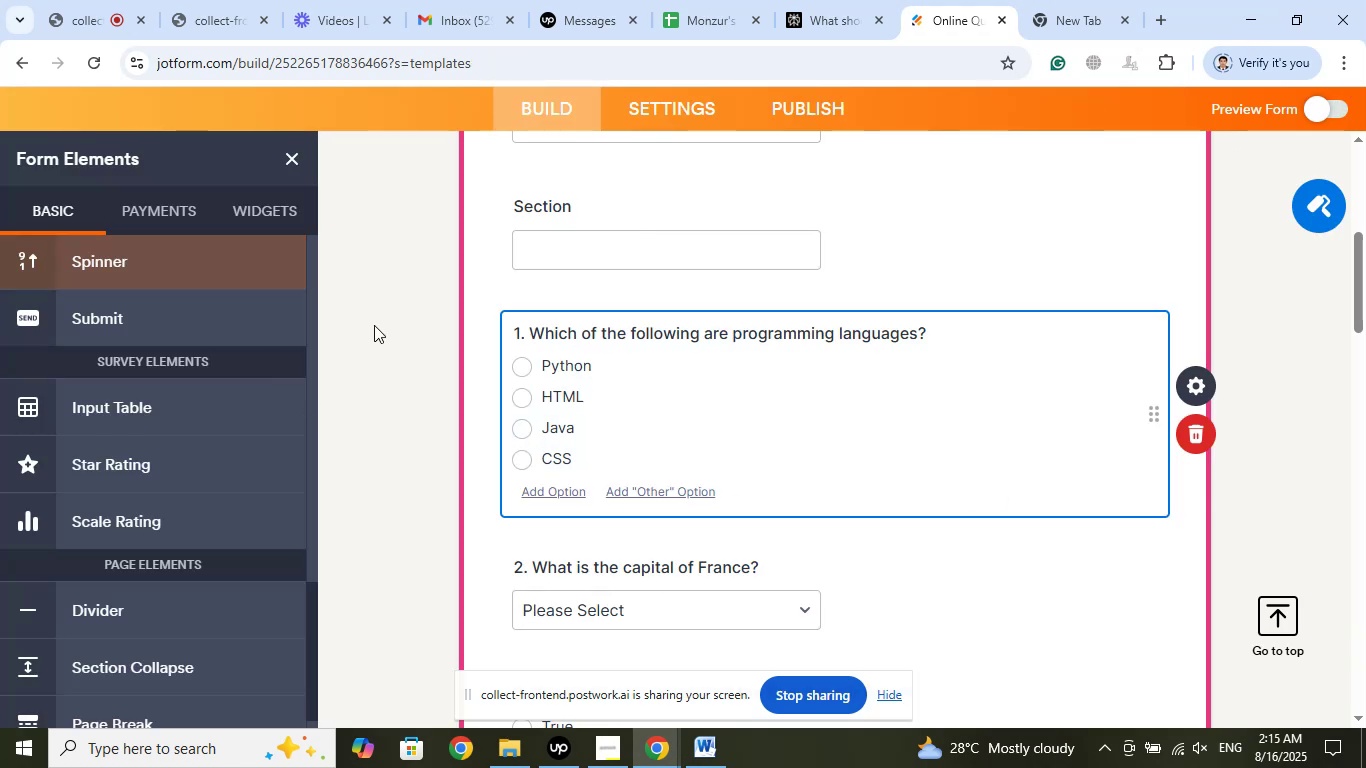 
scroll: coordinate [167, 415], scroll_direction: up, amount: 5.0
 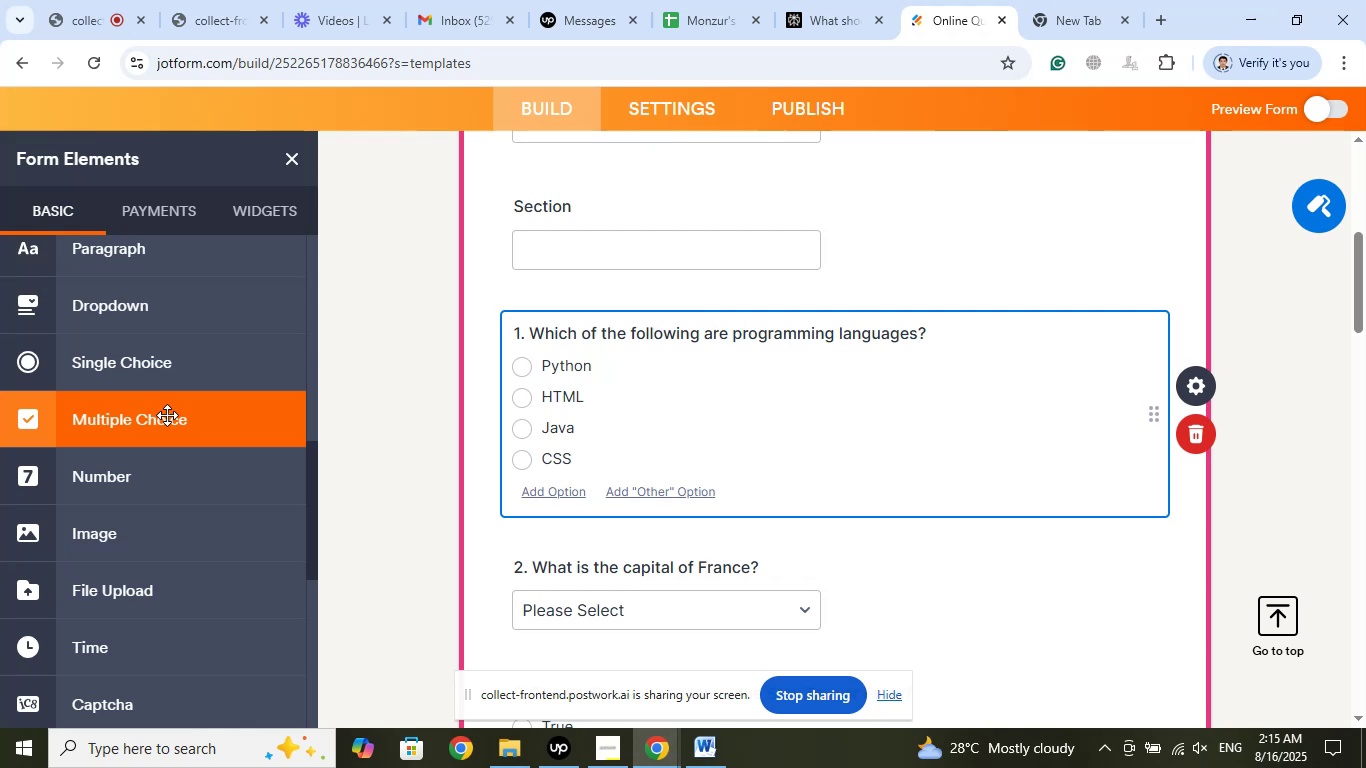 
left_click([167, 415])
 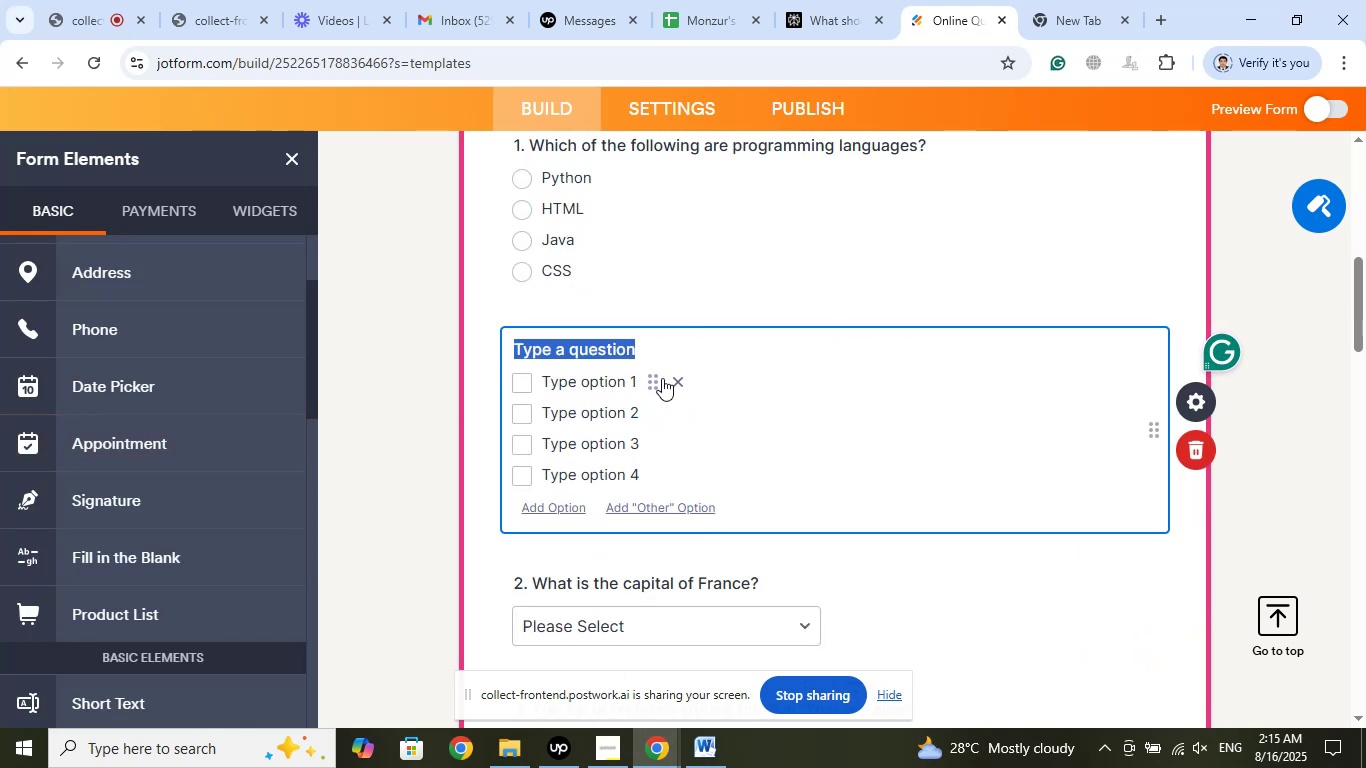 
wait(7.89)
 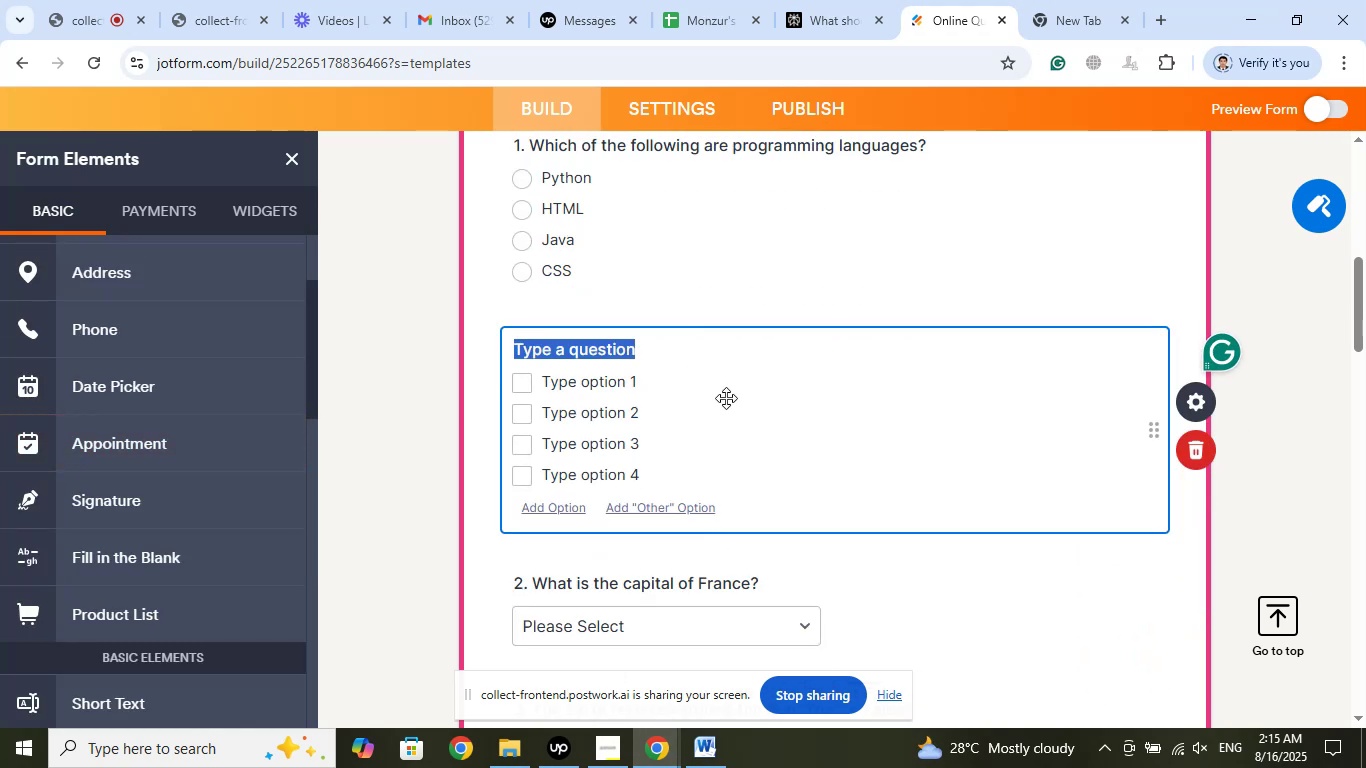 
left_click([1328, 106])
 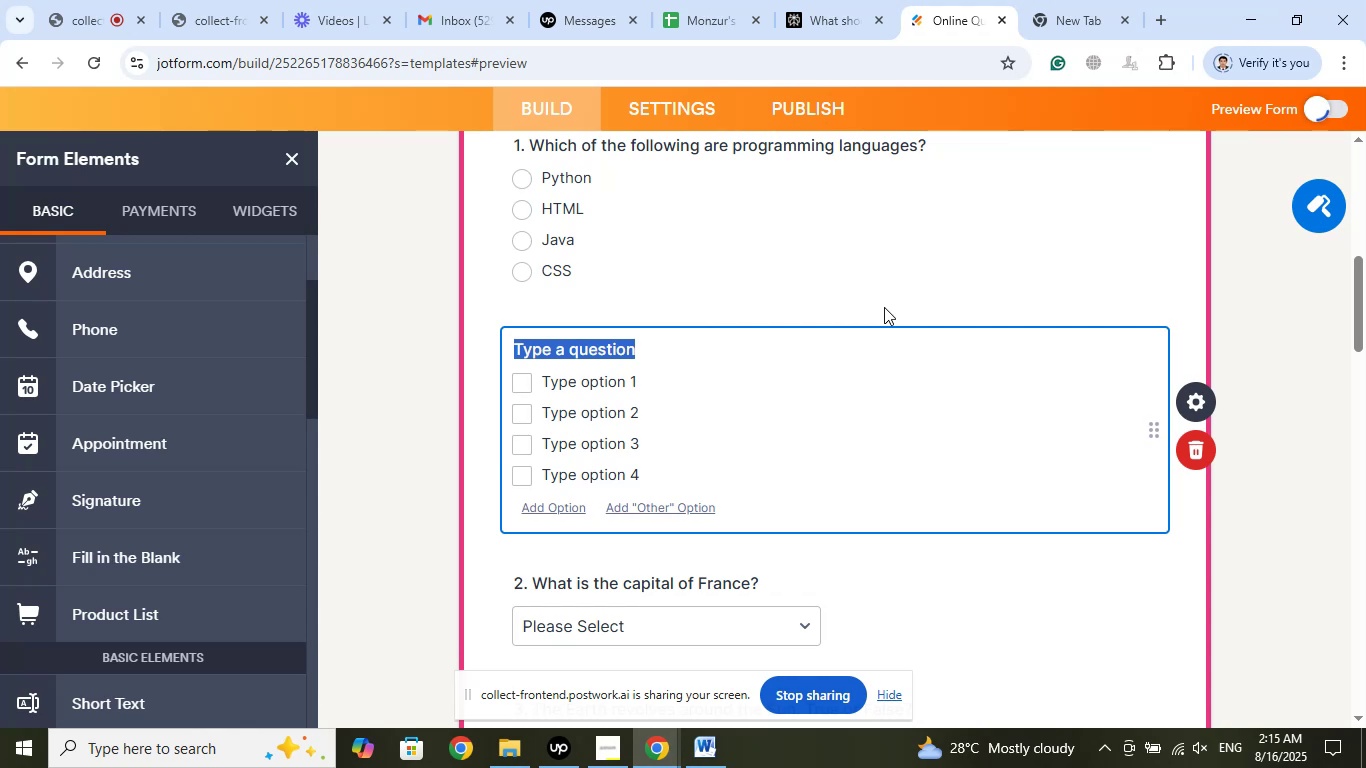 
scroll: coordinate [580, 424], scroll_direction: down, amount: 7.0
 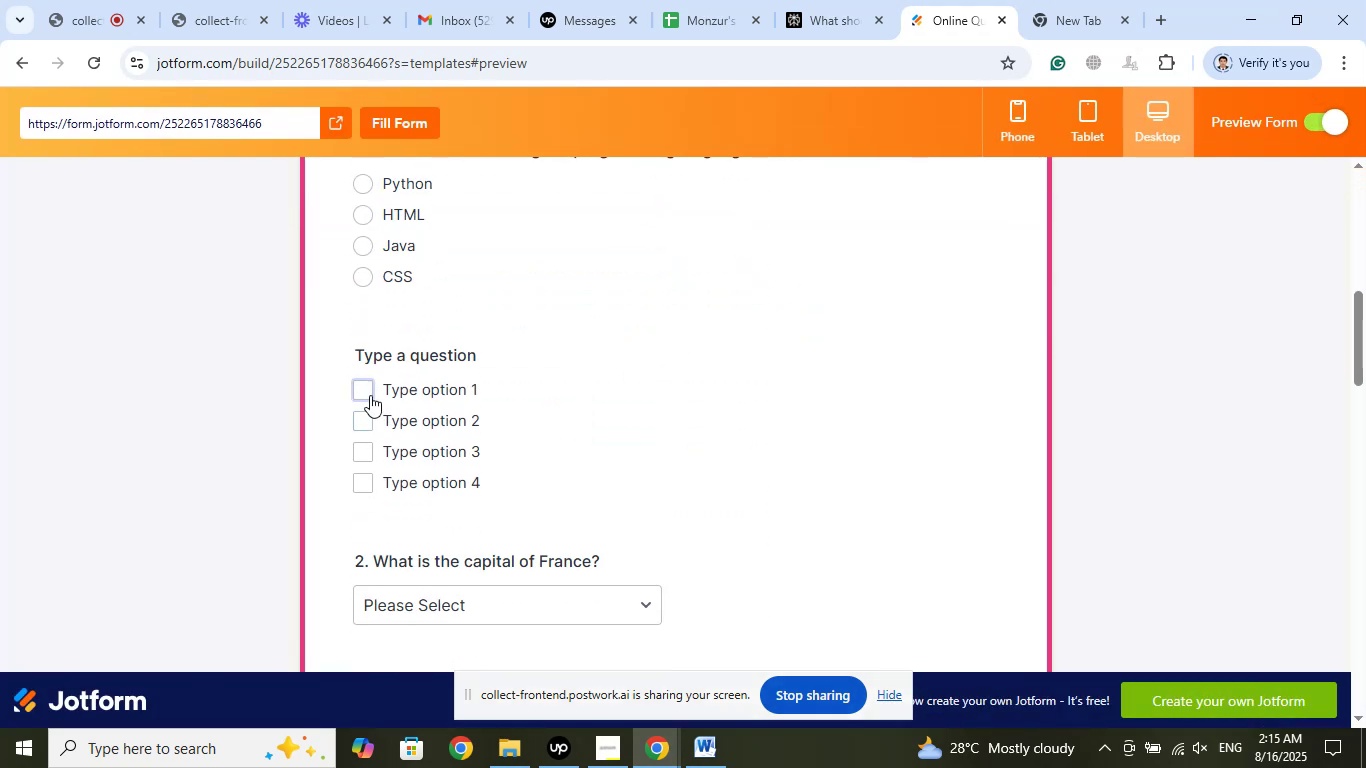 
left_click([365, 388])
 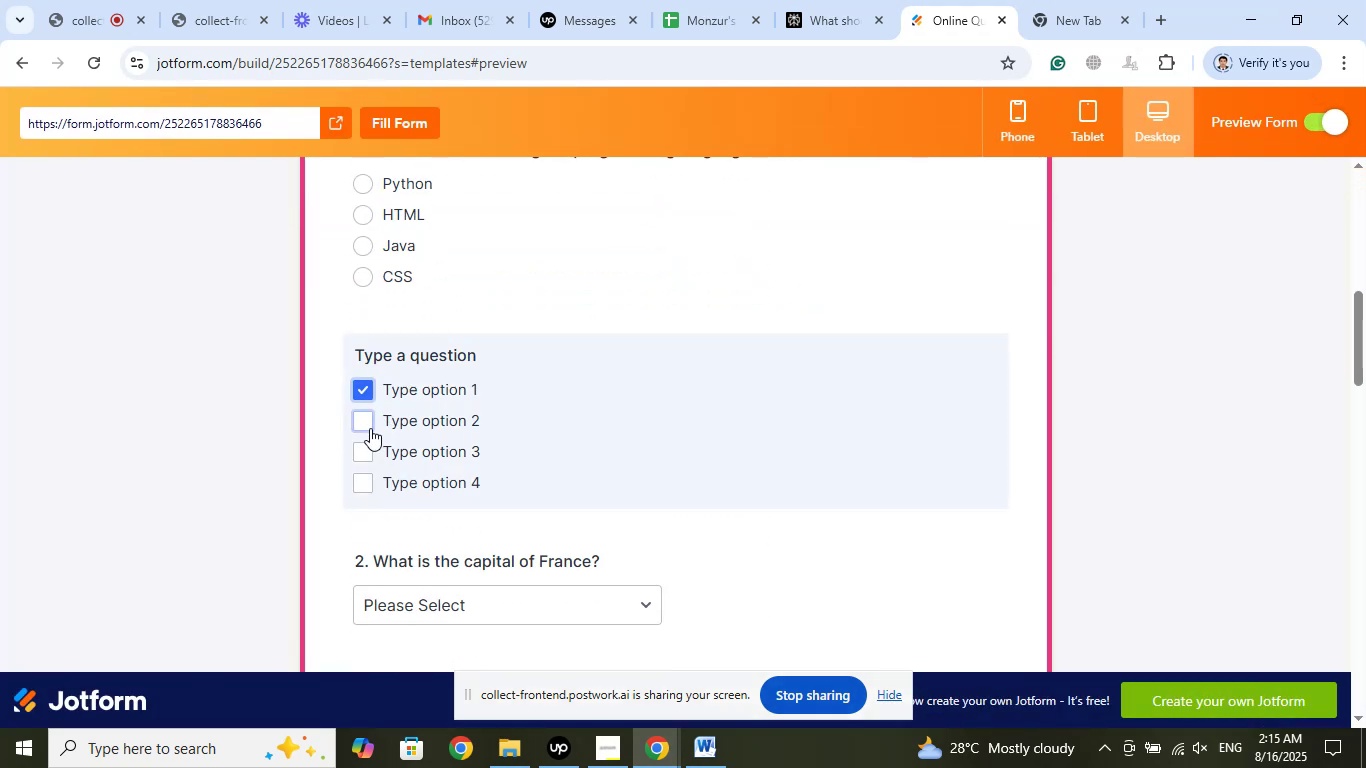 
left_click([370, 428])
 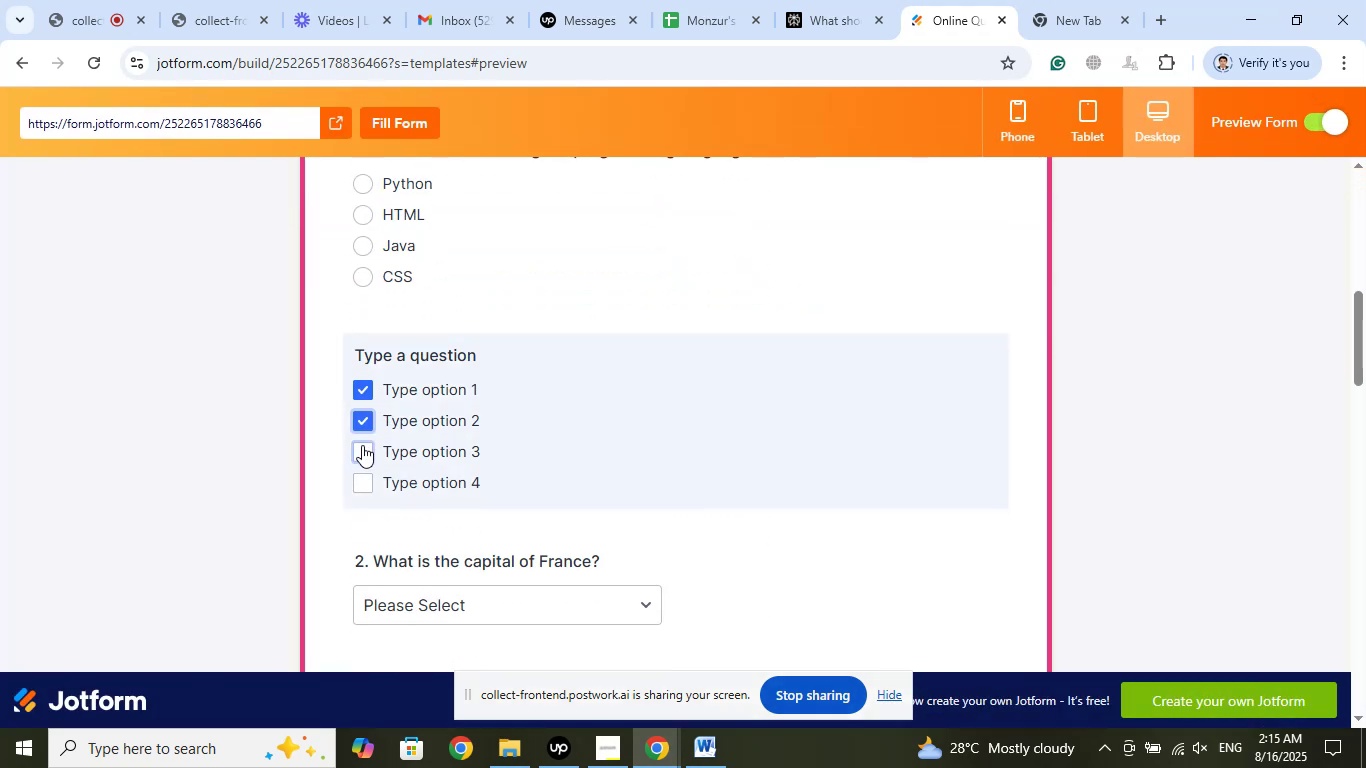 
left_click([362, 446])
 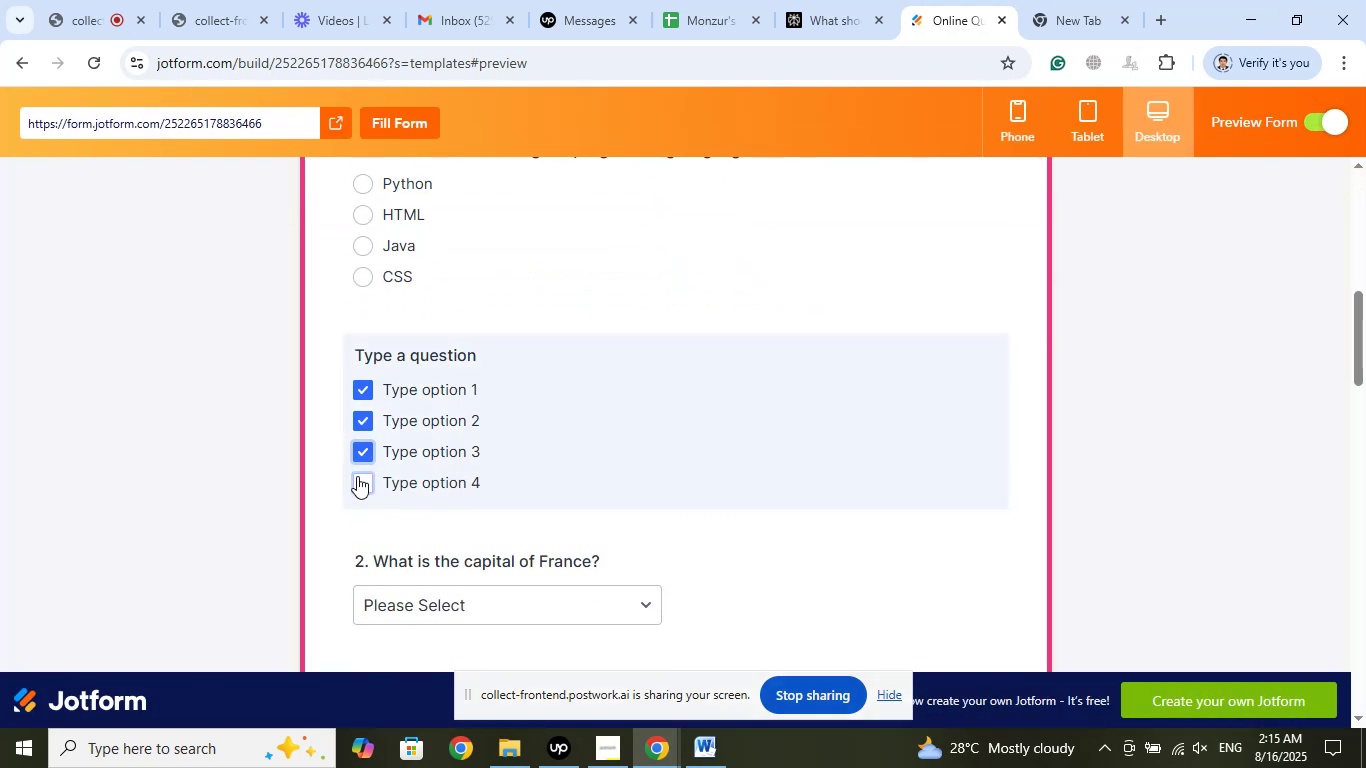 
left_click([357, 476])
 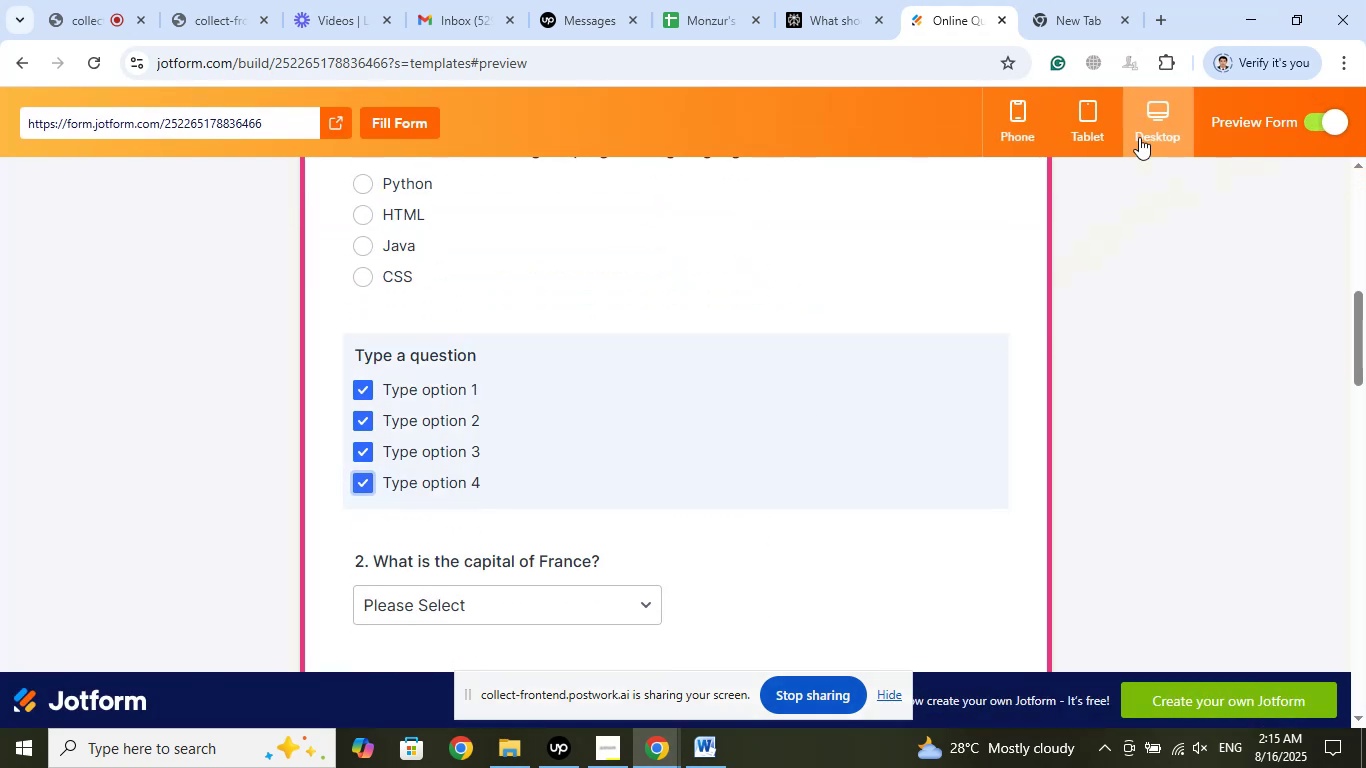 
left_click([1258, 113])
 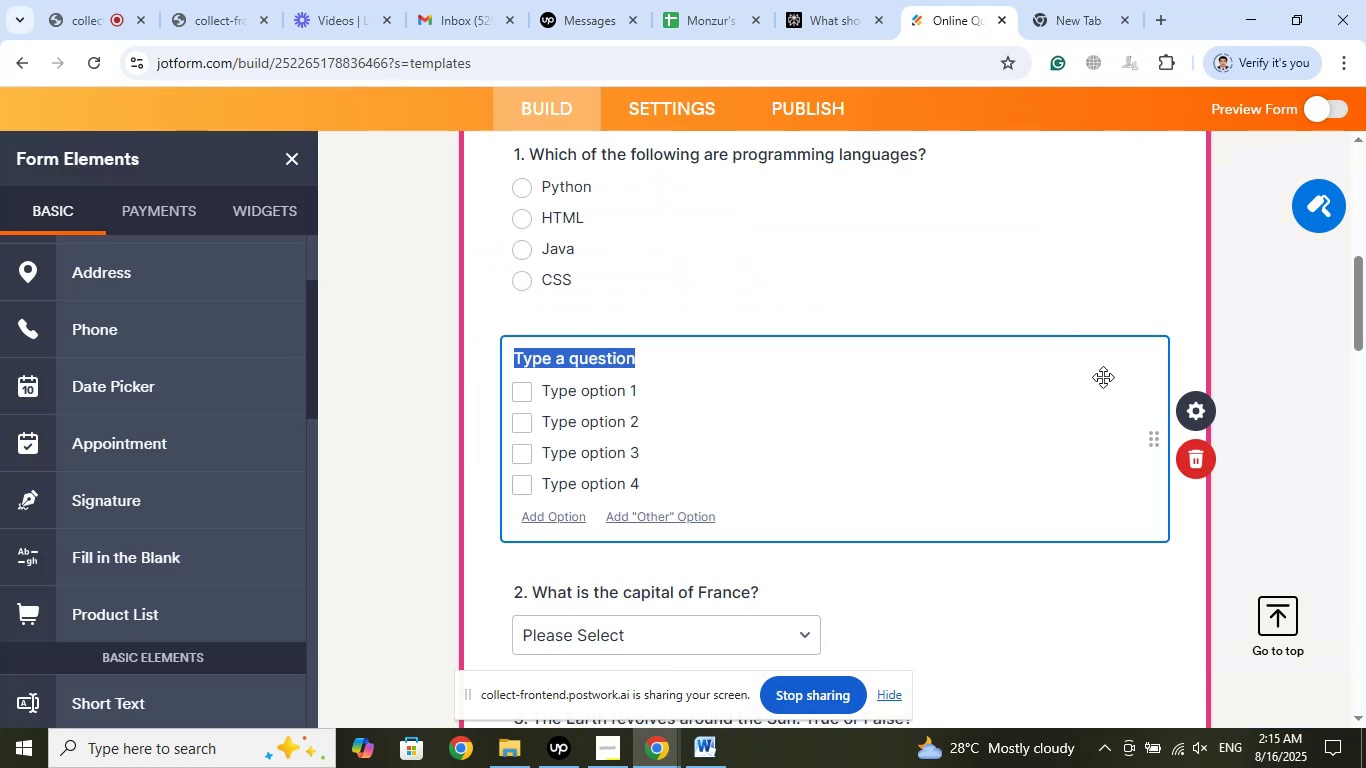 
scroll: coordinate [696, 385], scroll_direction: up, amount: 1.0
 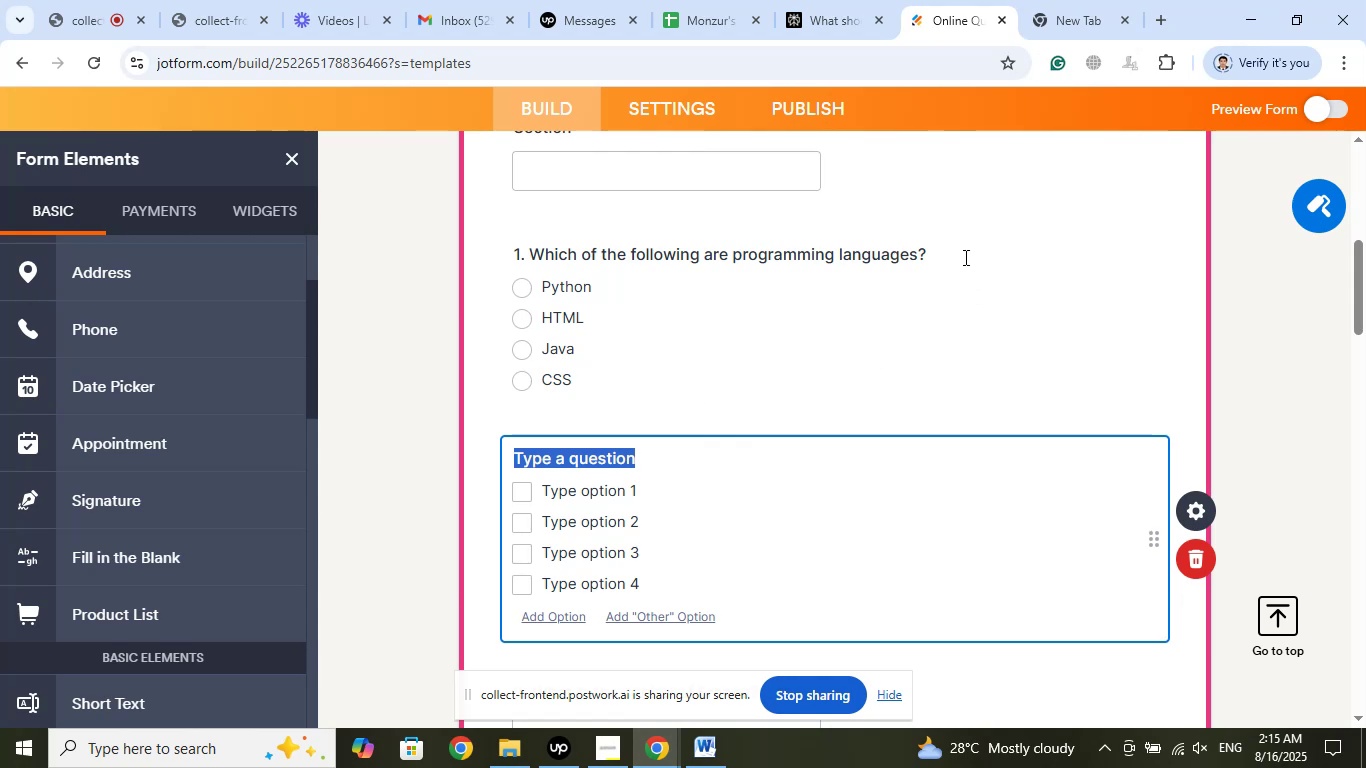 
left_click_drag(start_coordinate=[938, 247], to_coordinate=[536, 252])
 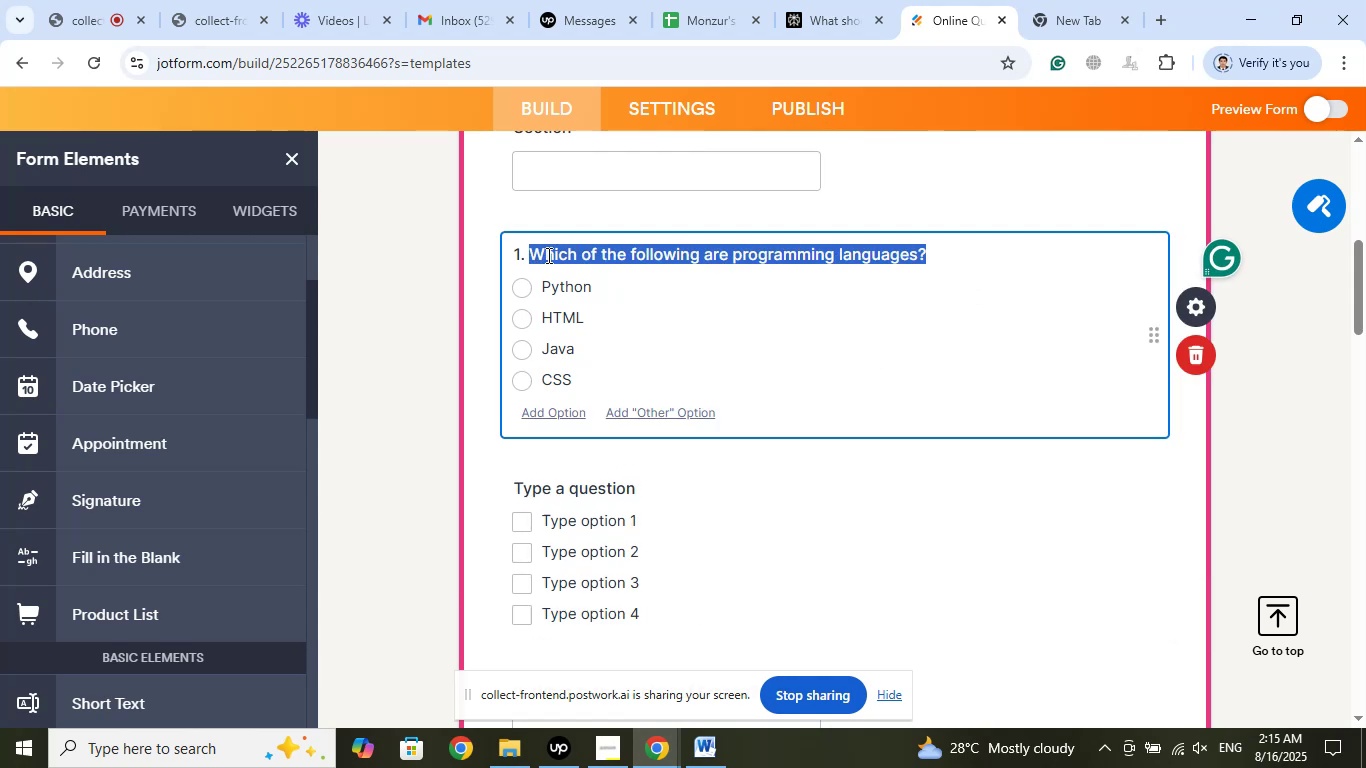 
right_click([547, 255])
 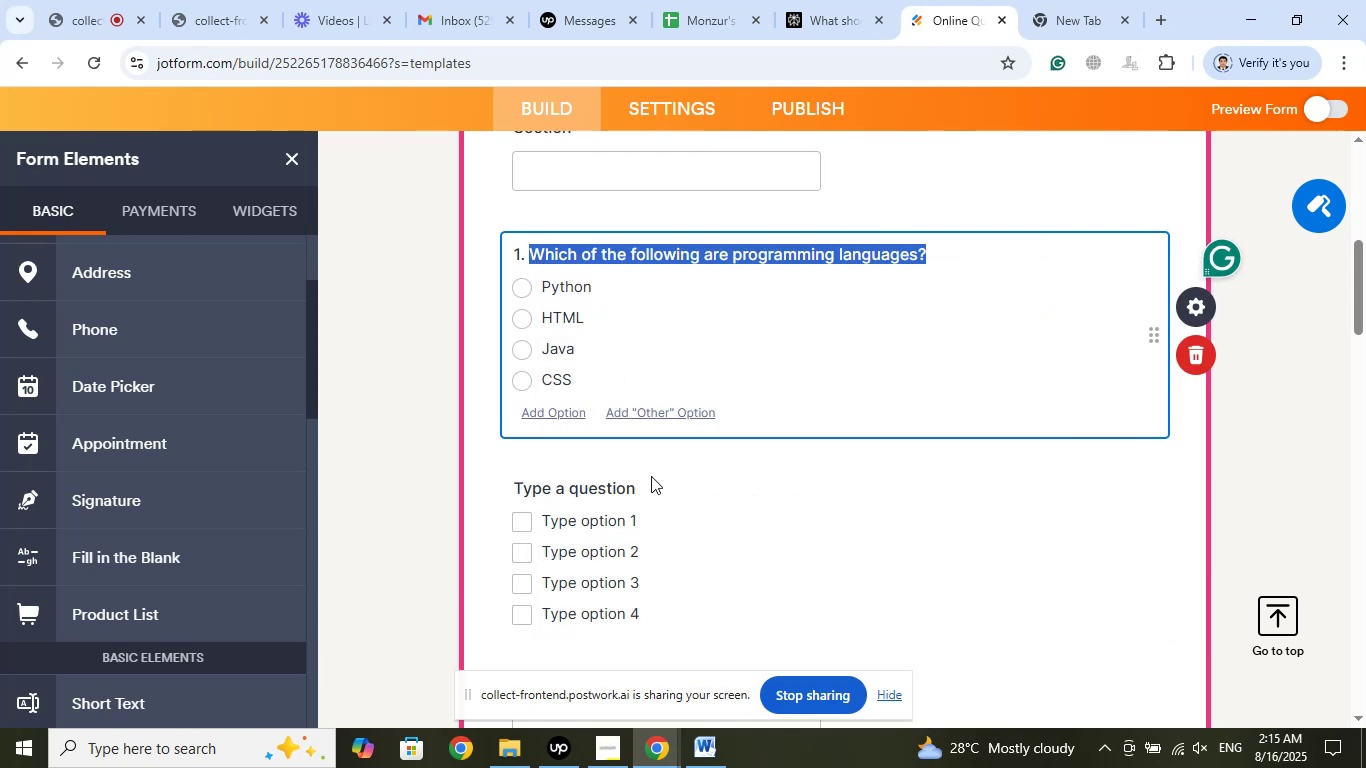 
left_click([573, 492])
 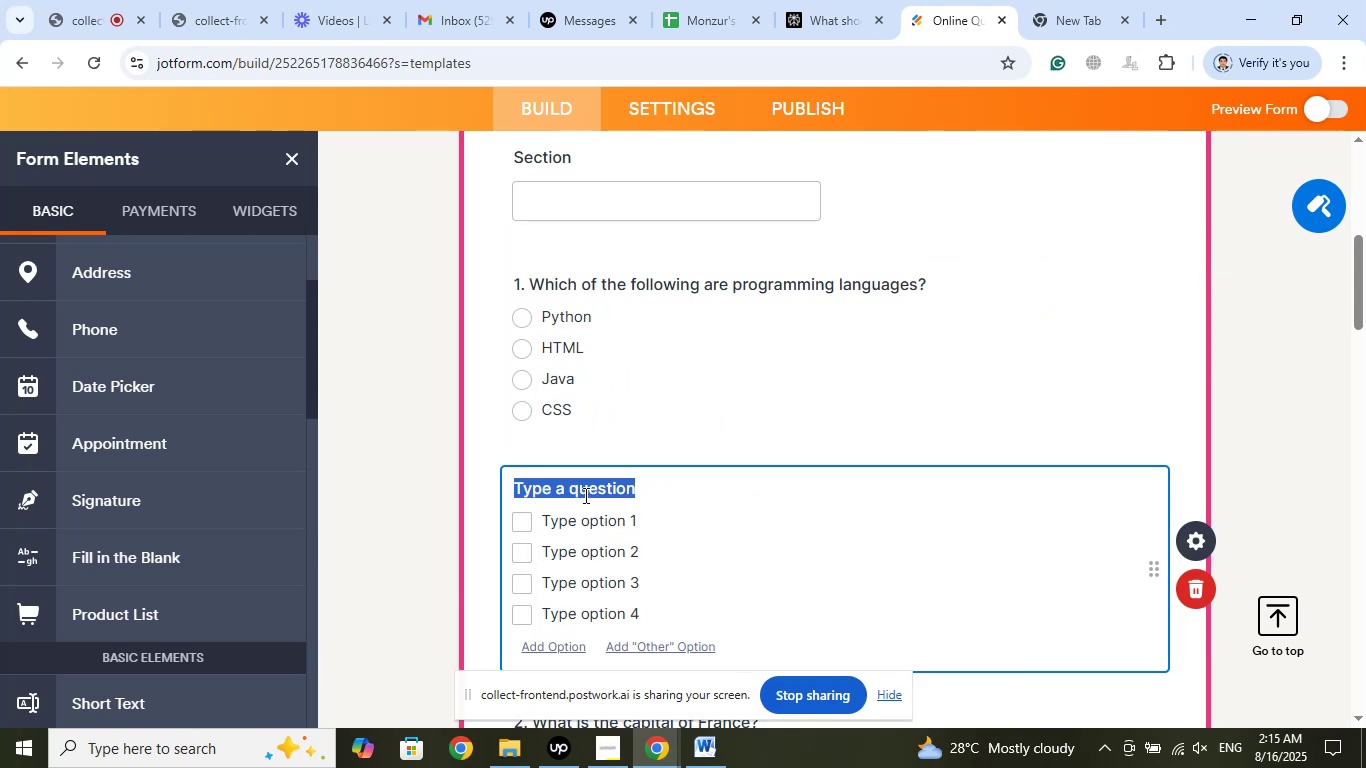 
right_click([582, 495])
 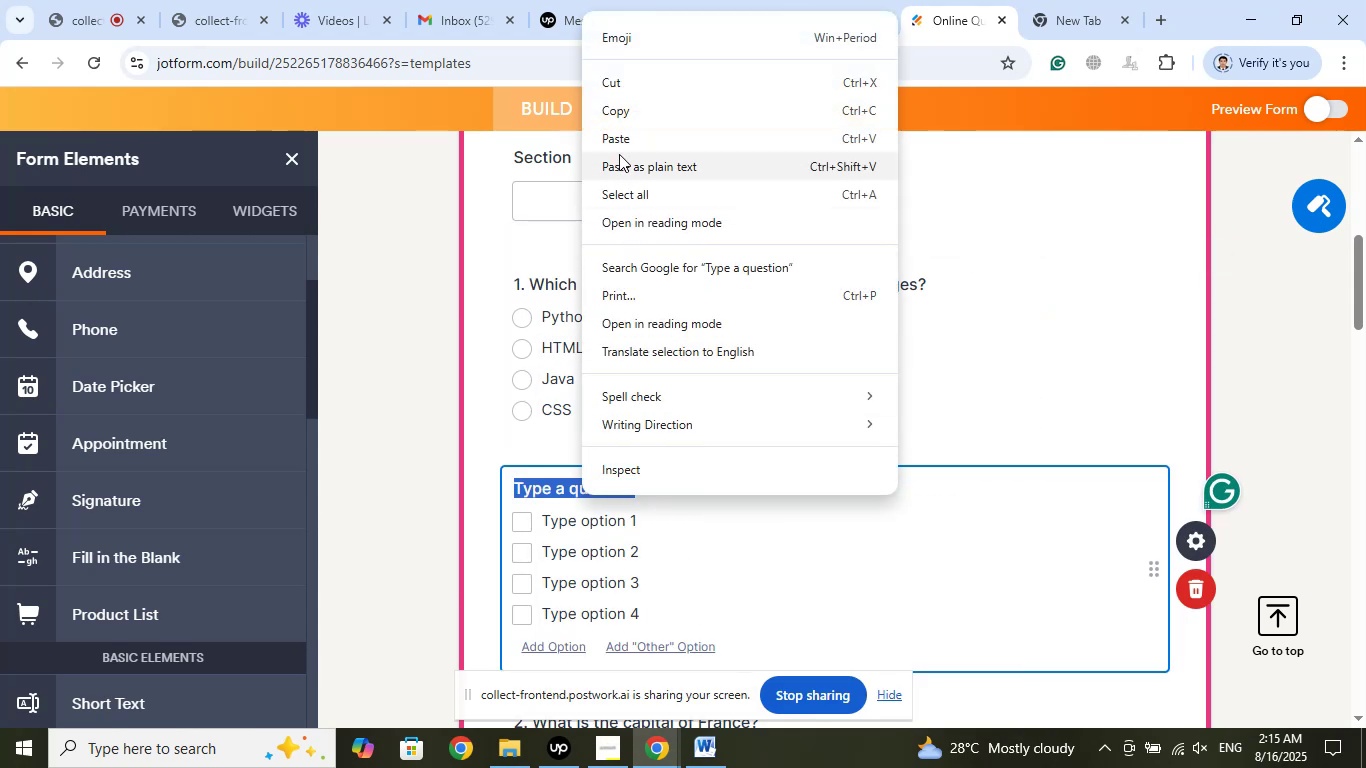 
left_click([617, 146])
 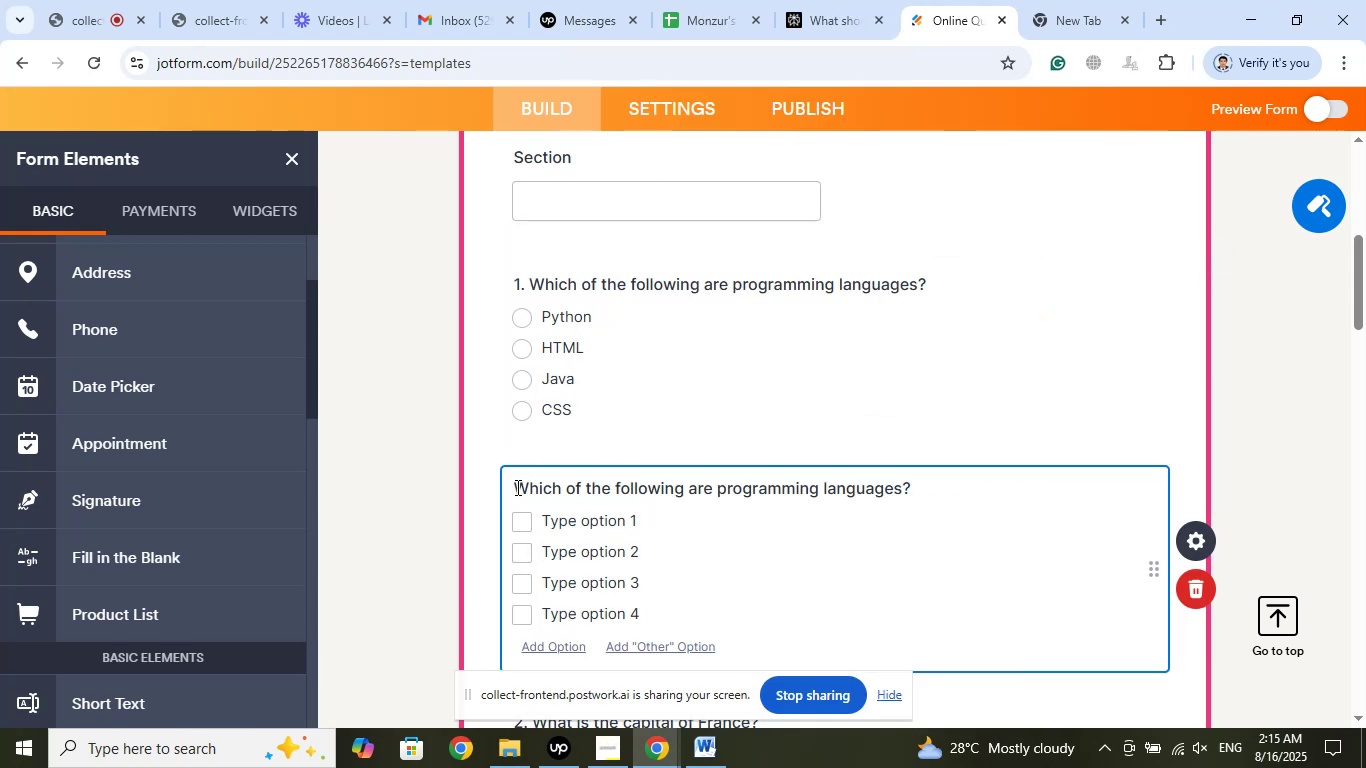 
left_click([516, 487])
 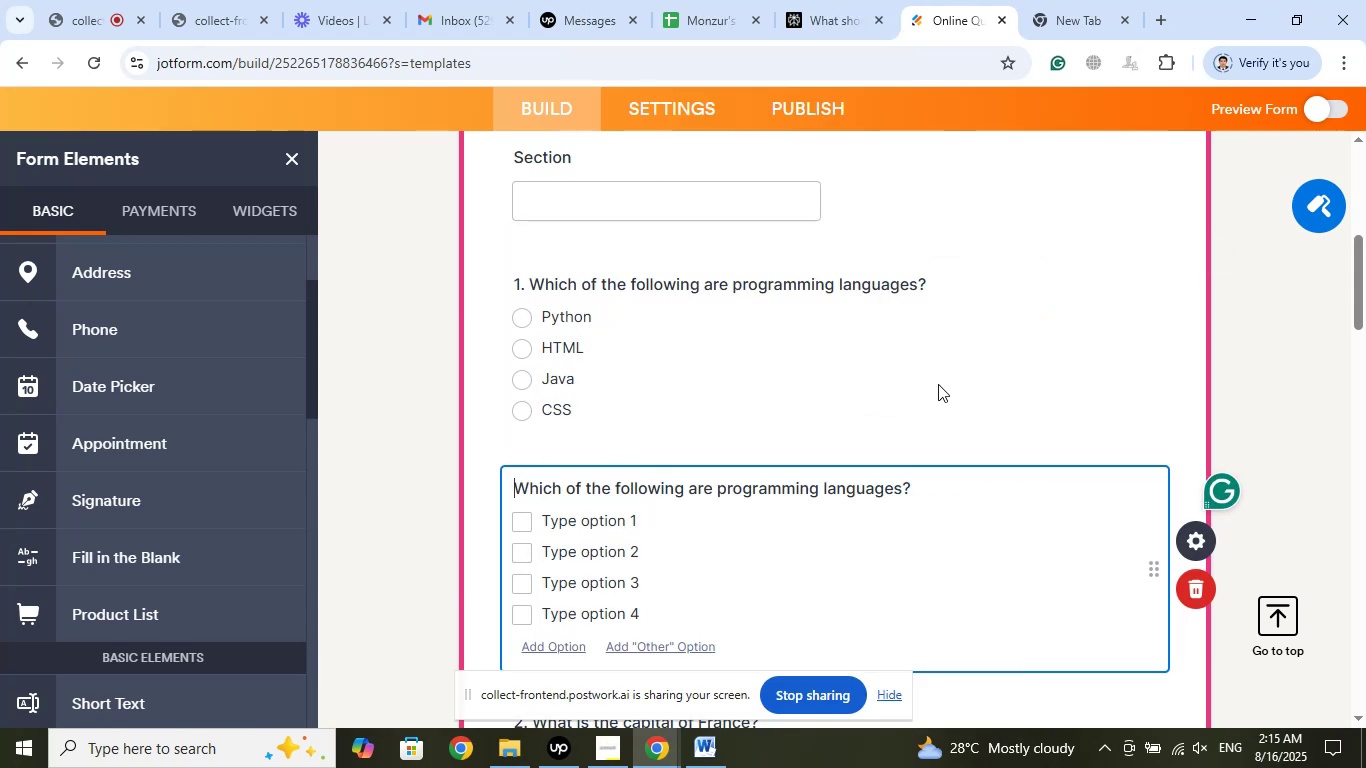 
key(Numpad1)
 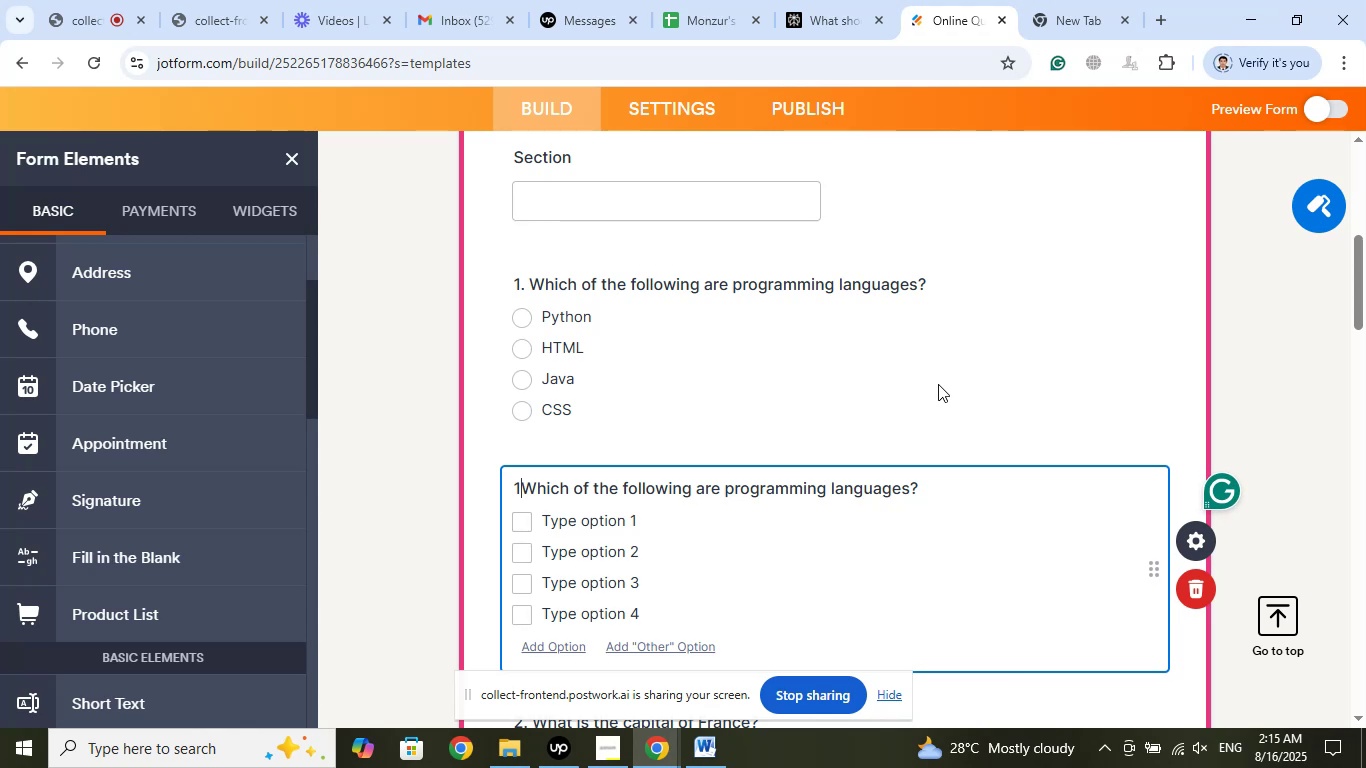 
key(NumpadDecimal)
 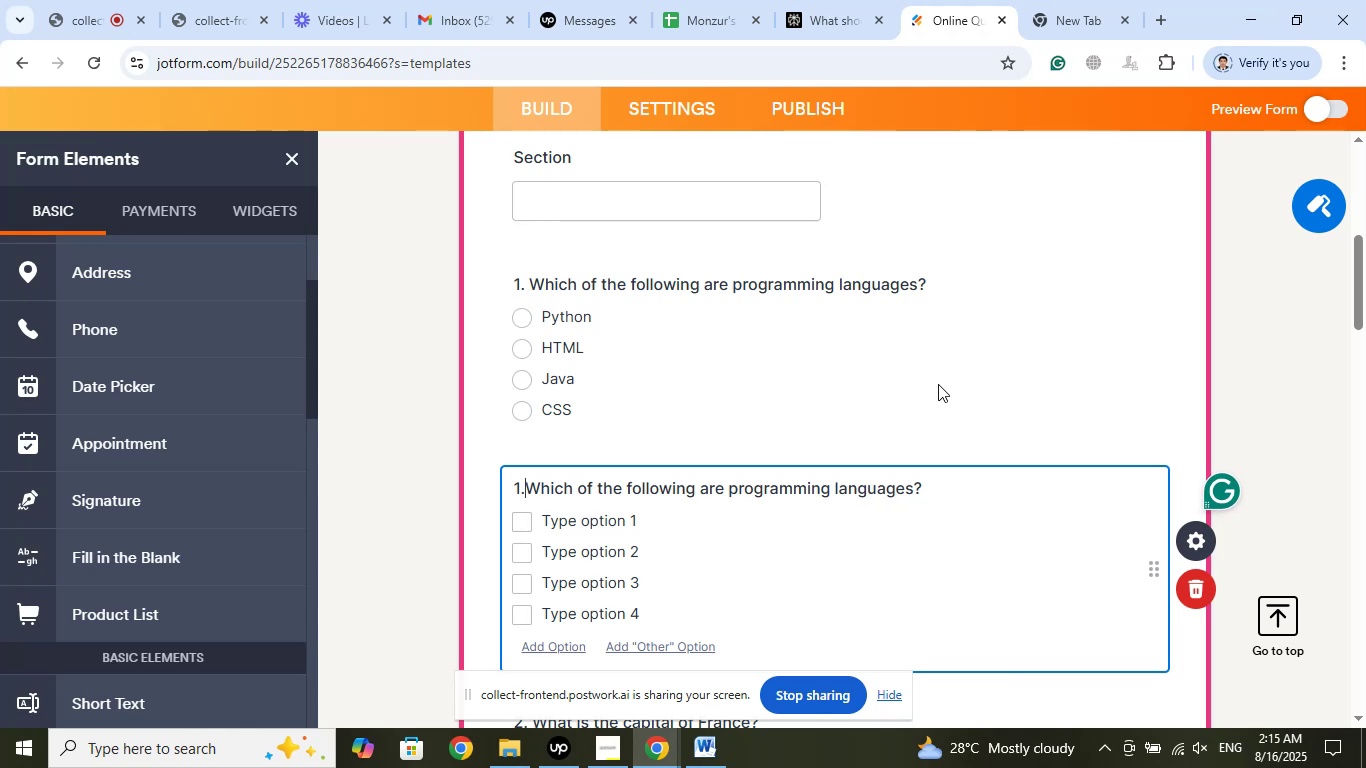 
key(Space)
 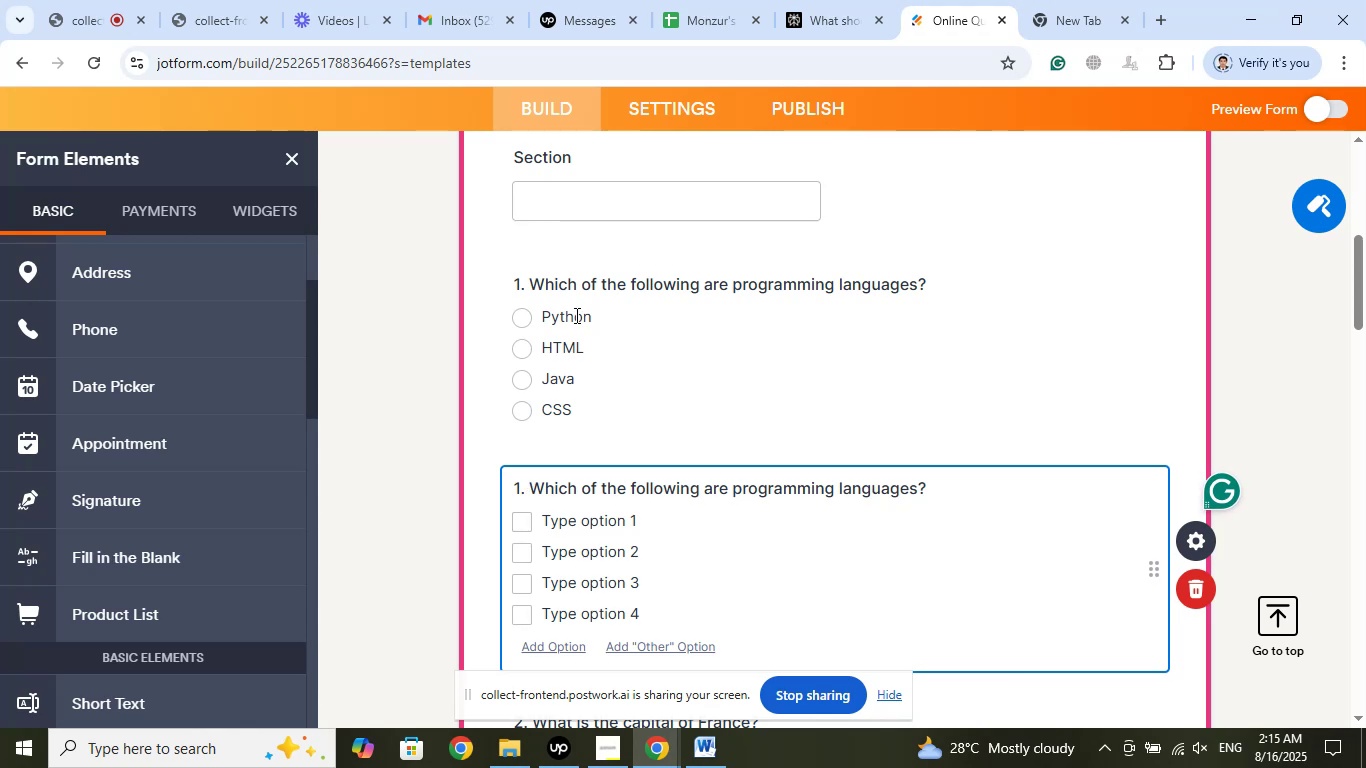 
left_click_drag(start_coordinate=[588, 313], to_coordinate=[545, 315])
 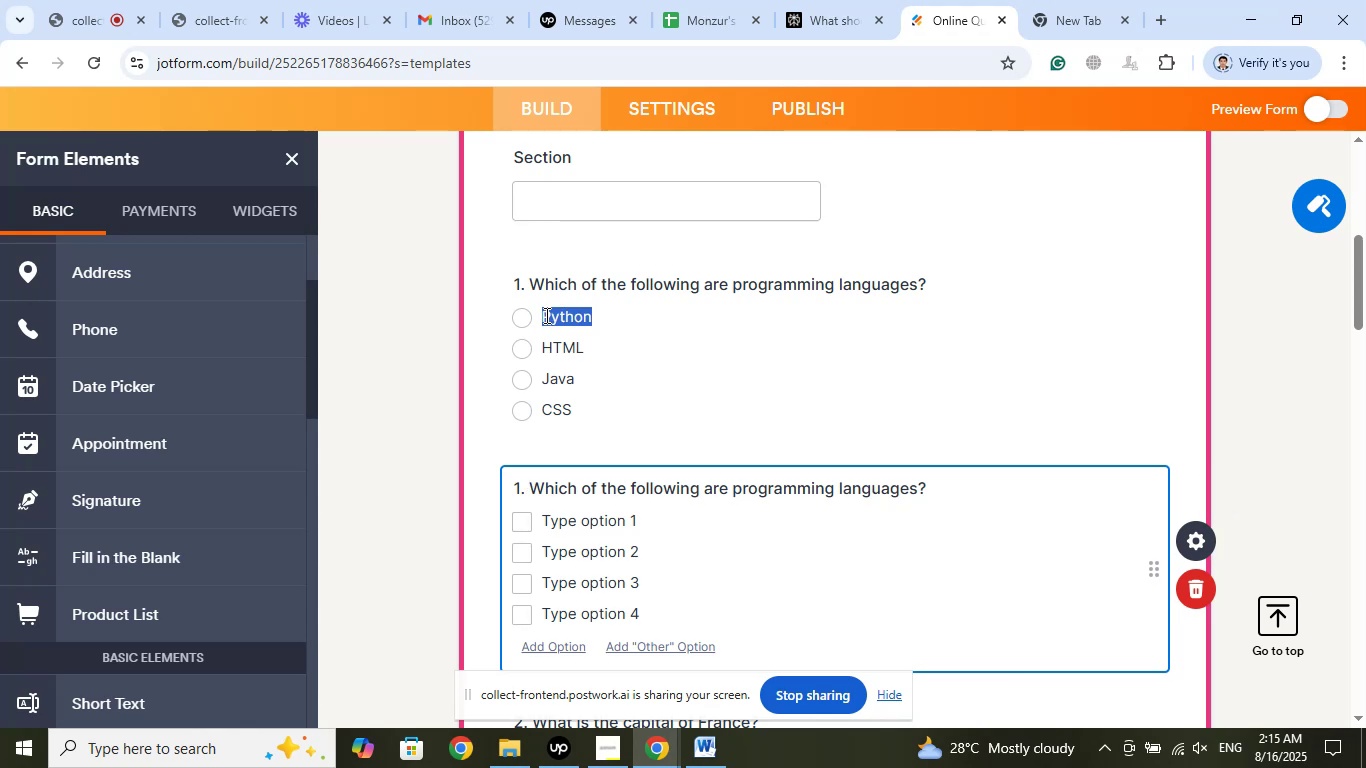 
right_click([545, 315])
 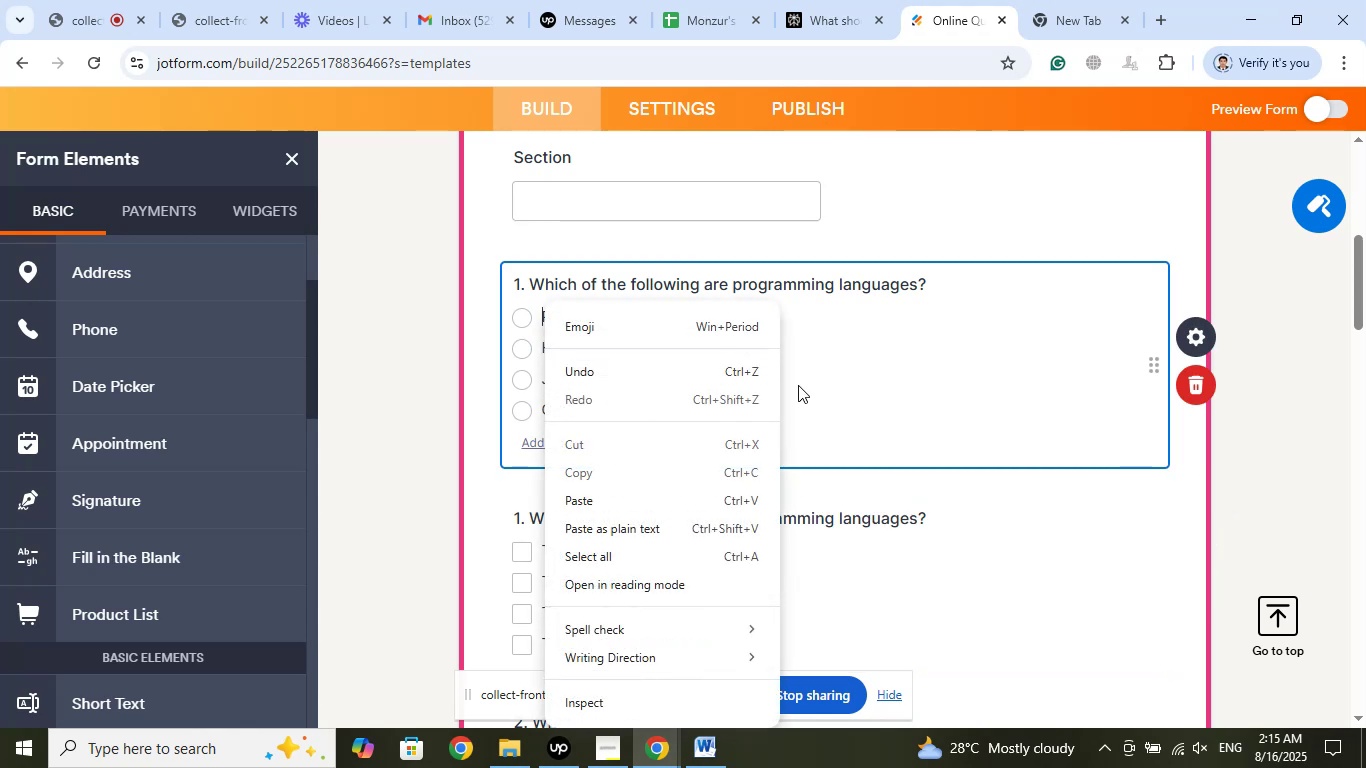 
left_click([895, 373])
 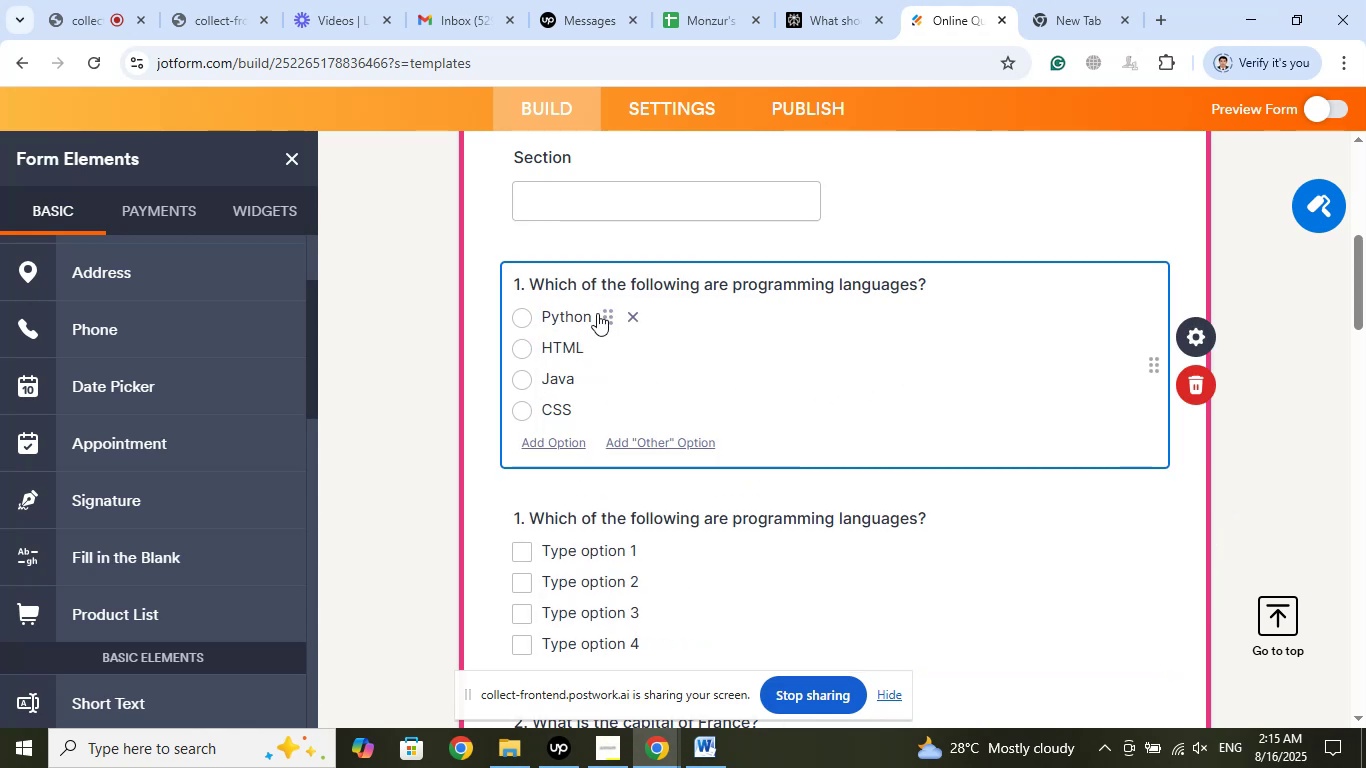 
double_click([597, 313])
 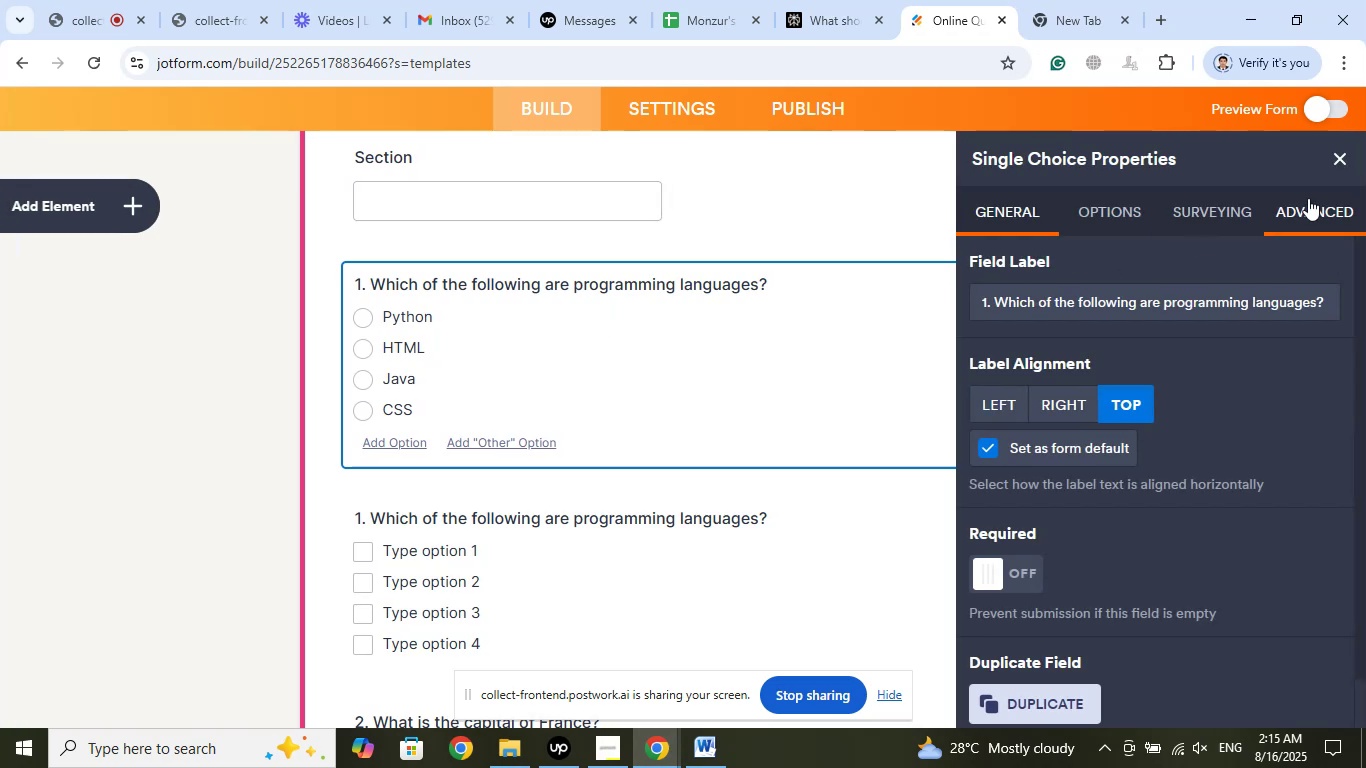 
left_click([1344, 164])
 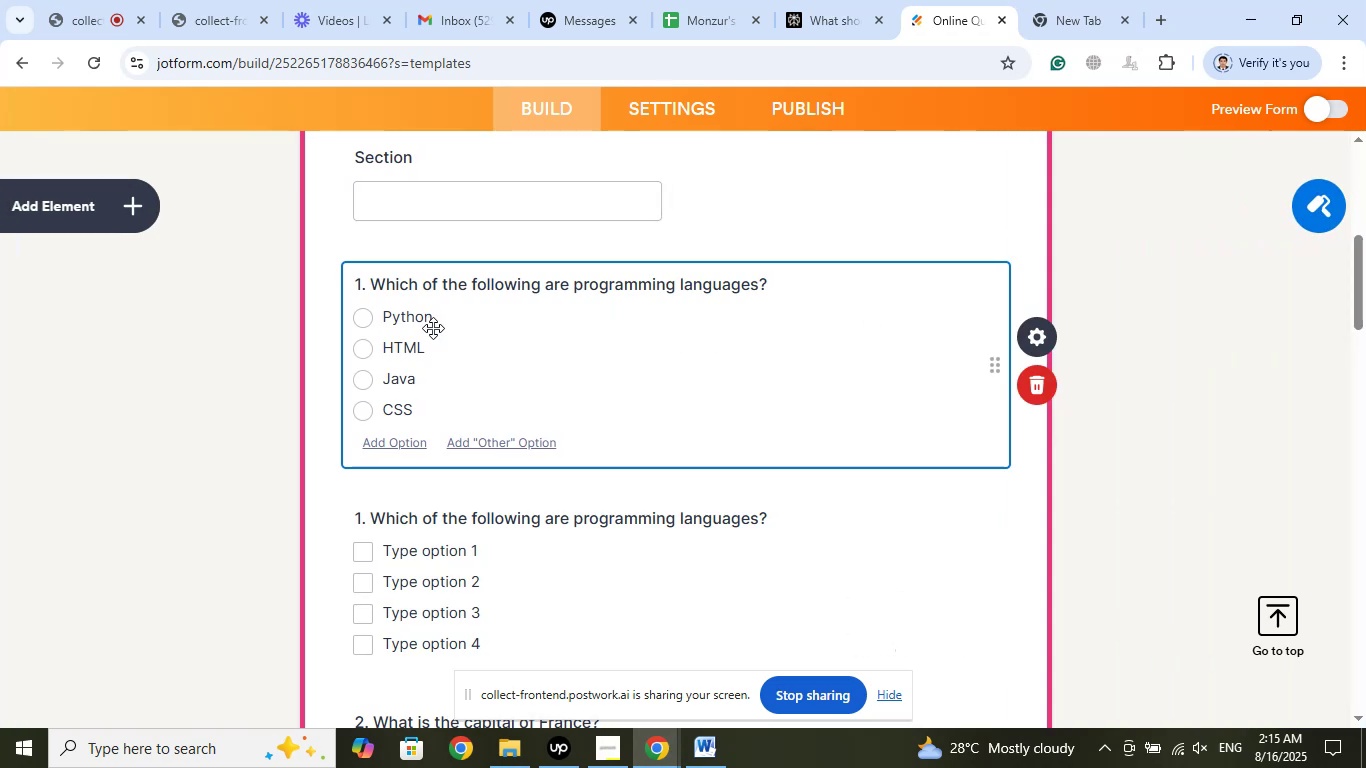 
left_click_drag(start_coordinate=[432, 316], to_coordinate=[386, 316])
 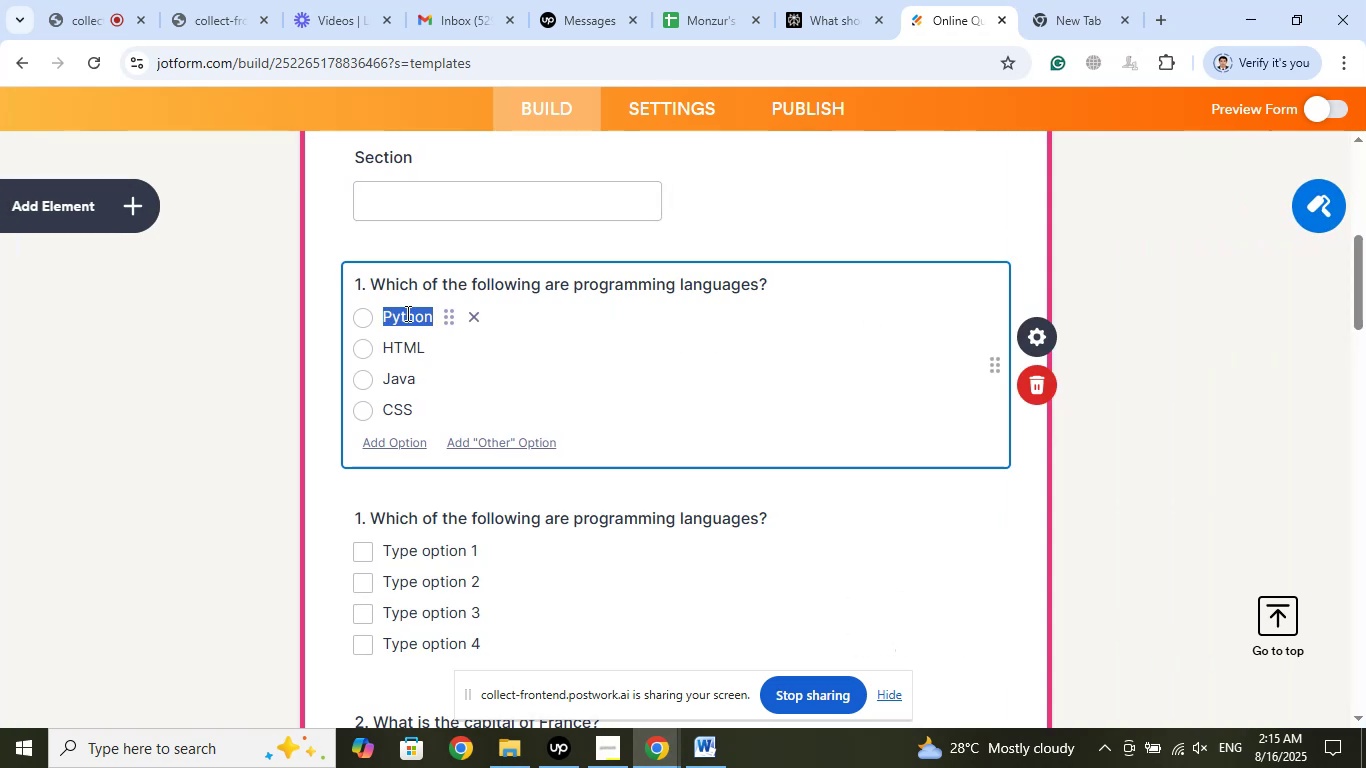 
right_click([406, 313])
 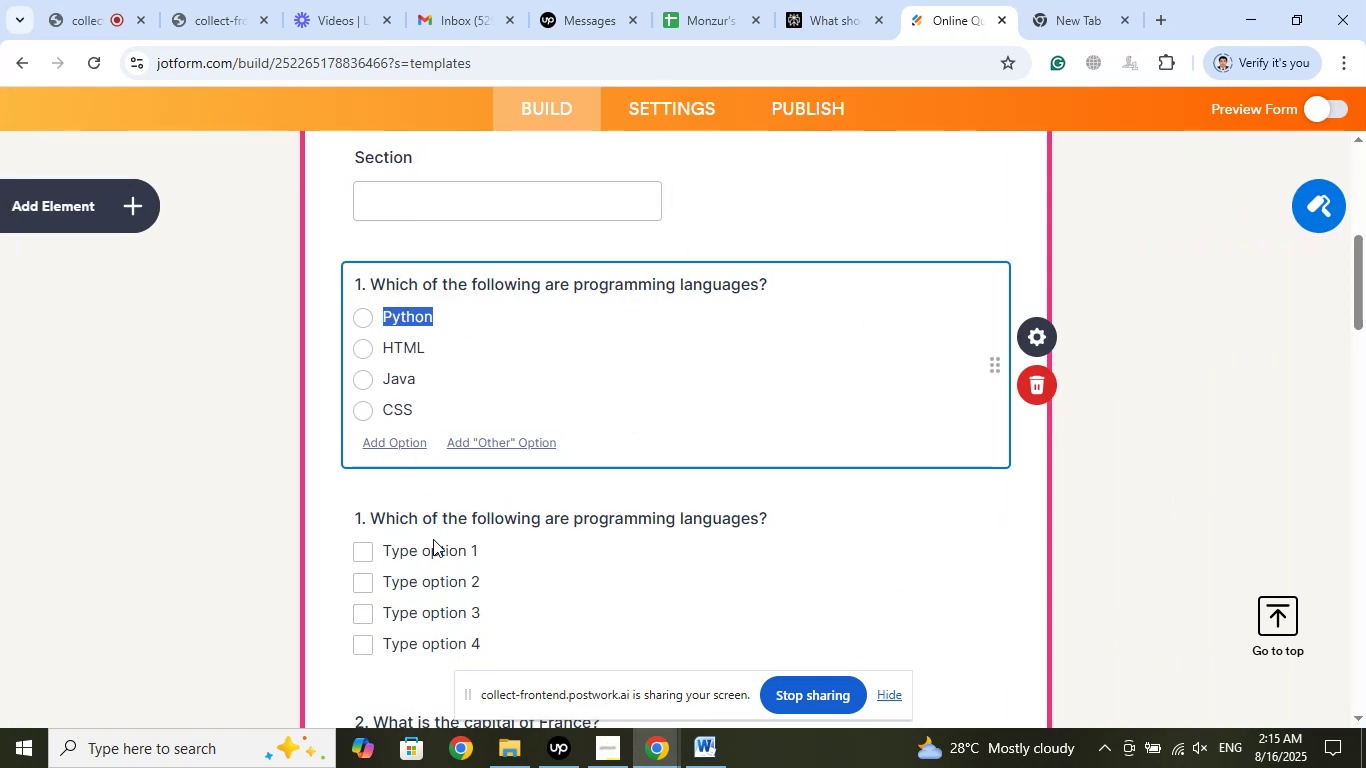 
left_click([415, 551])
 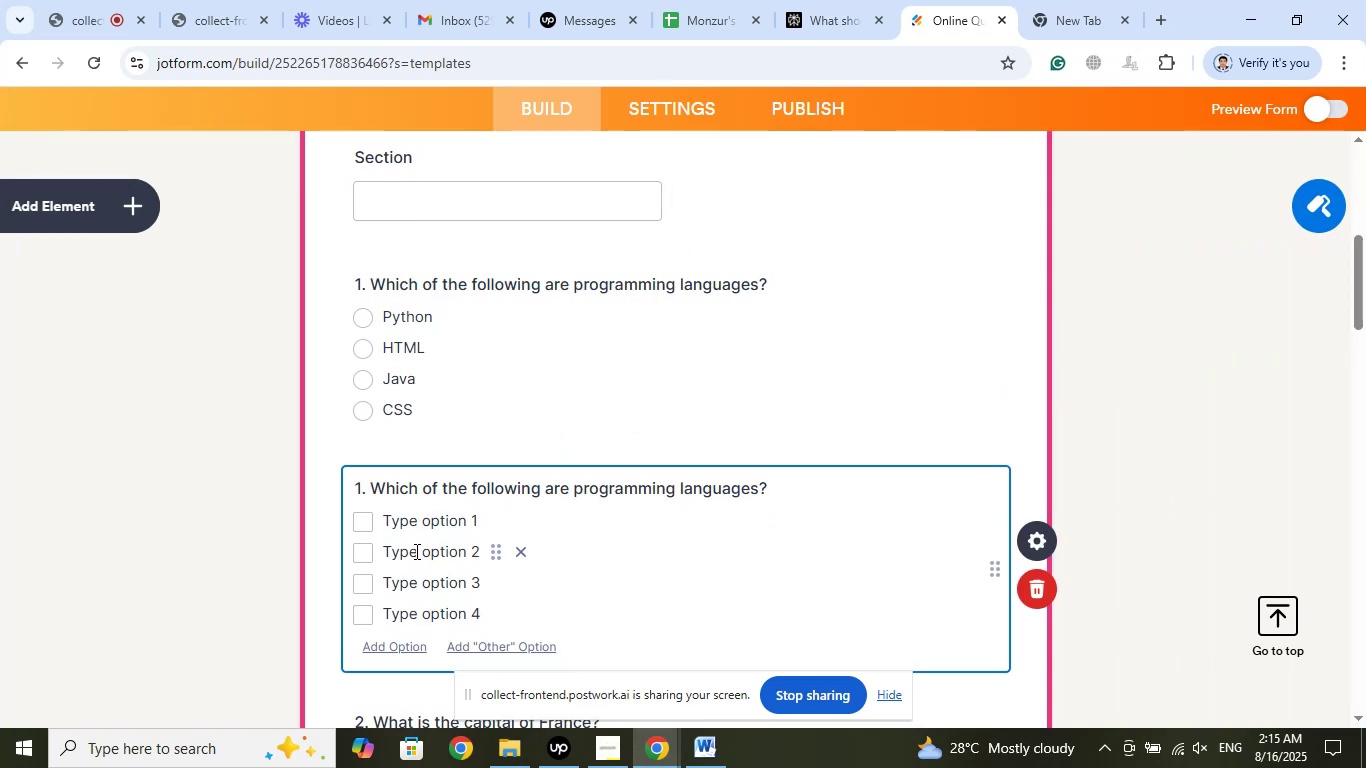 
right_click([415, 551])
 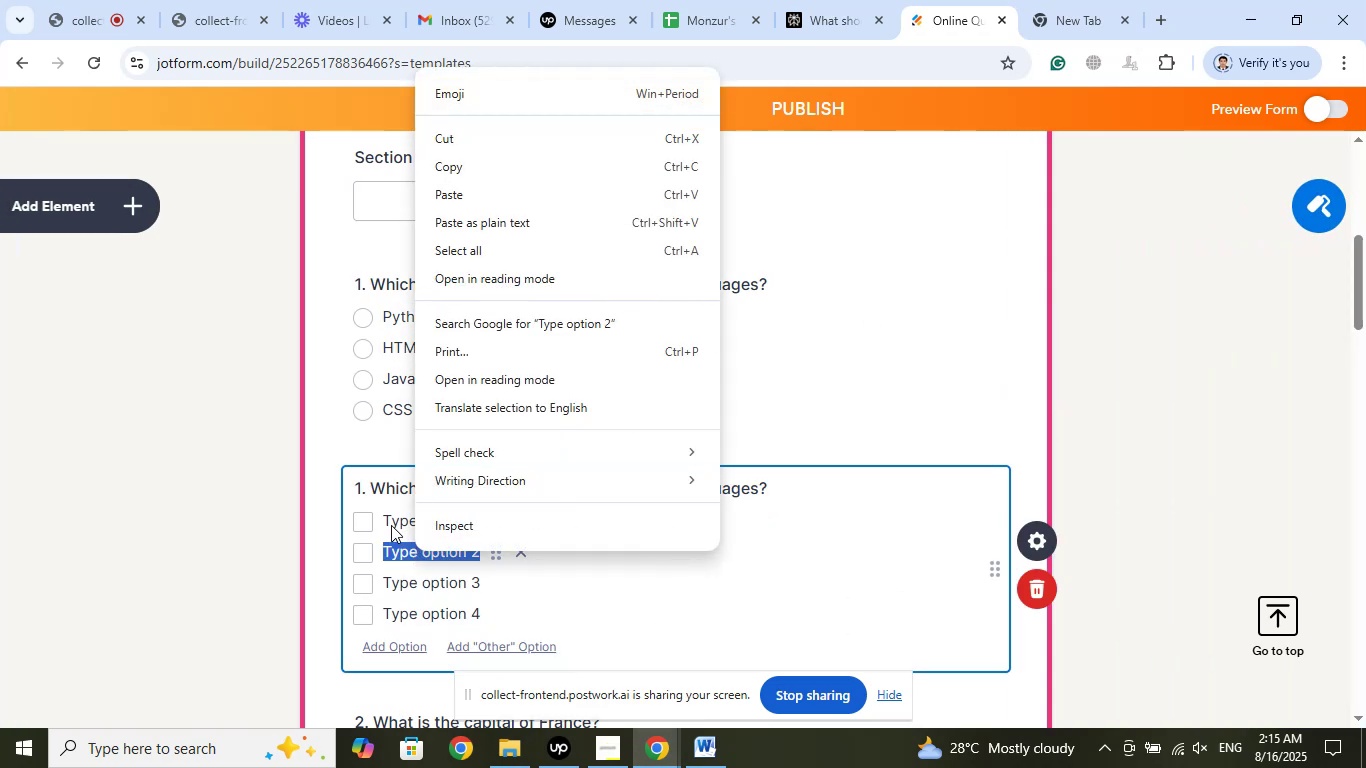 
left_click([391, 525])
 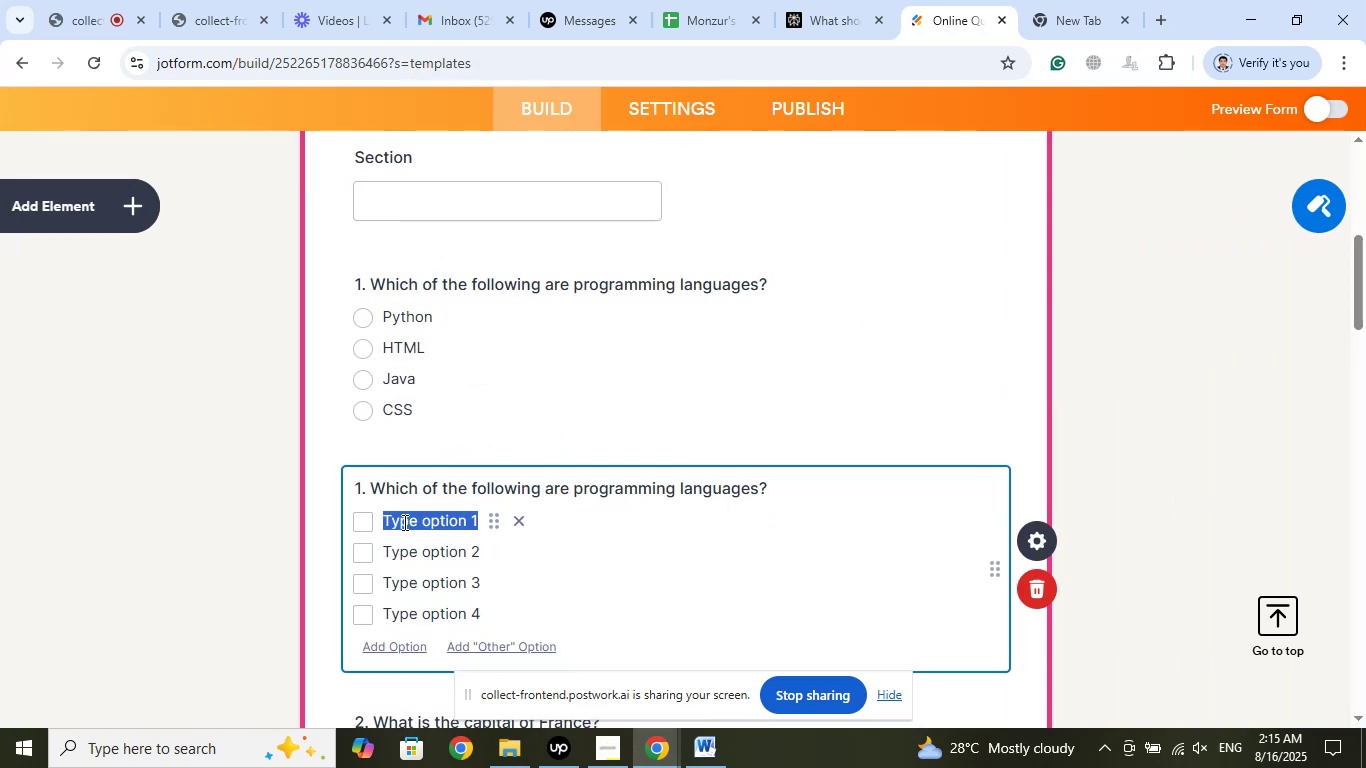 
right_click([403, 522])
 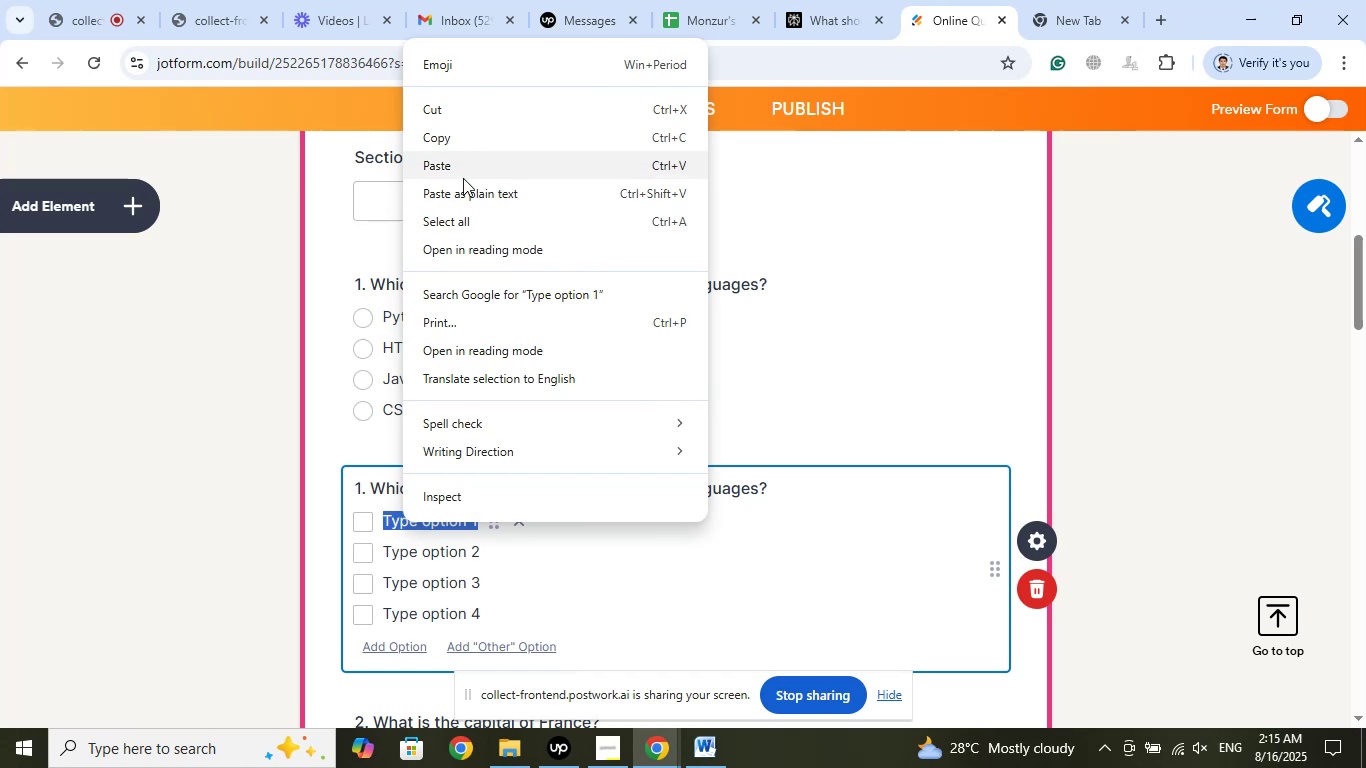 
left_click([456, 166])
 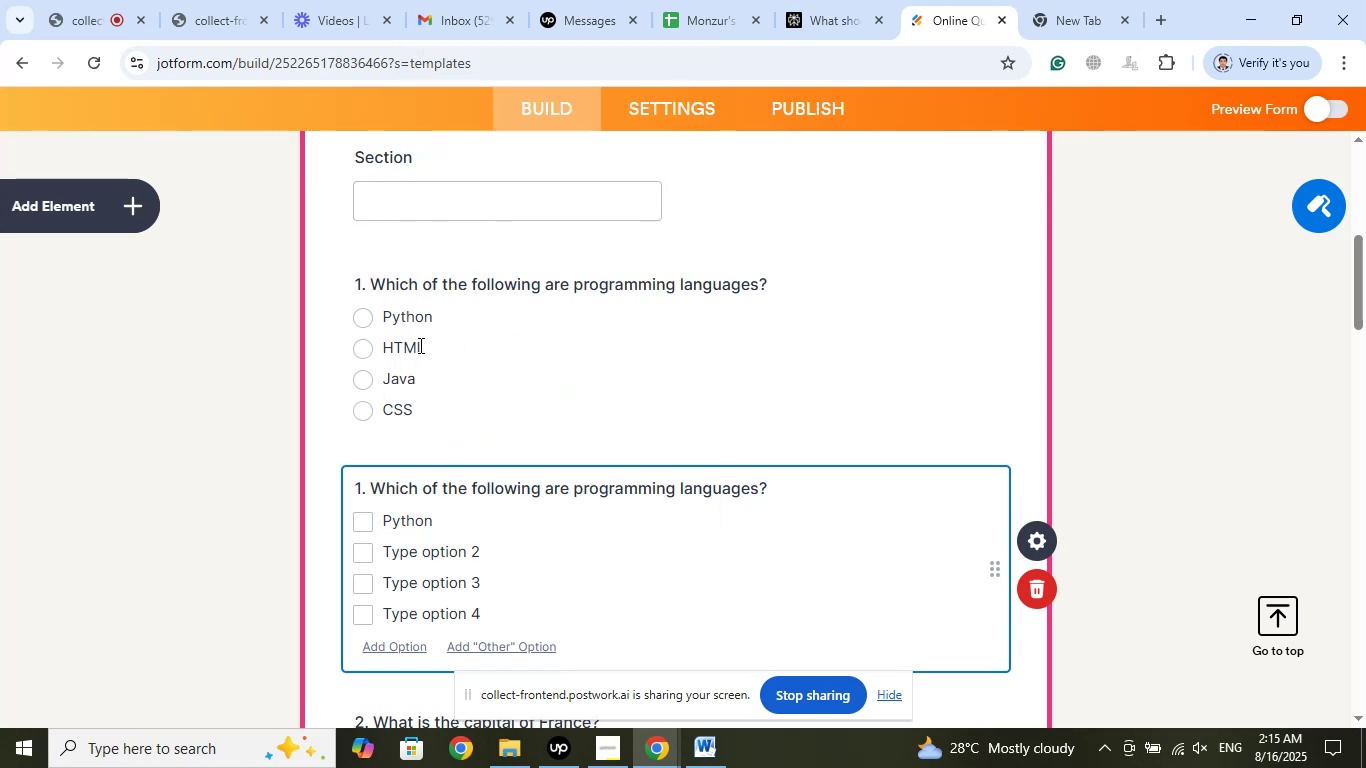 
left_click_drag(start_coordinate=[420, 347], to_coordinate=[394, 342])
 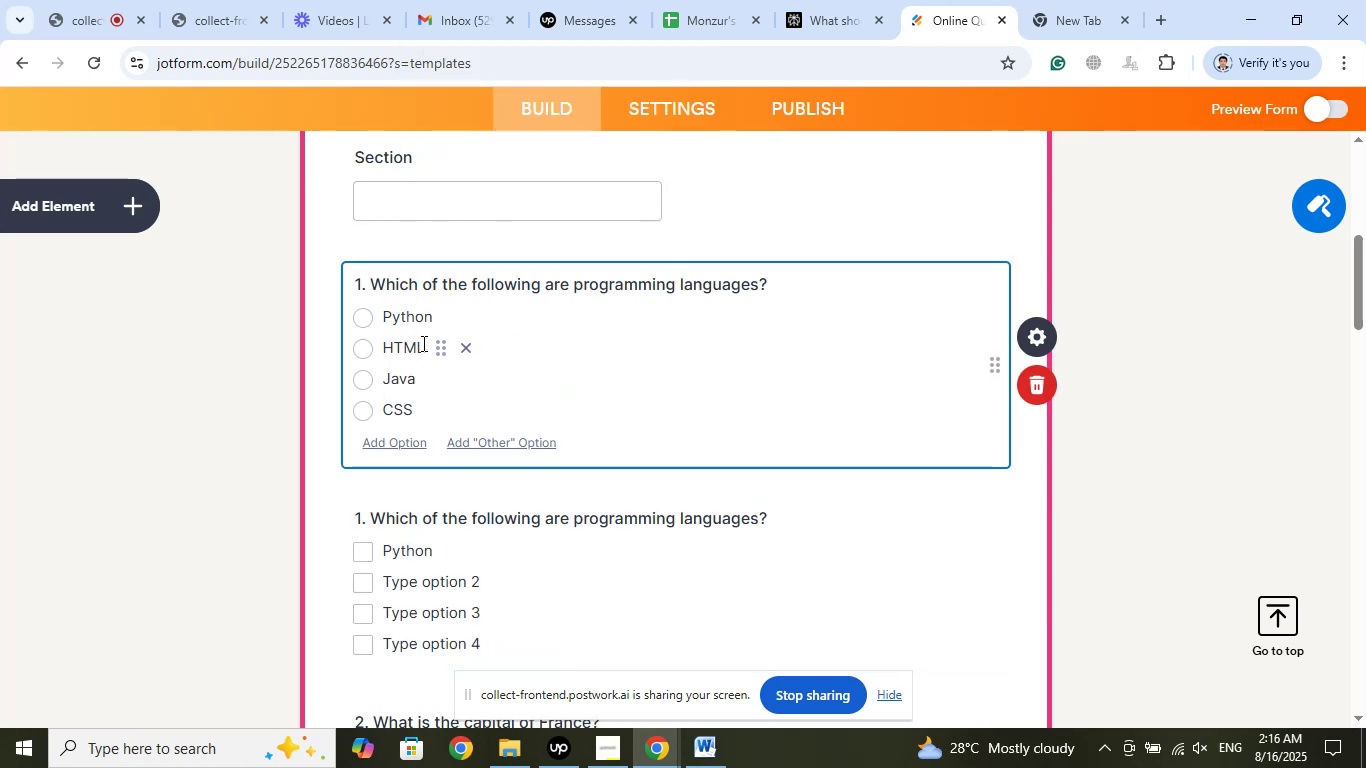 
left_click_drag(start_coordinate=[426, 347], to_coordinate=[387, 348])
 